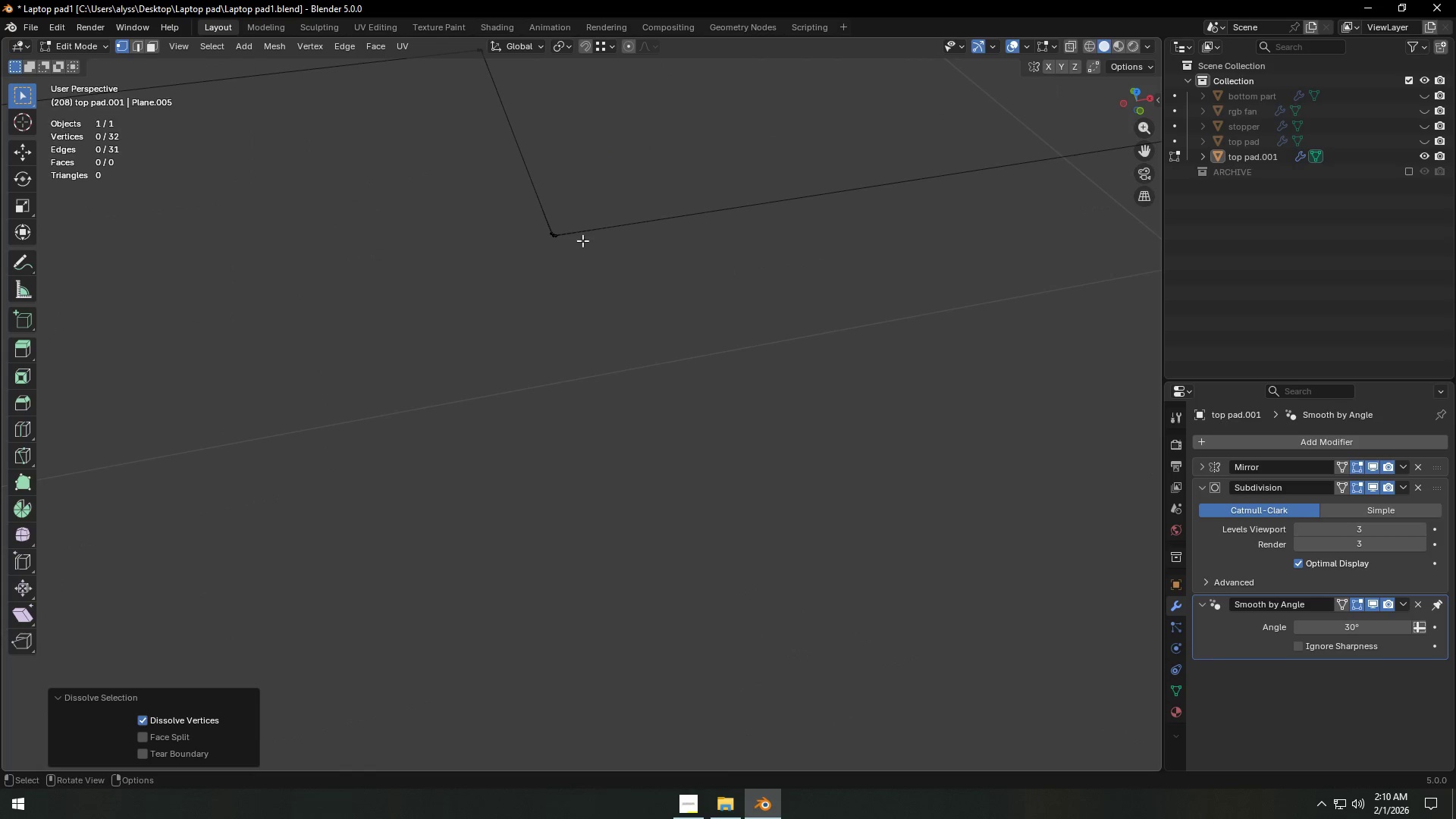 
left_click([552, 234])
 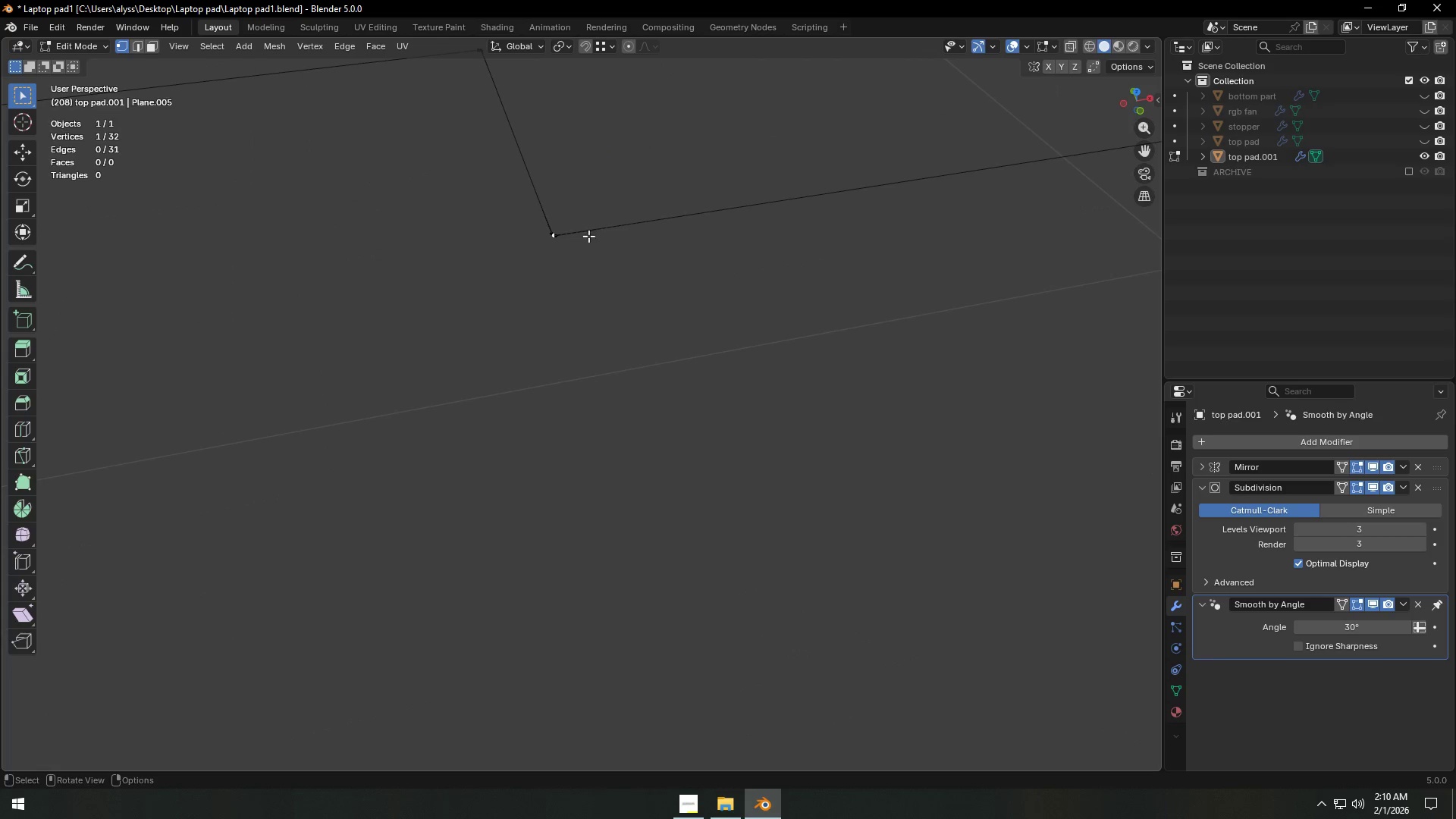 
key(Backquote)
 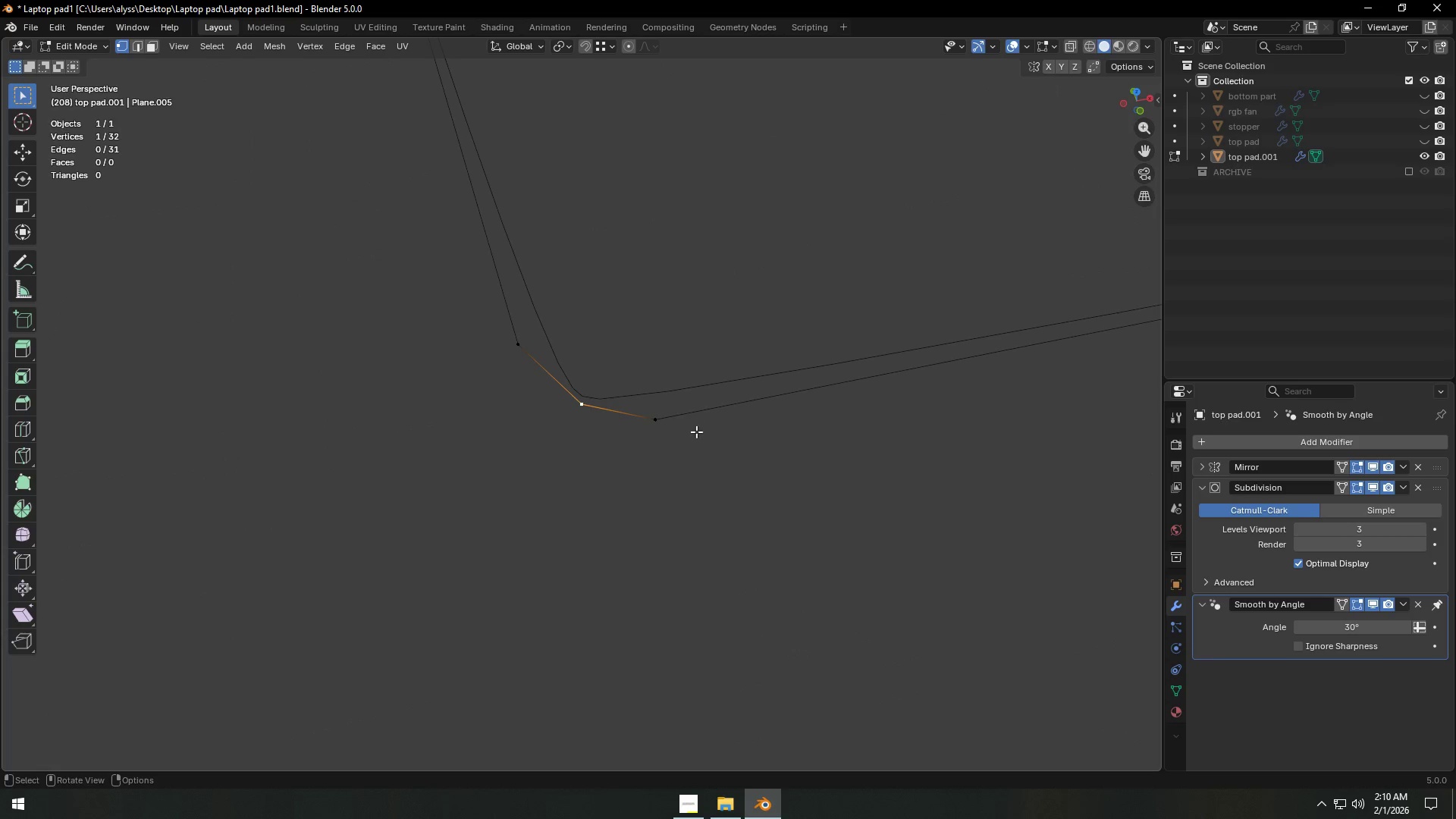 
left_click([671, 435])
 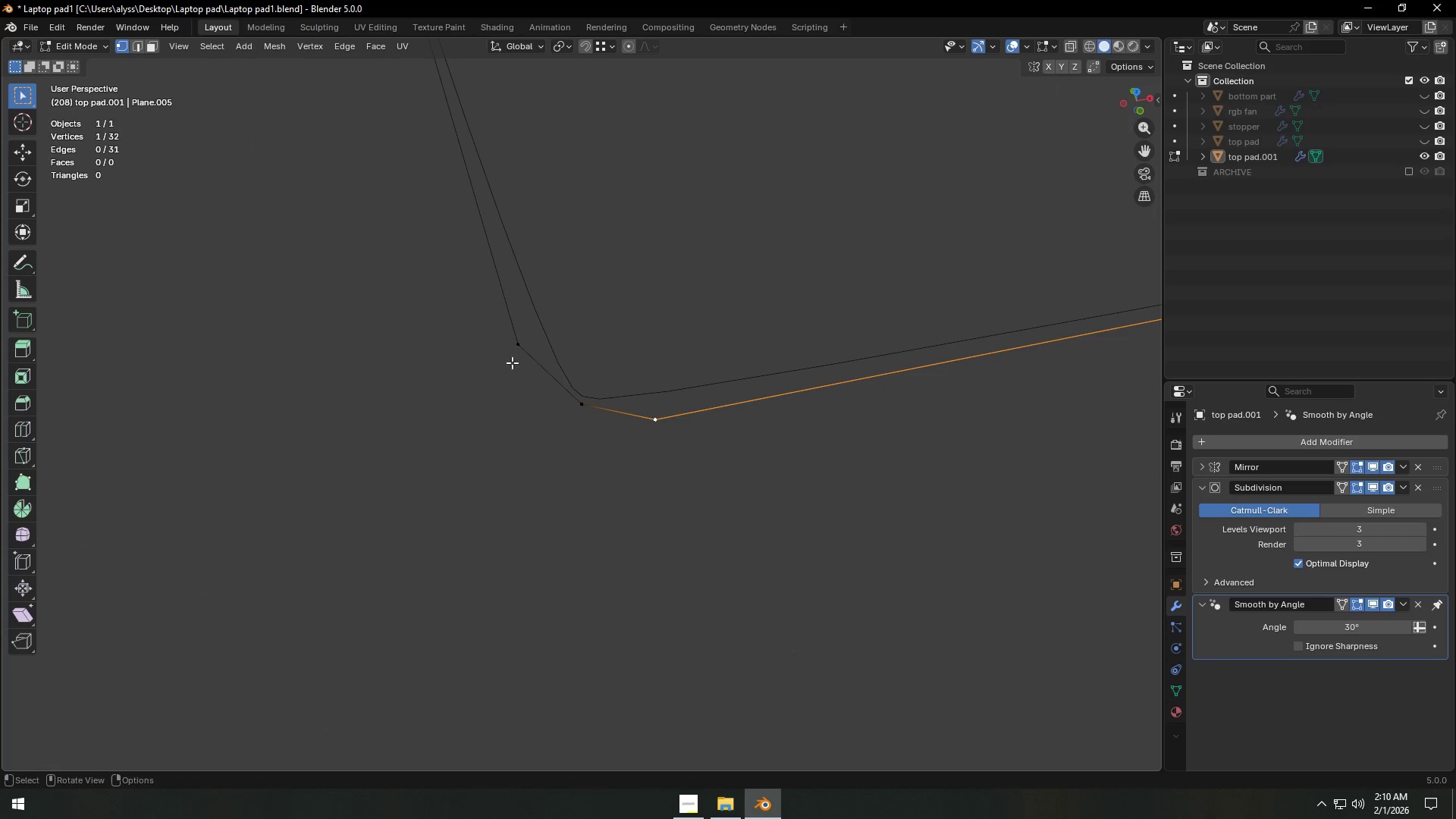 
type(gx)
 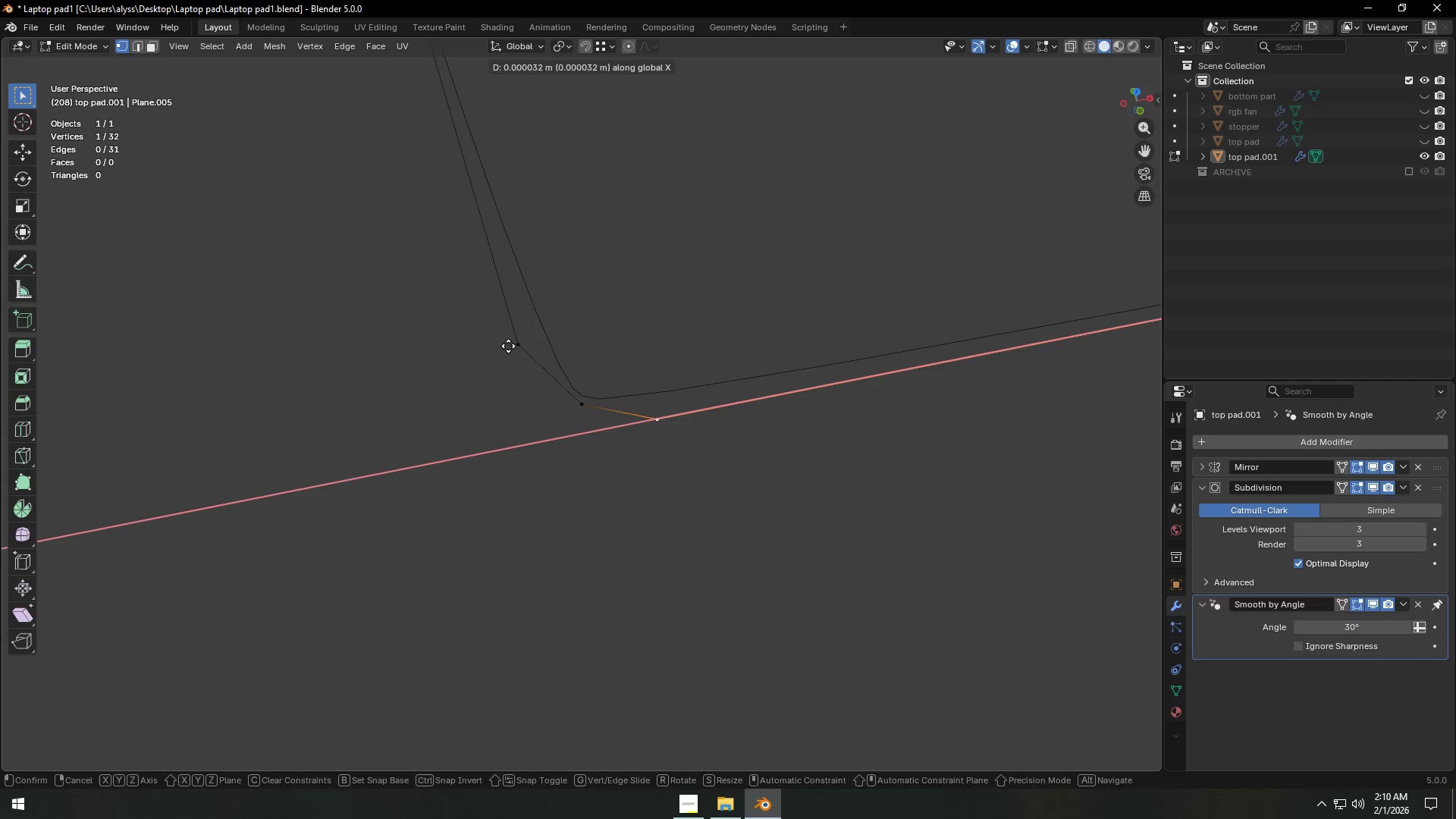 
hold_key(key=ControlLeft, duration=0.73)
left_click([509, 346])
 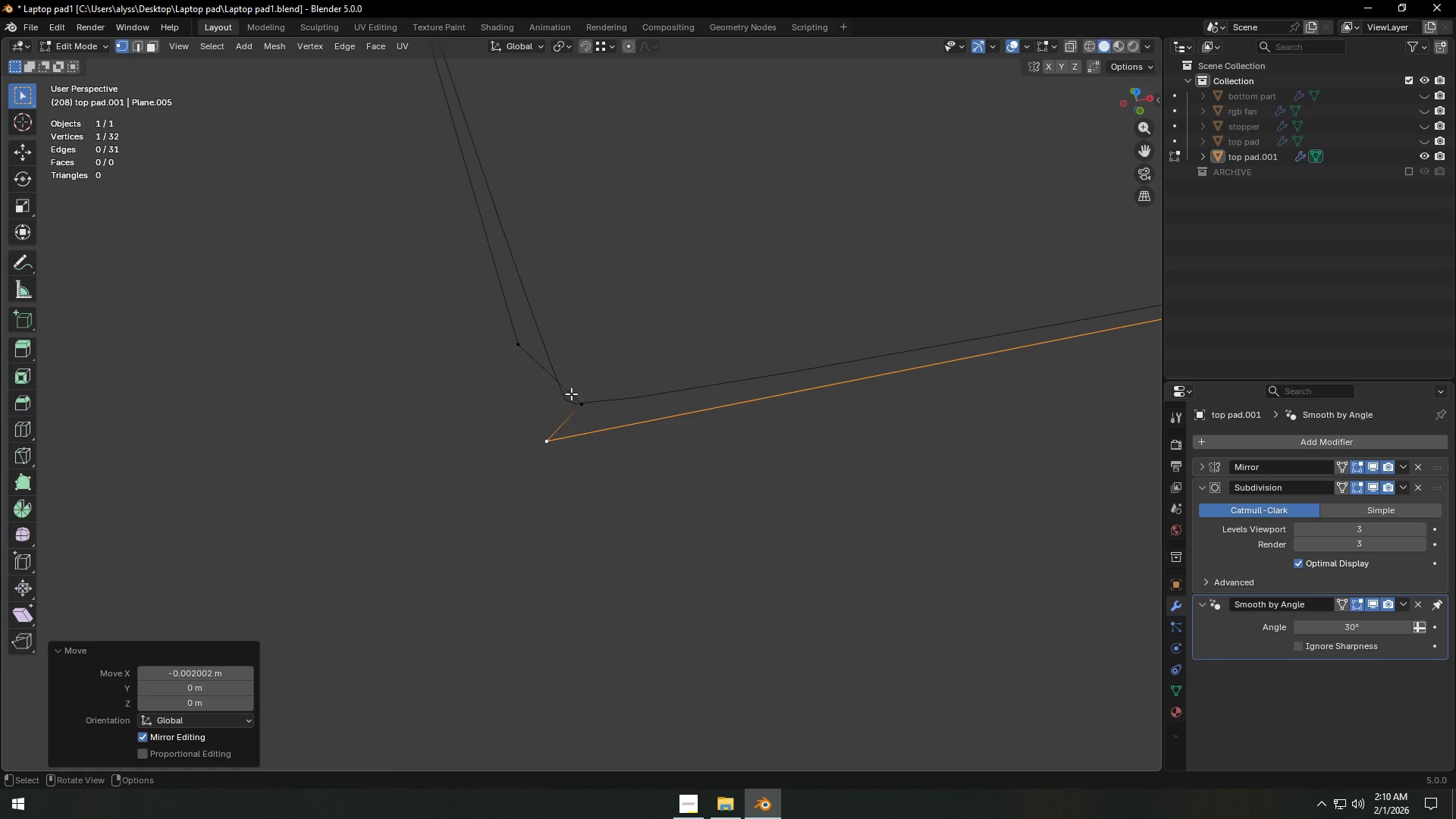 
left_click([579, 400])
 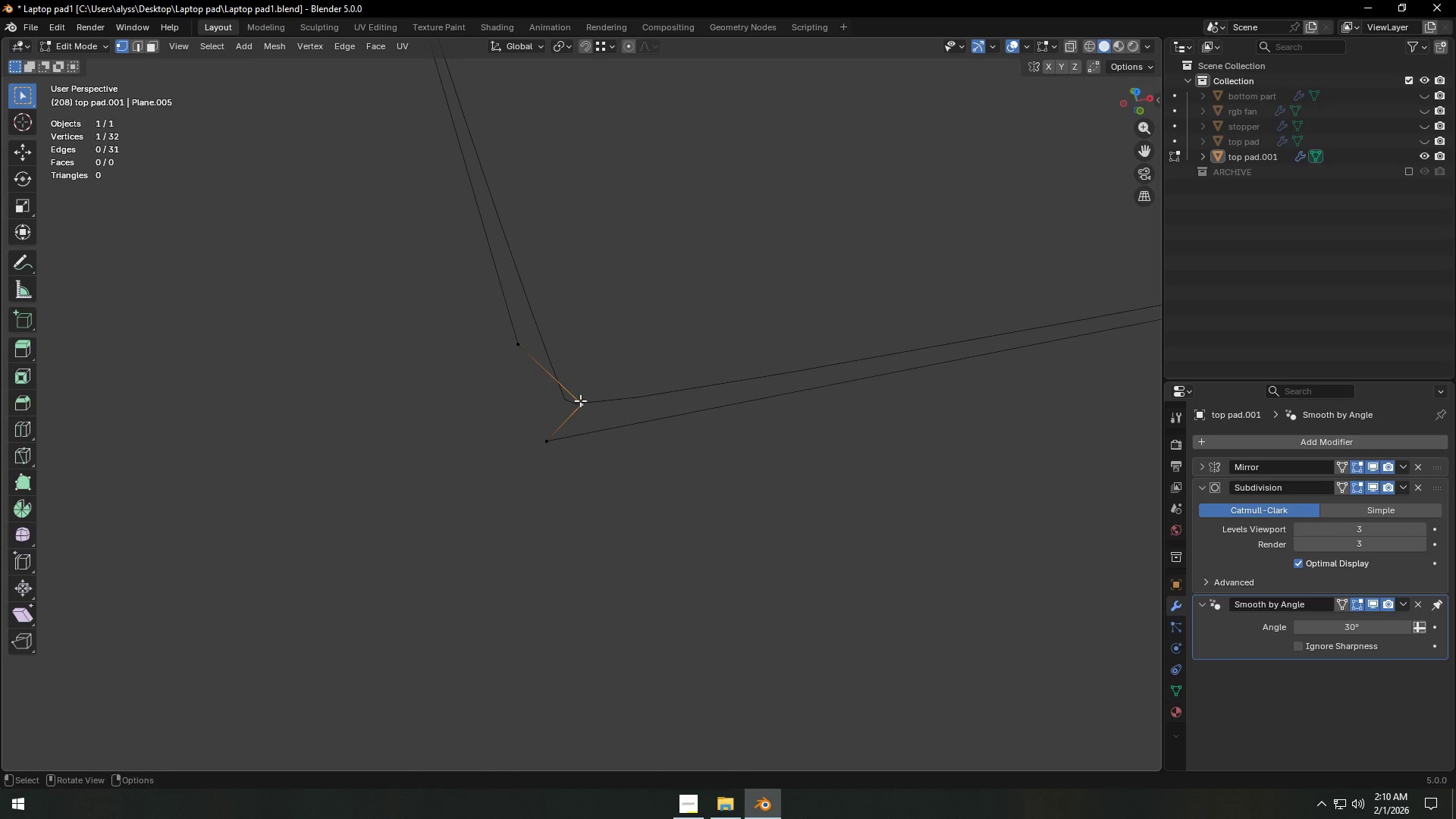 
key(Control+X)
 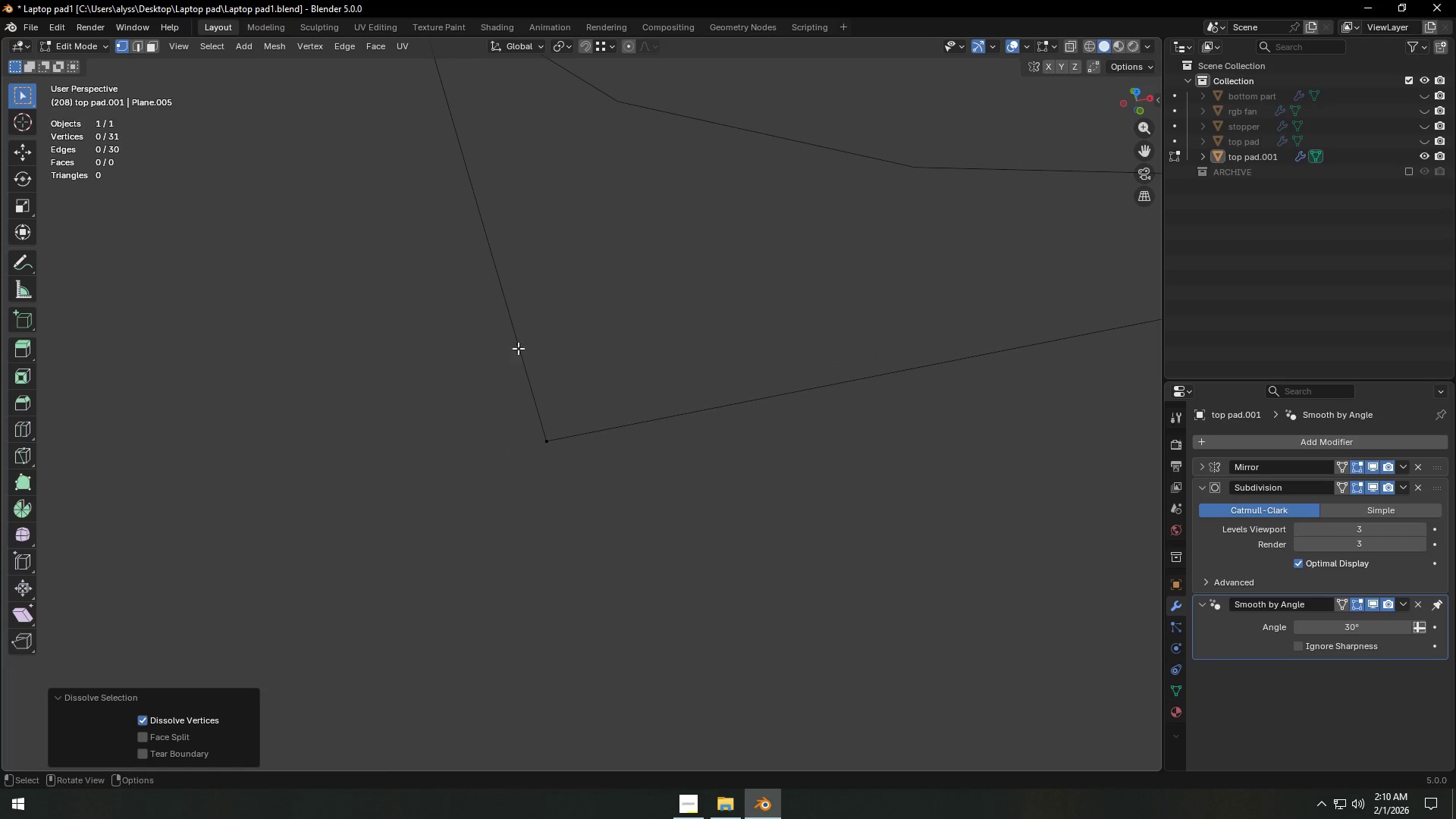 
key(Control+ControlLeft)
 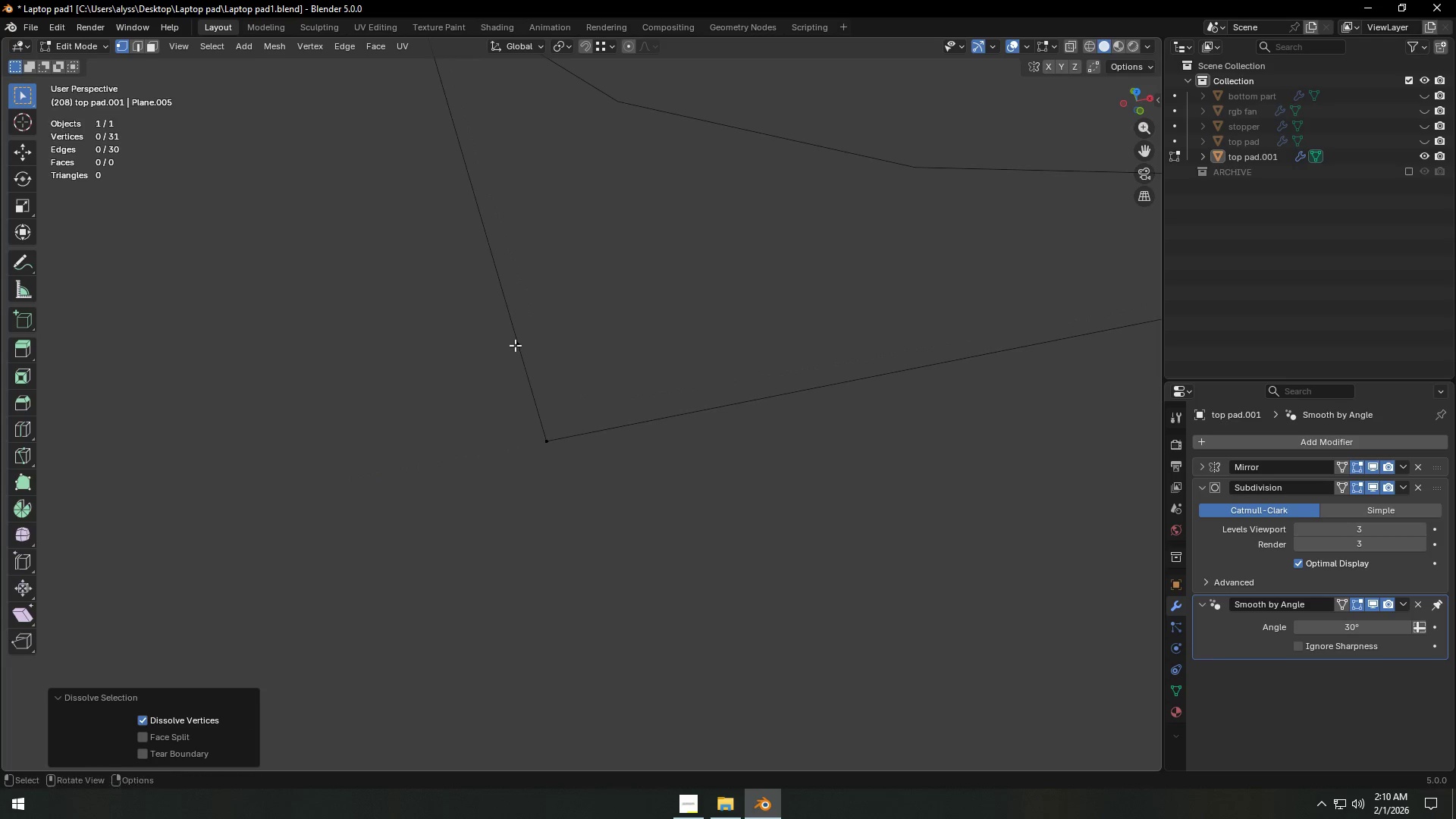 
left_click([515, 345])
 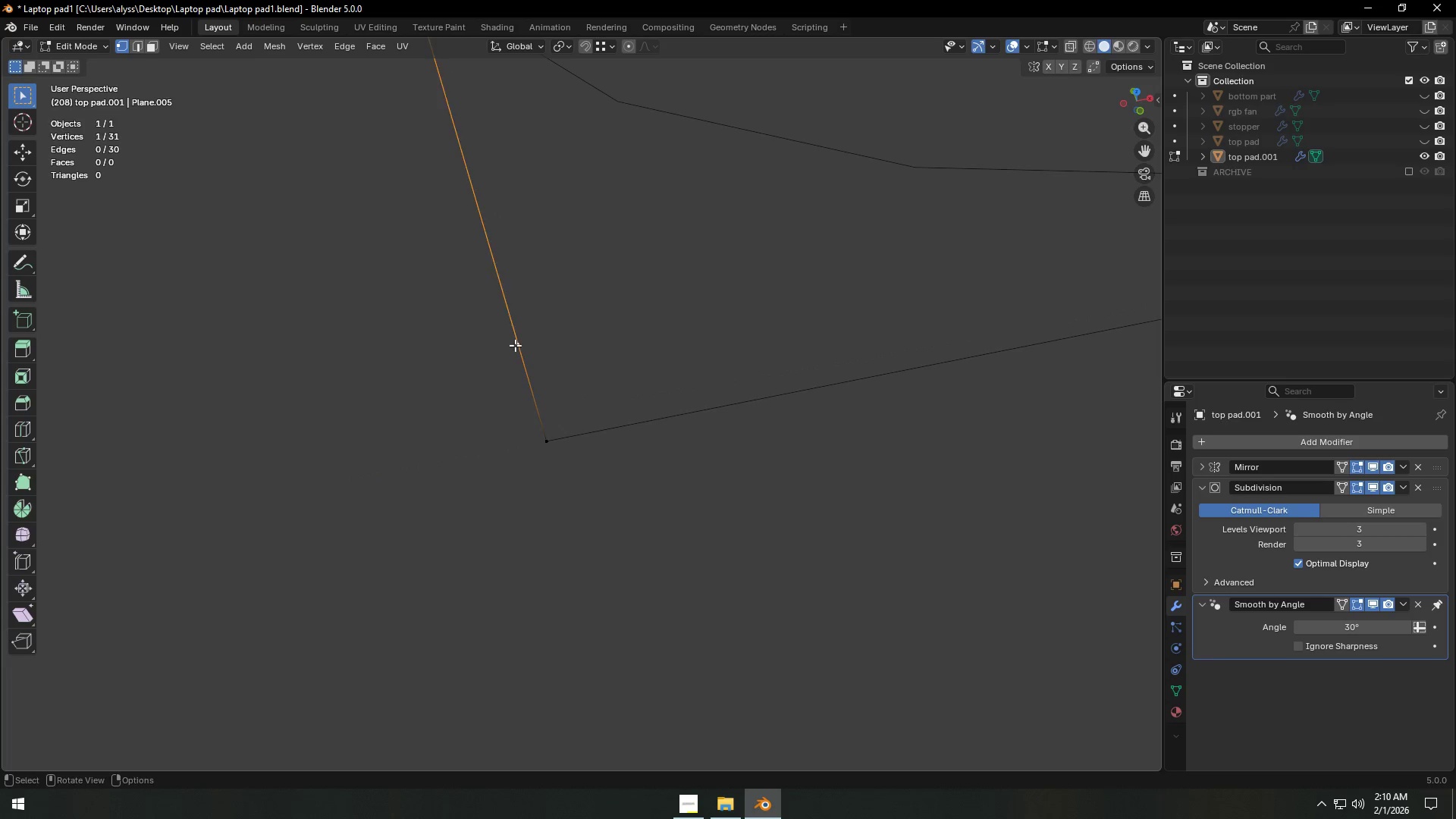 
key(Control+ControlLeft)
 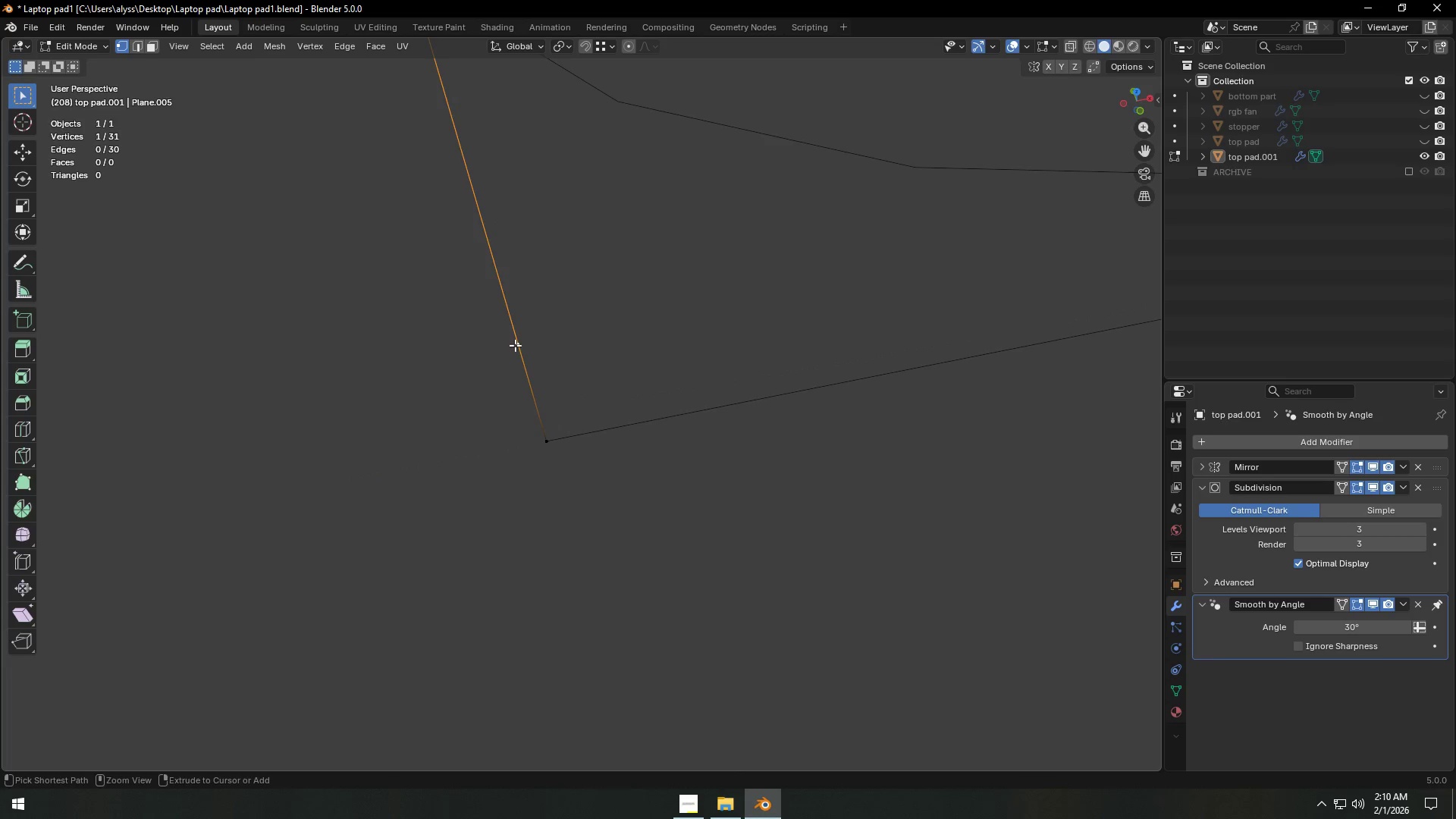 
key(Control+X)
 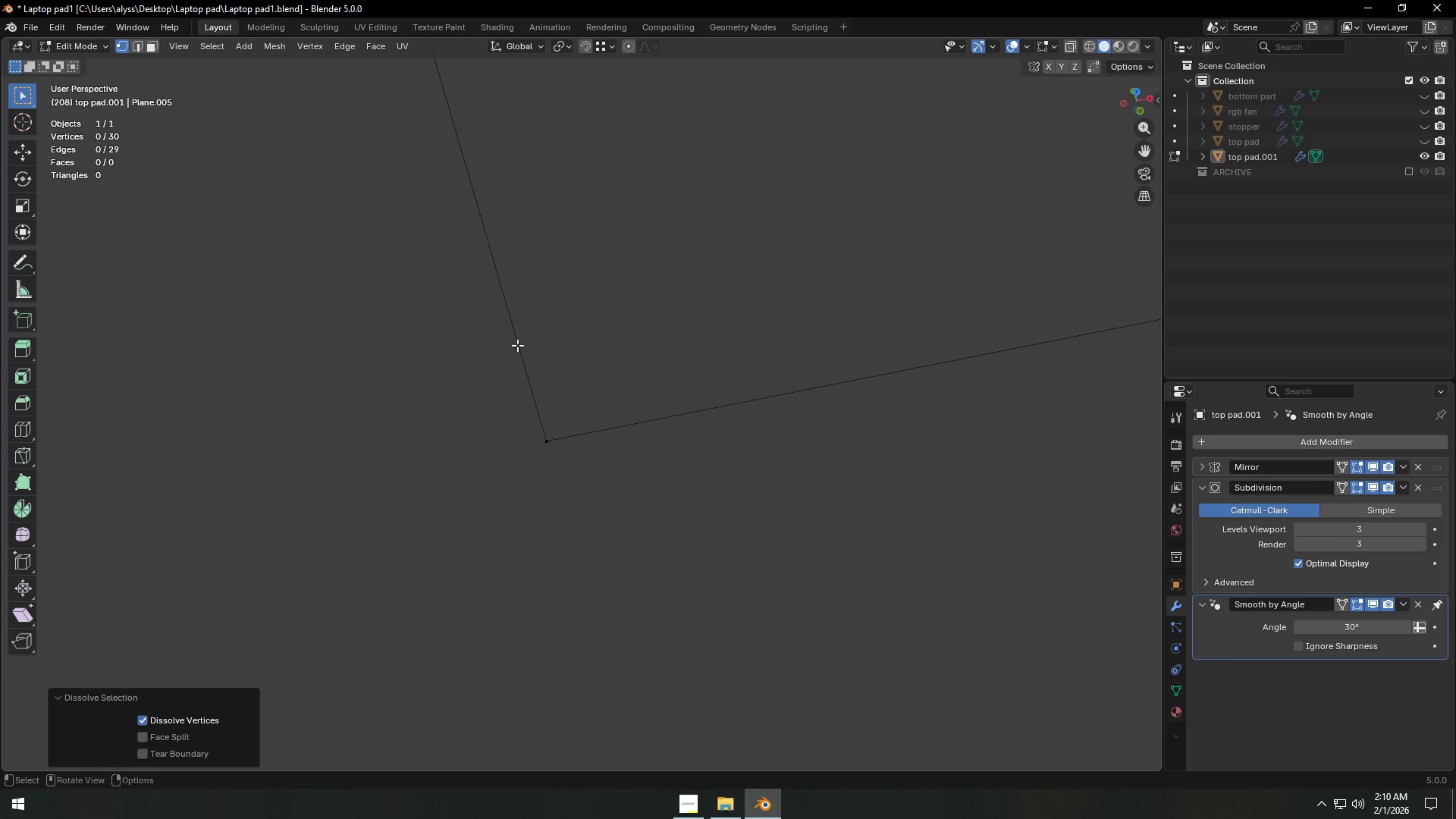 
scroll: coordinate [519, 345], scroll_direction: down, amount: 15.0
 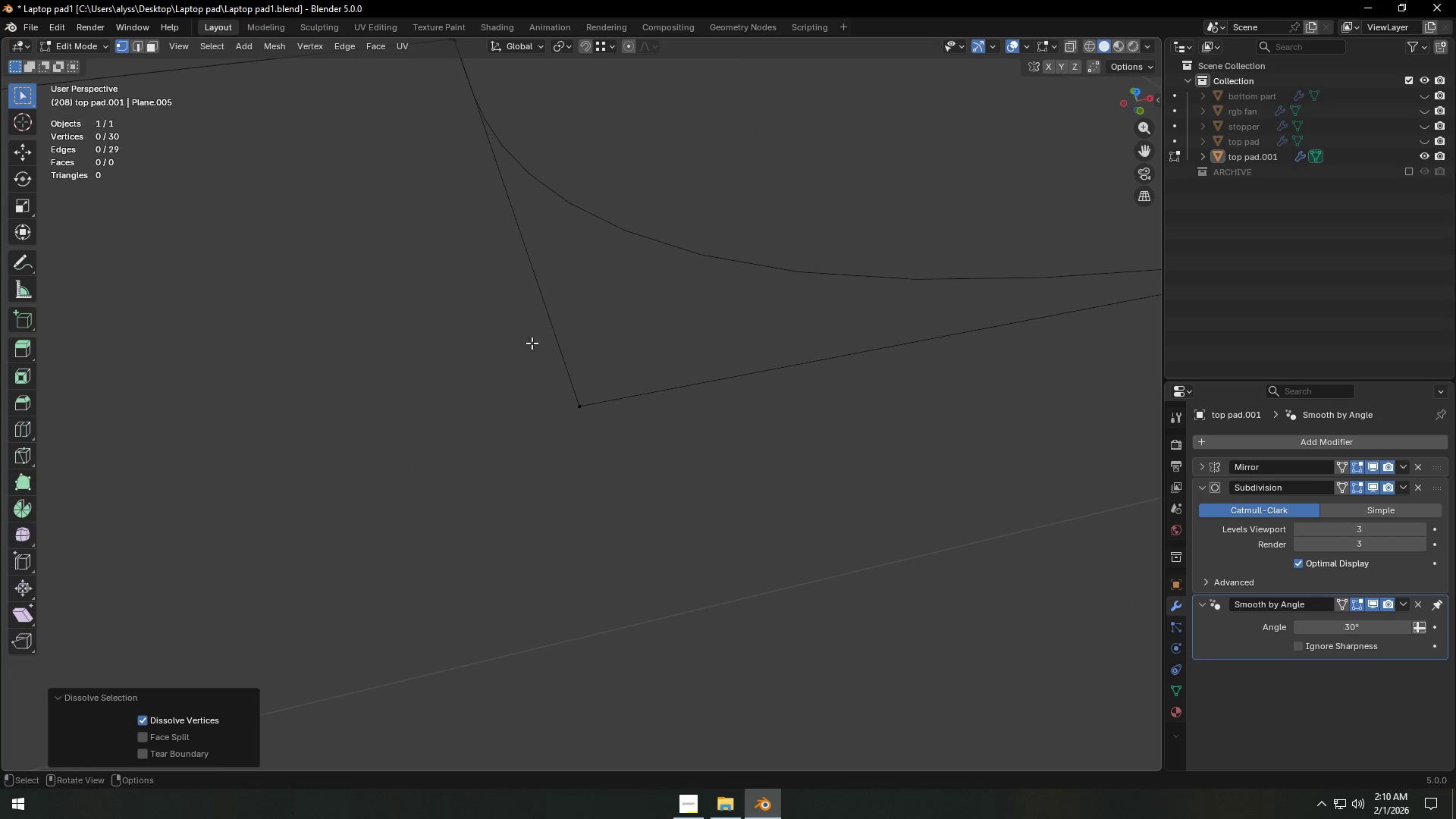 
hold_key(key=ShiftLeft, duration=0.56)
 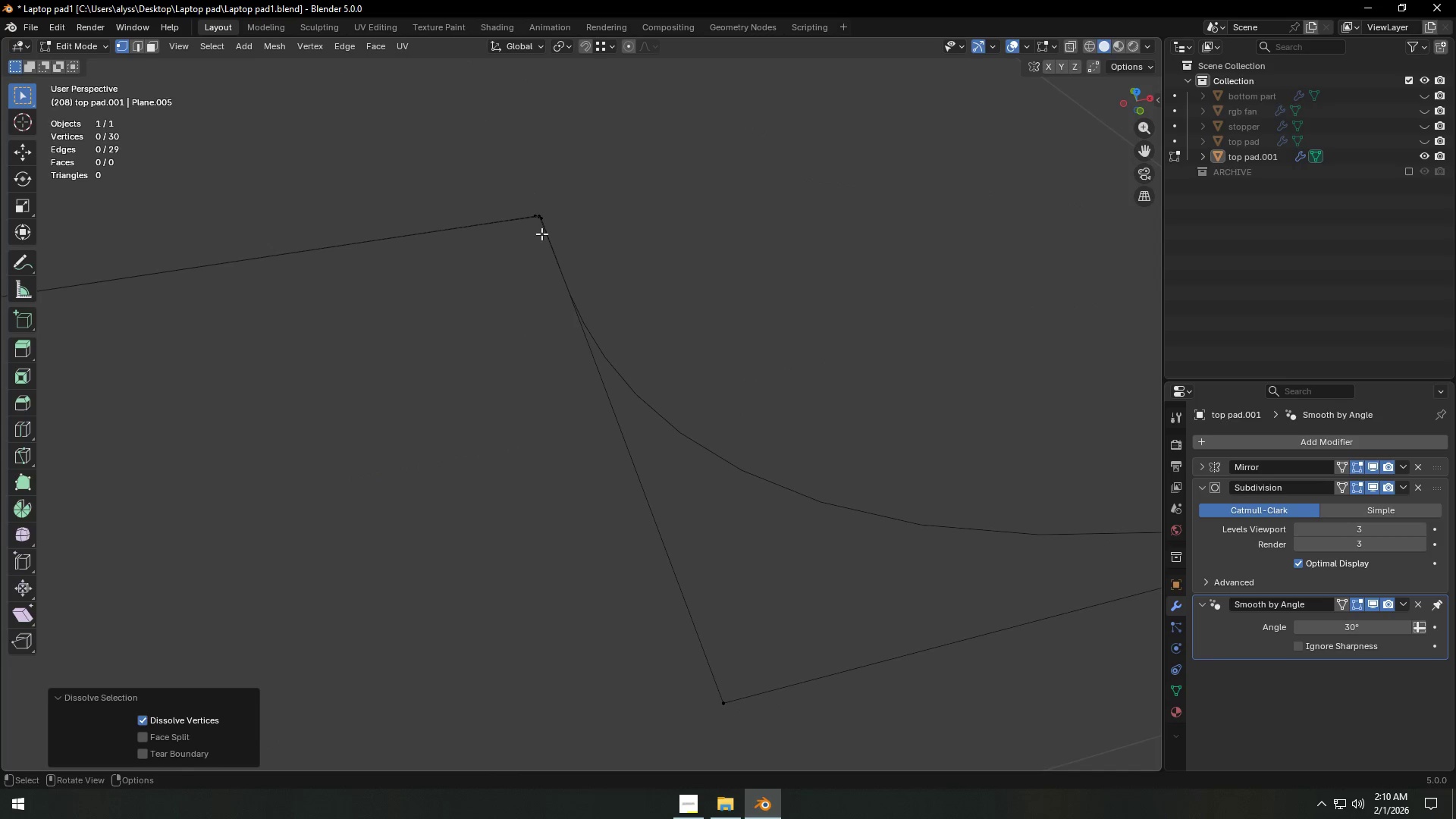 
left_click([537, 211])
 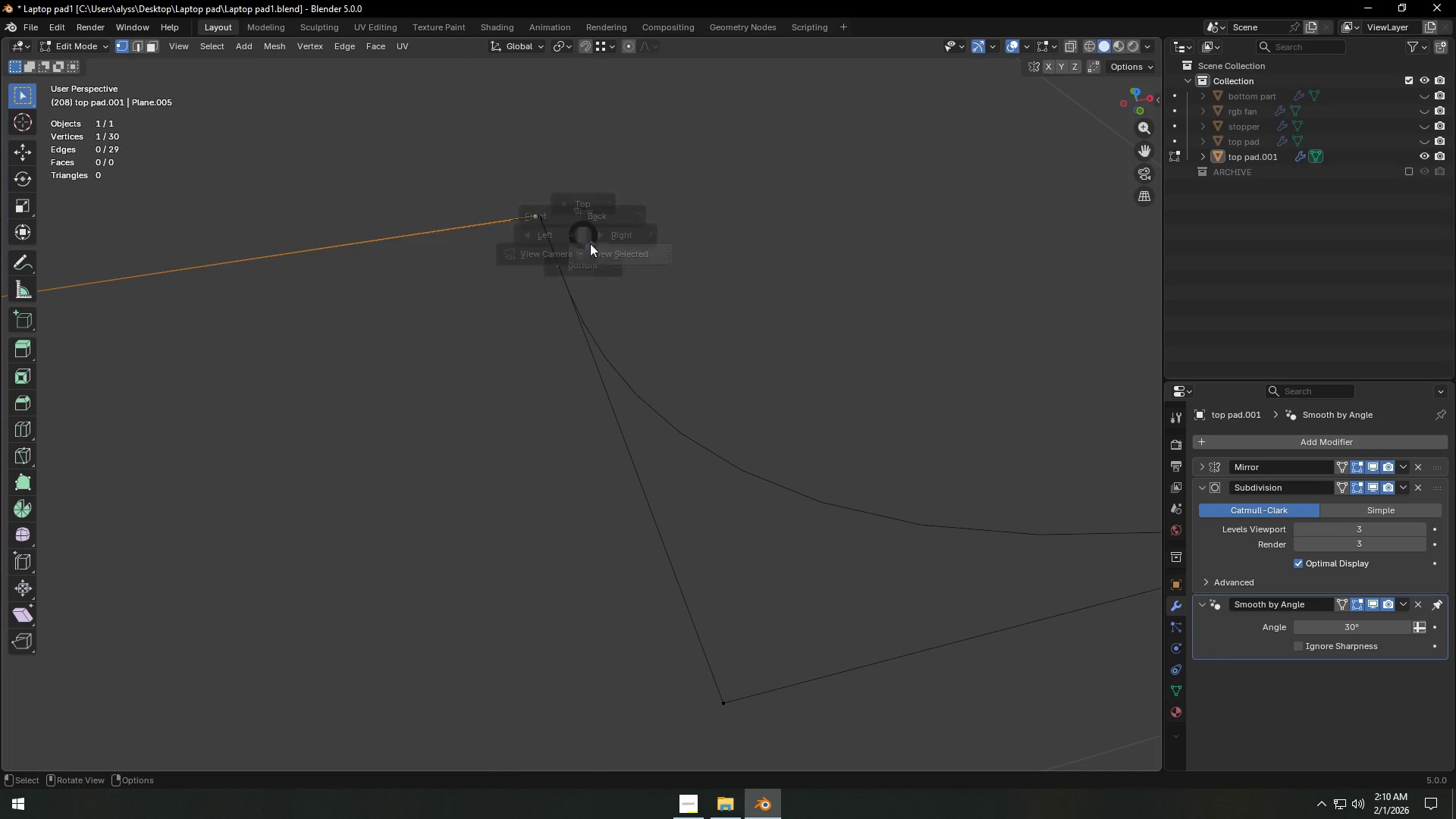 
type(`gx)
 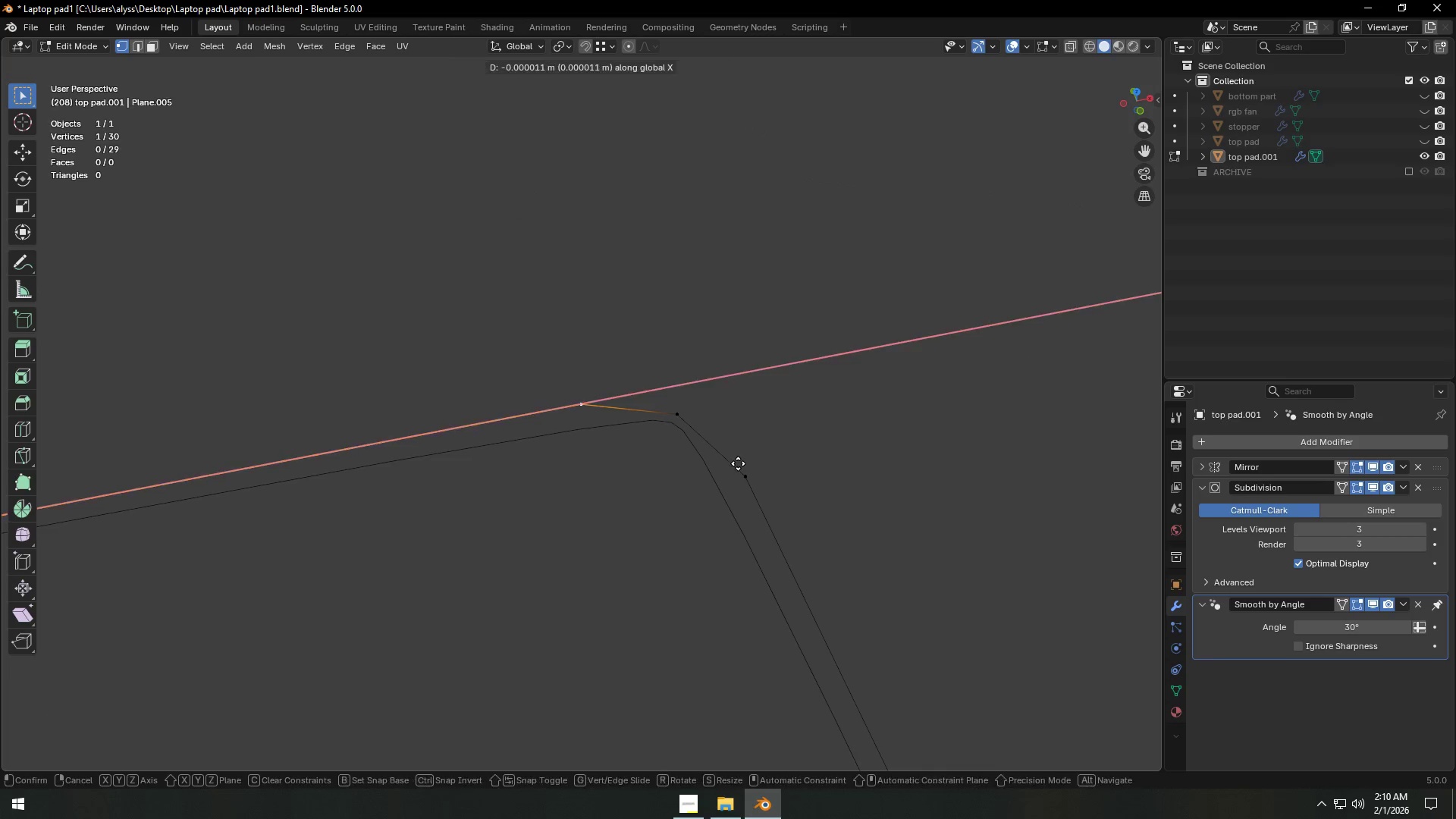 
hold_key(key=ControlLeft, duration=0.69)
left_click([738, 464])
 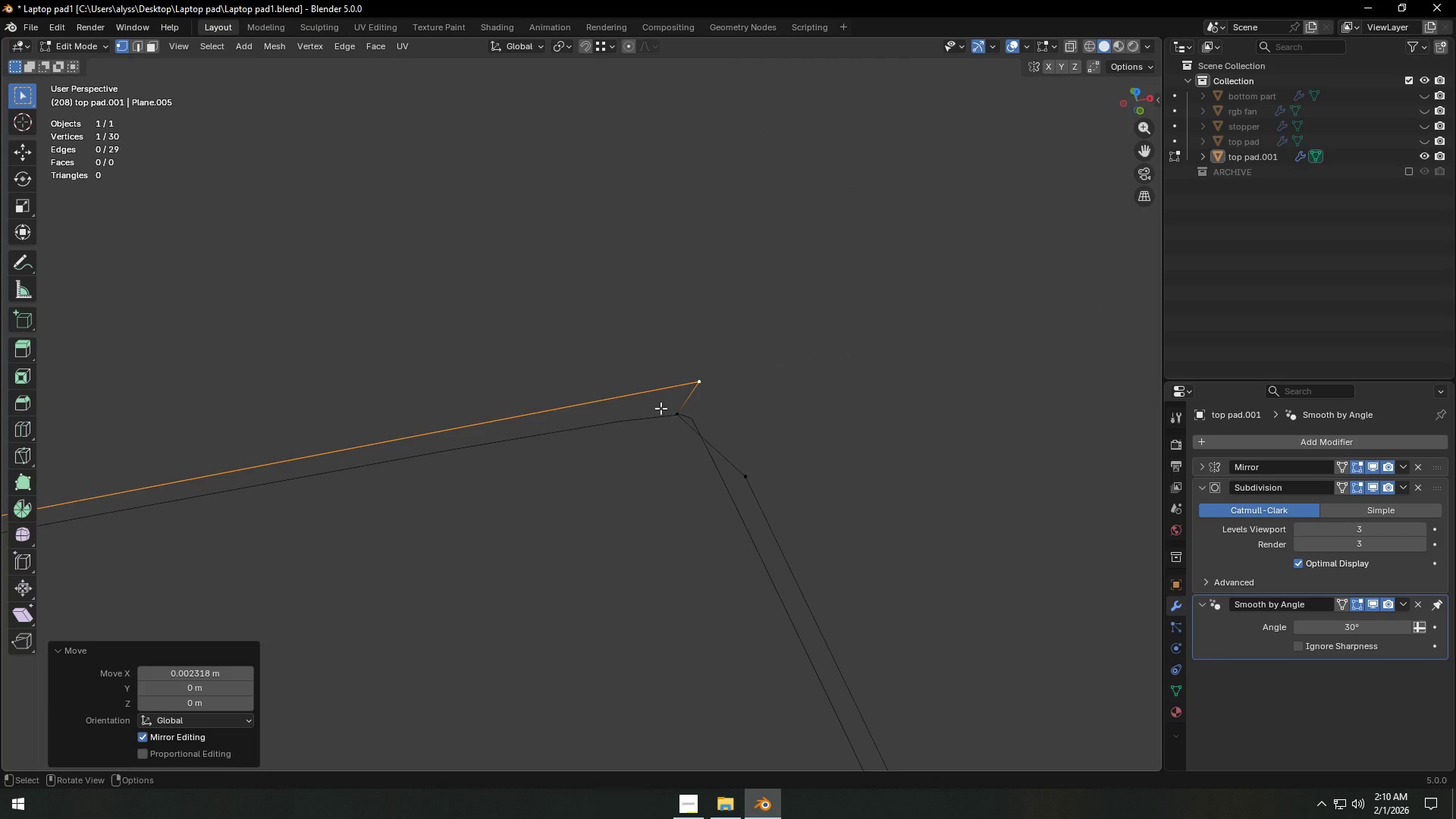 
double_click([661, 408])
 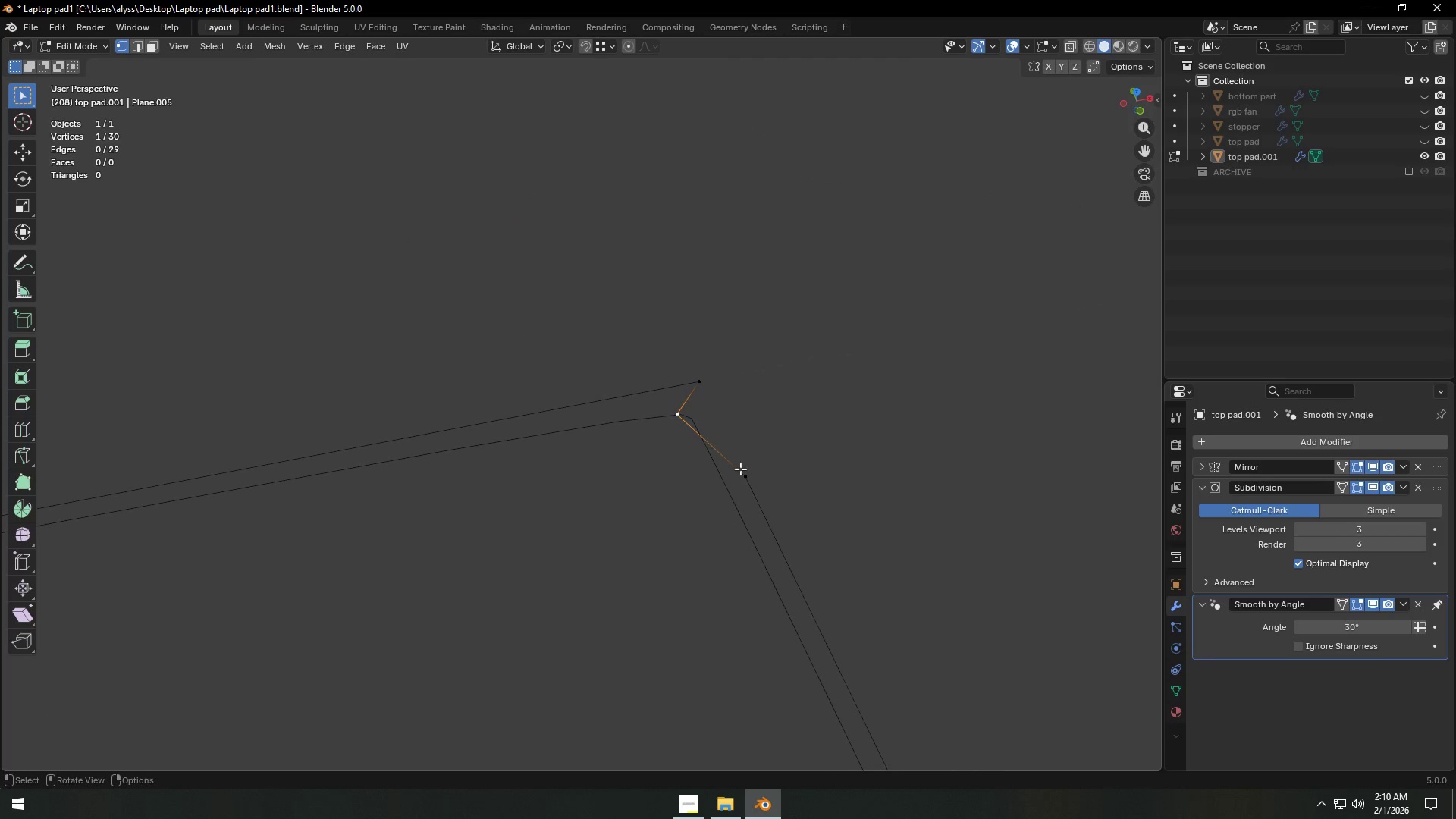 
key(Shift+ShiftLeft)
 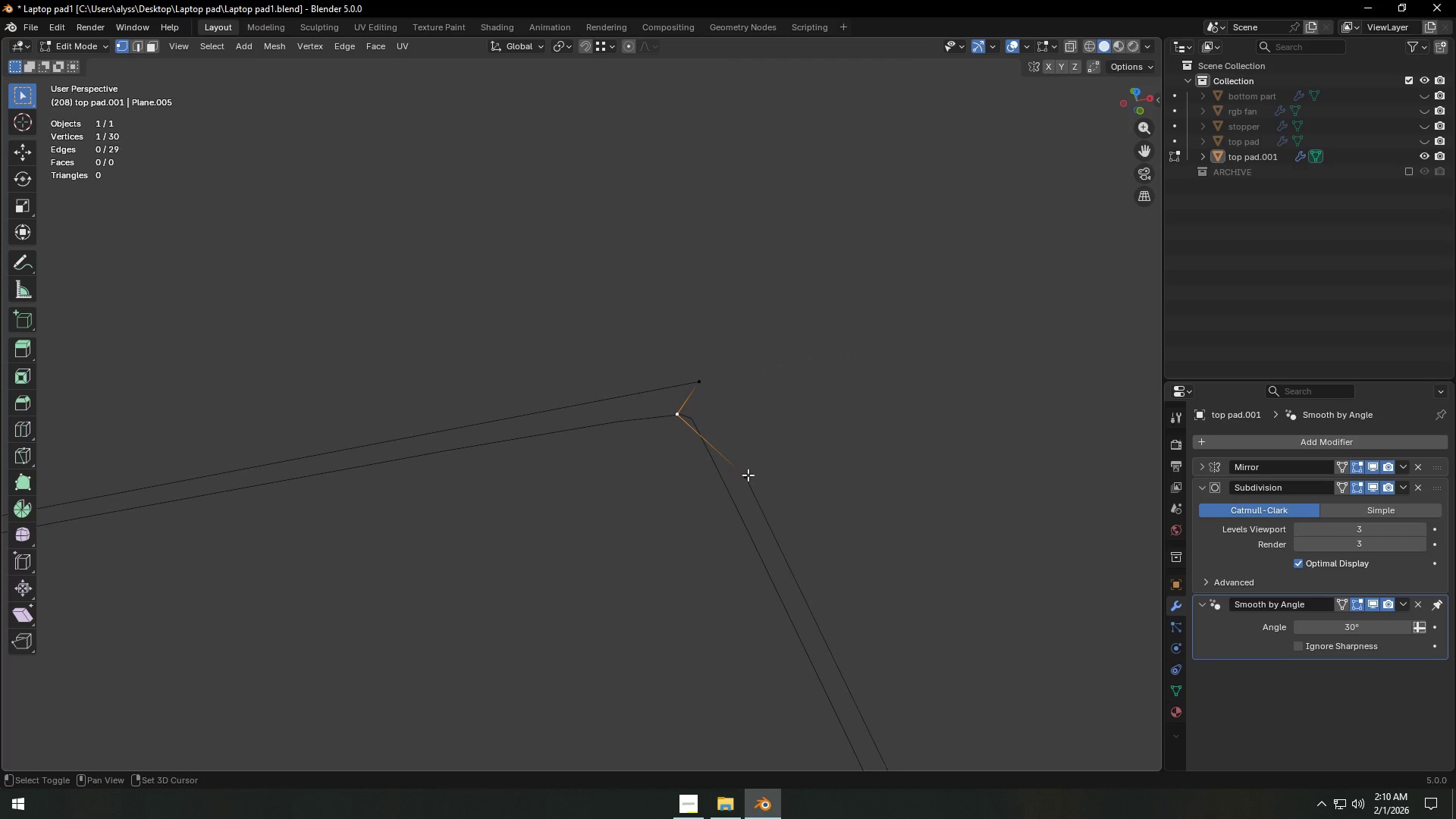 
triple_click([748, 475])
 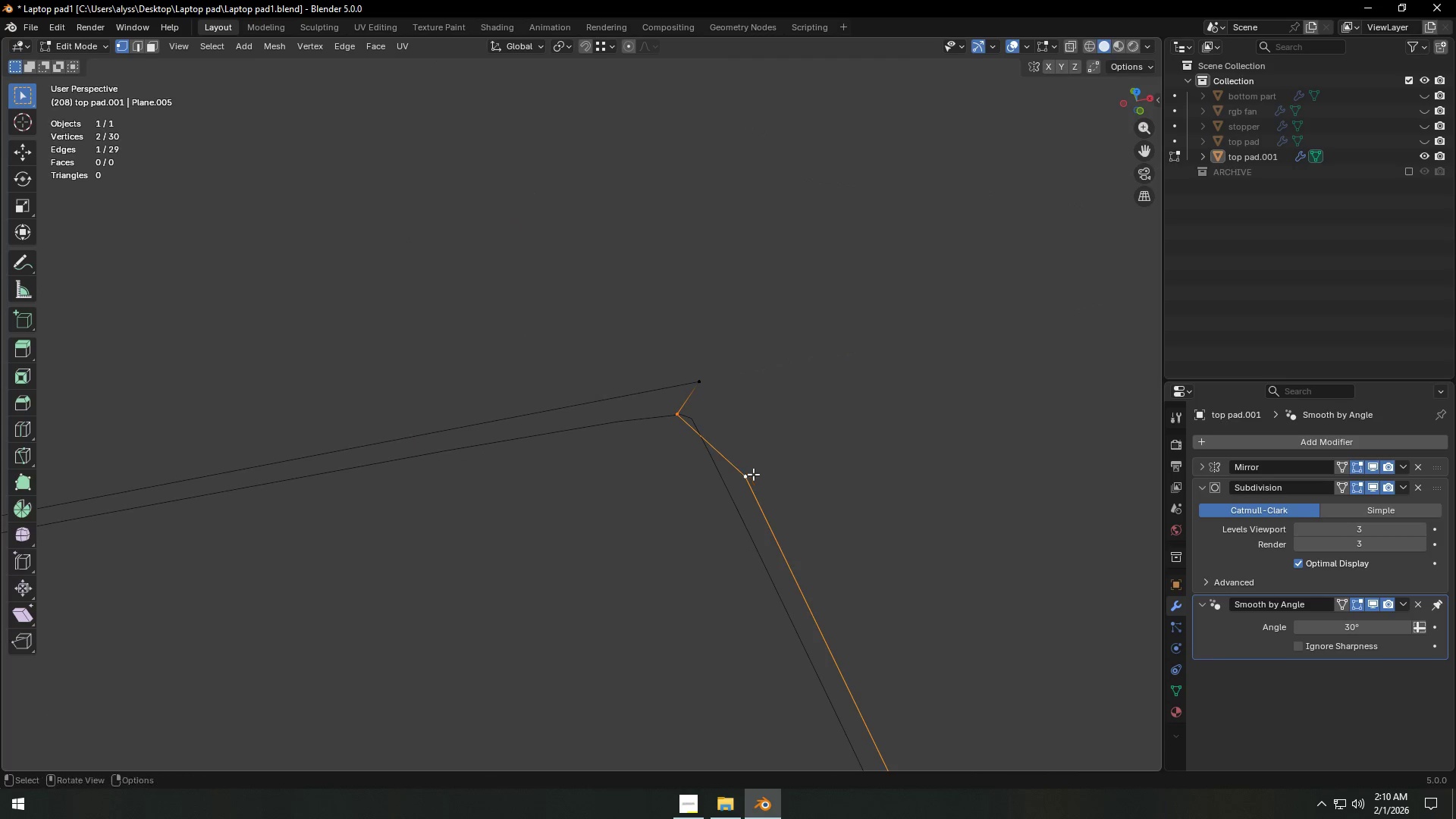 
key(Control+ControlLeft)
 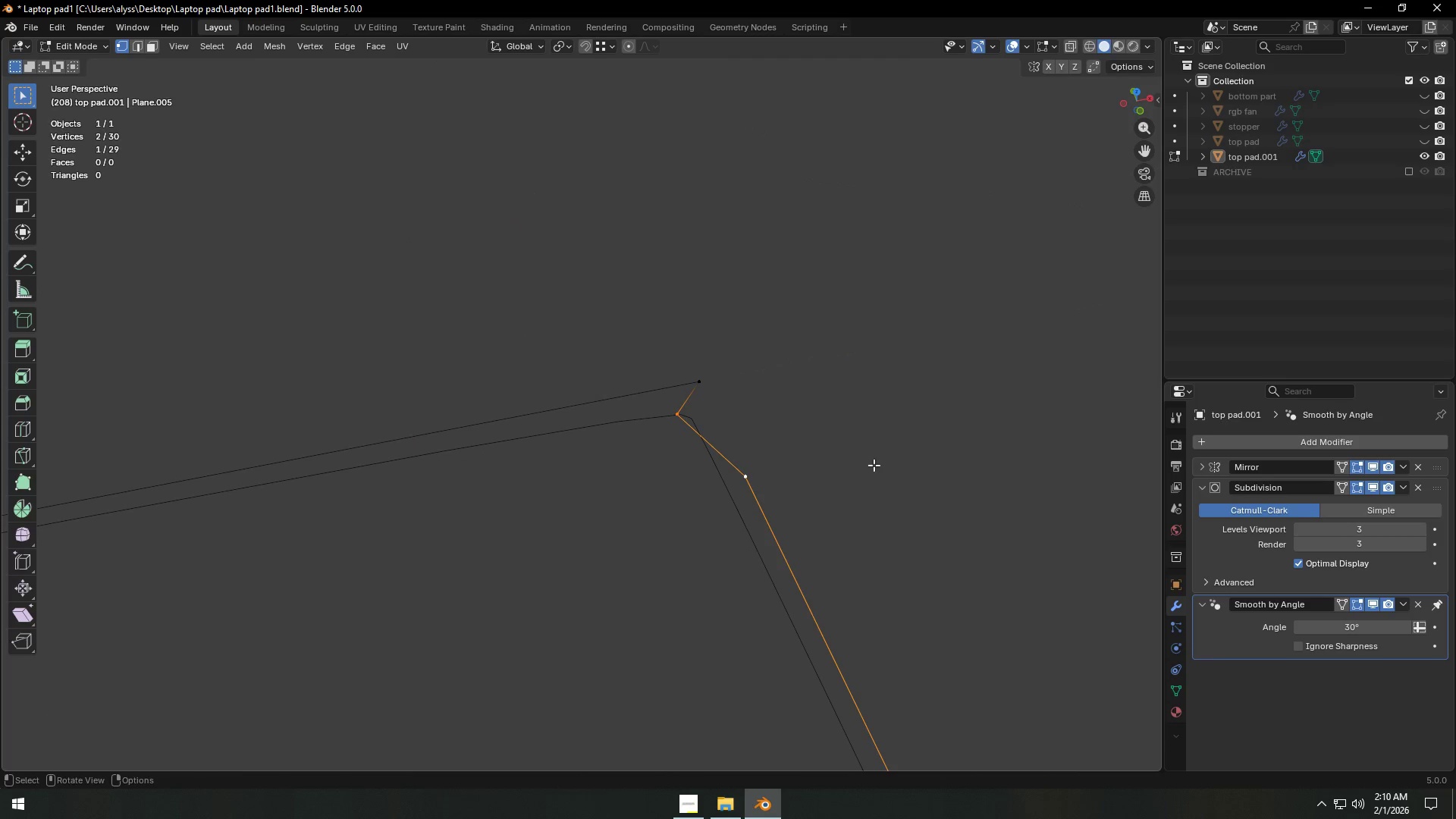 
key(Control+X)
 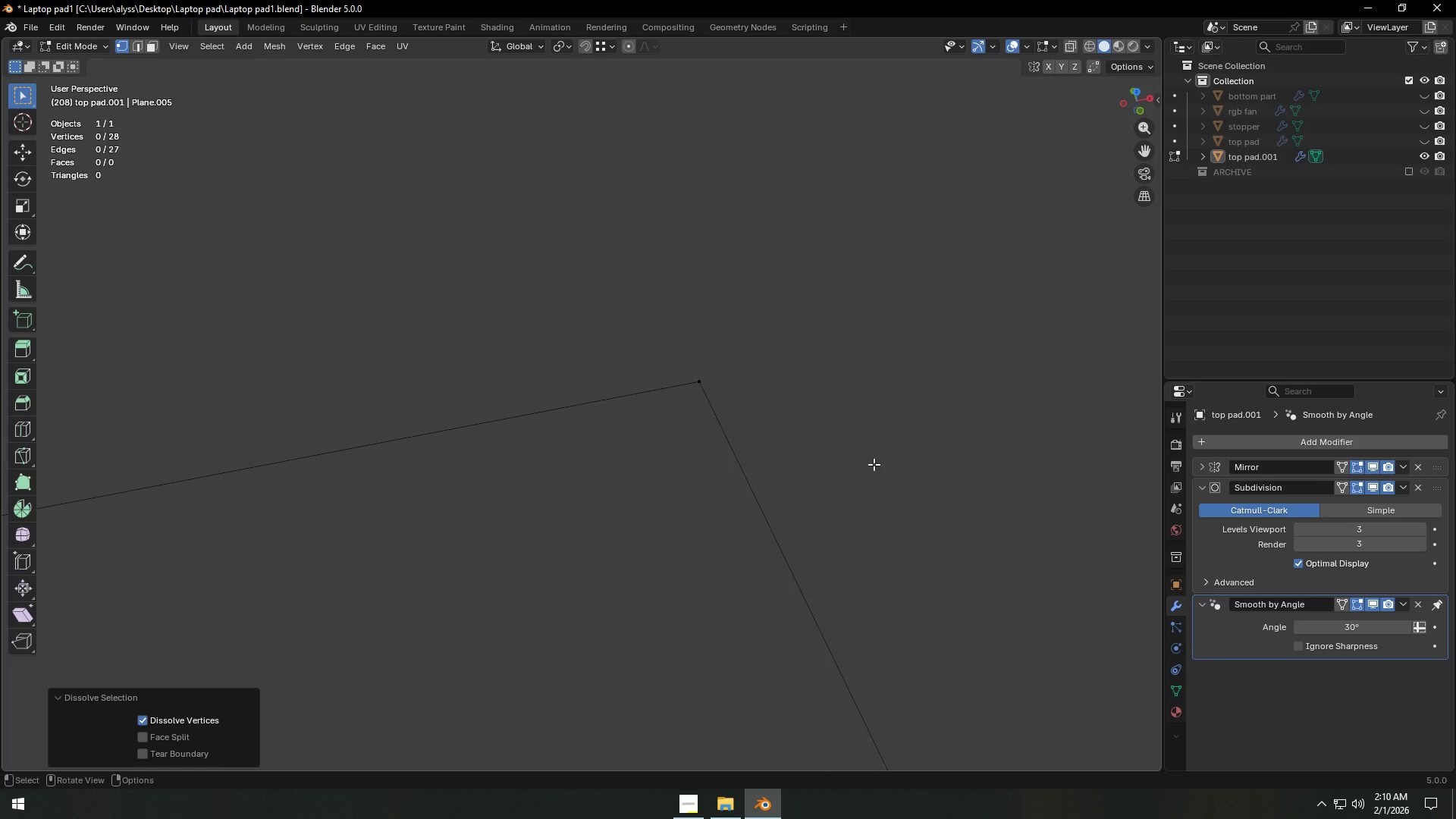 
scroll: coordinate [874, 464], scroll_direction: down, amount: 6.0
 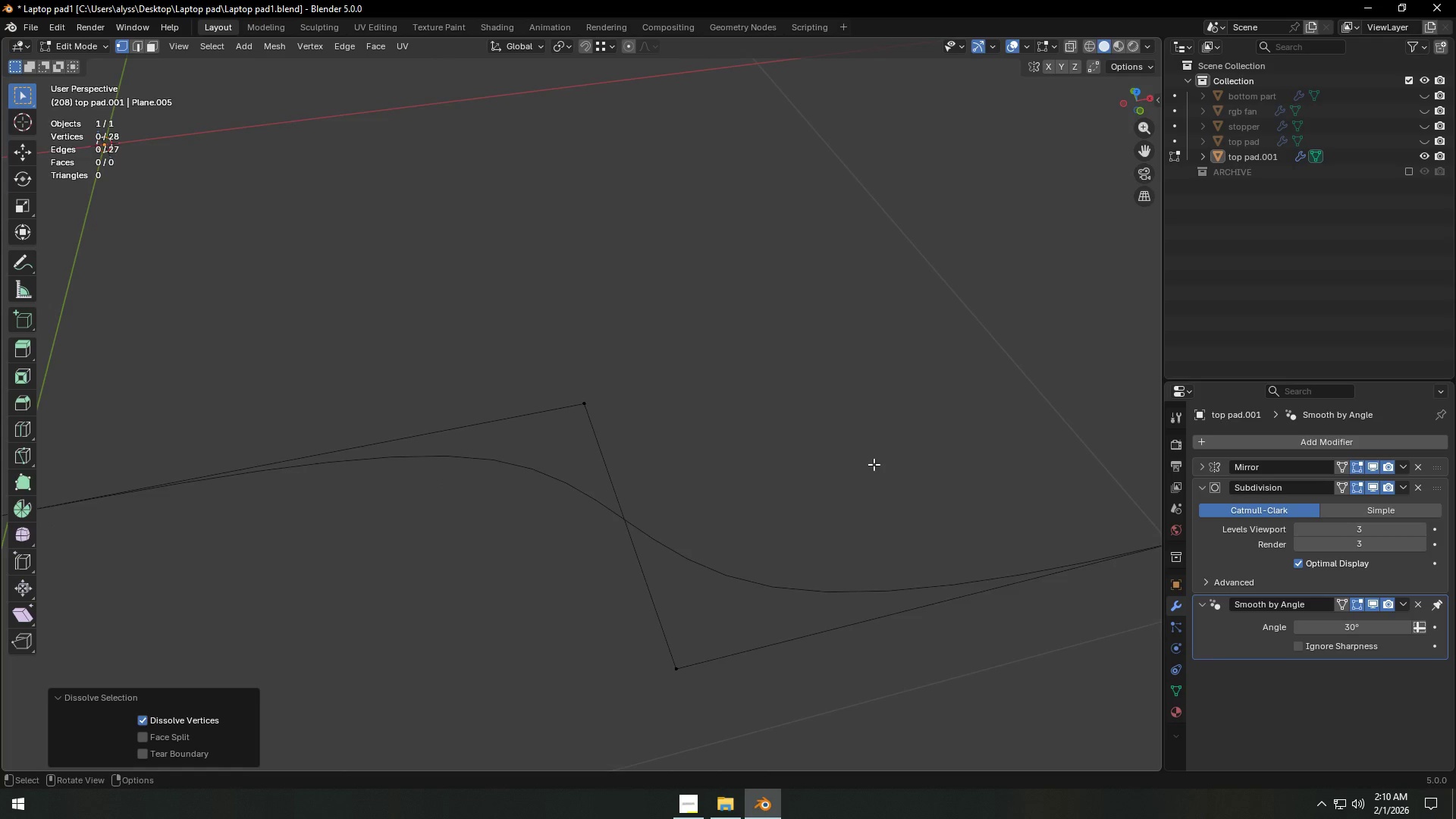 
hold_key(key=ShiftLeft, duration=0.89)
 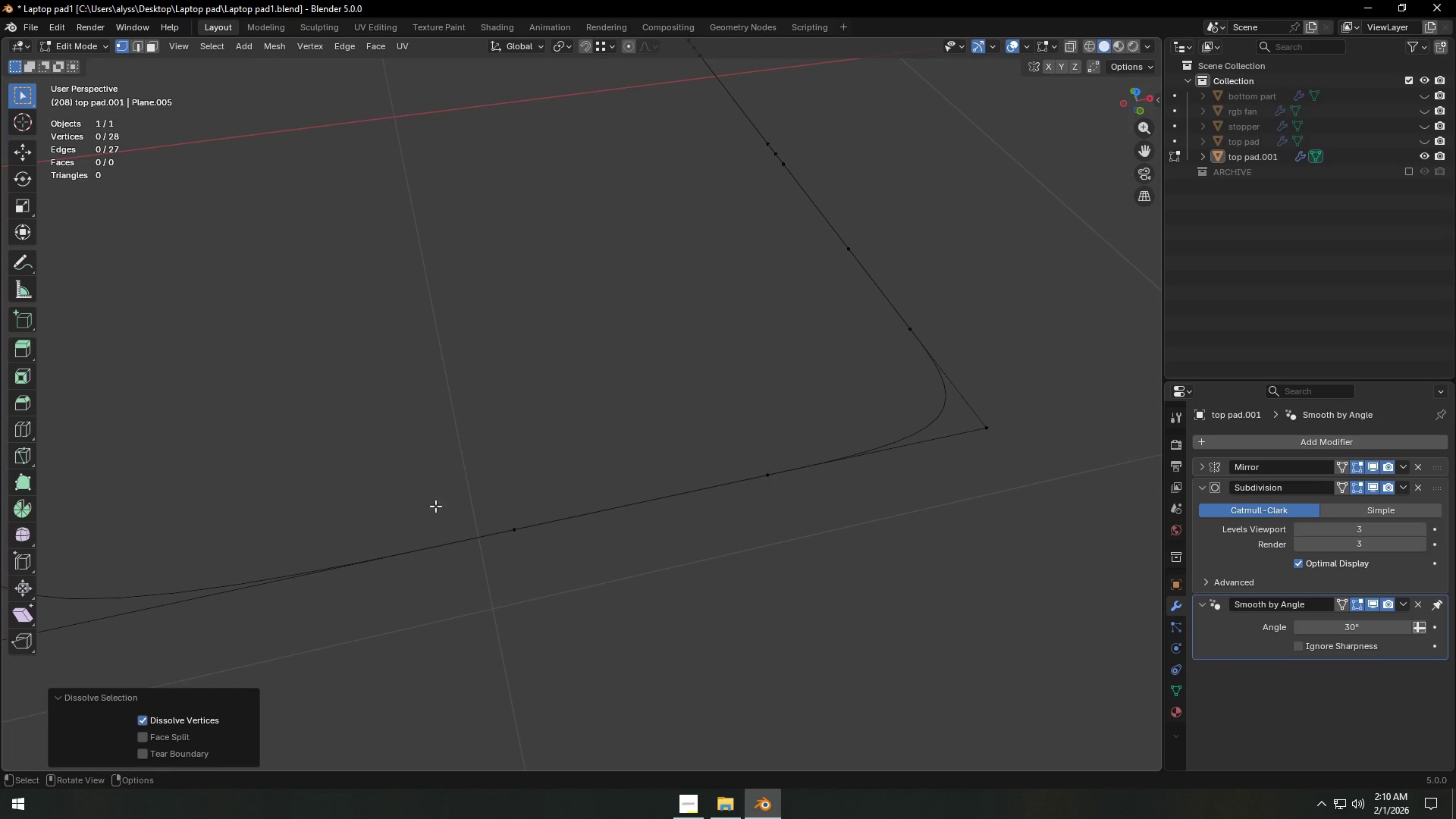 
scroll: coordinate [487, 500], scroll_direction: down, amount: 1.0
 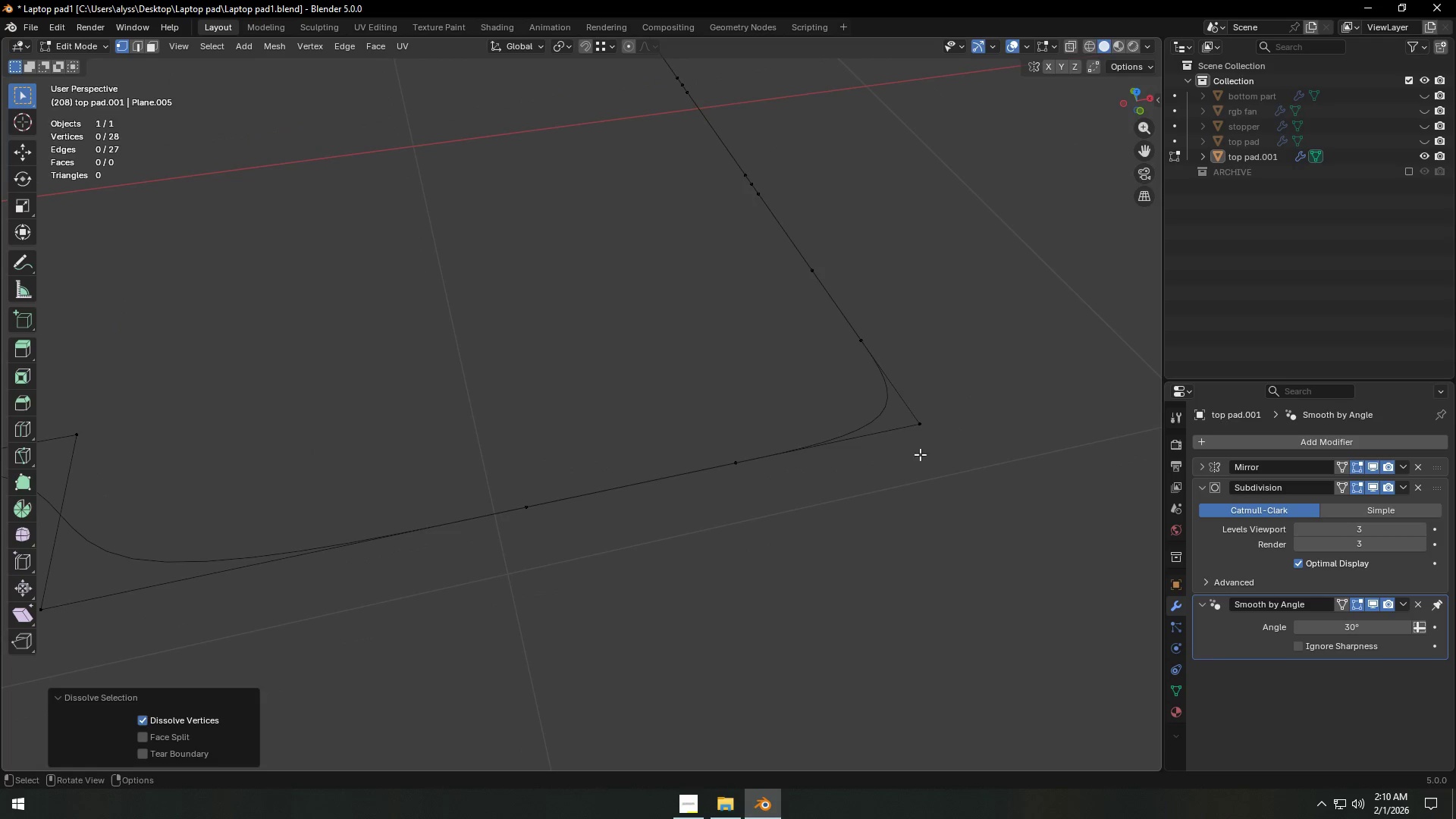 
left_click([921, 428])
 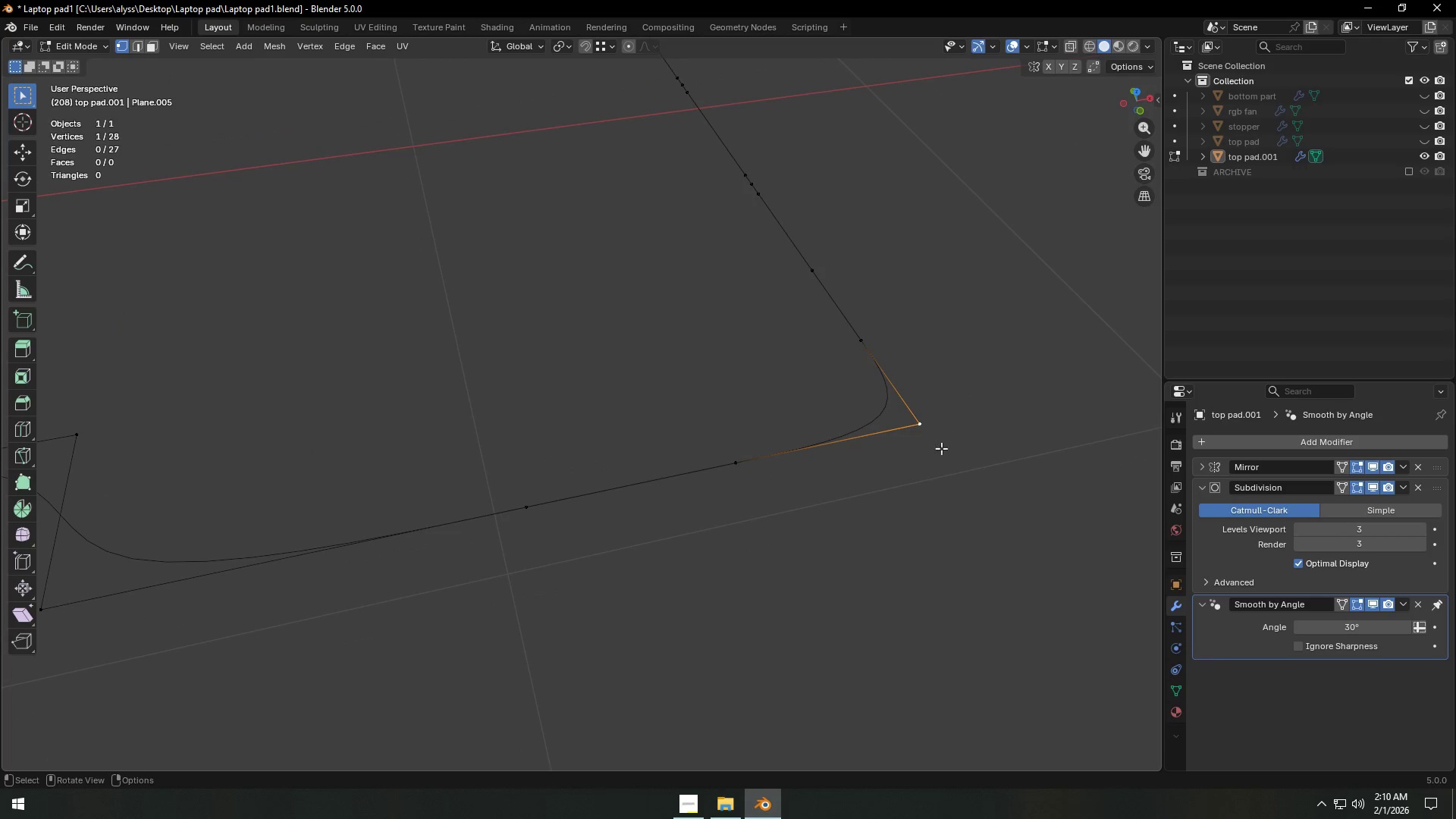 
key(Backquote)
 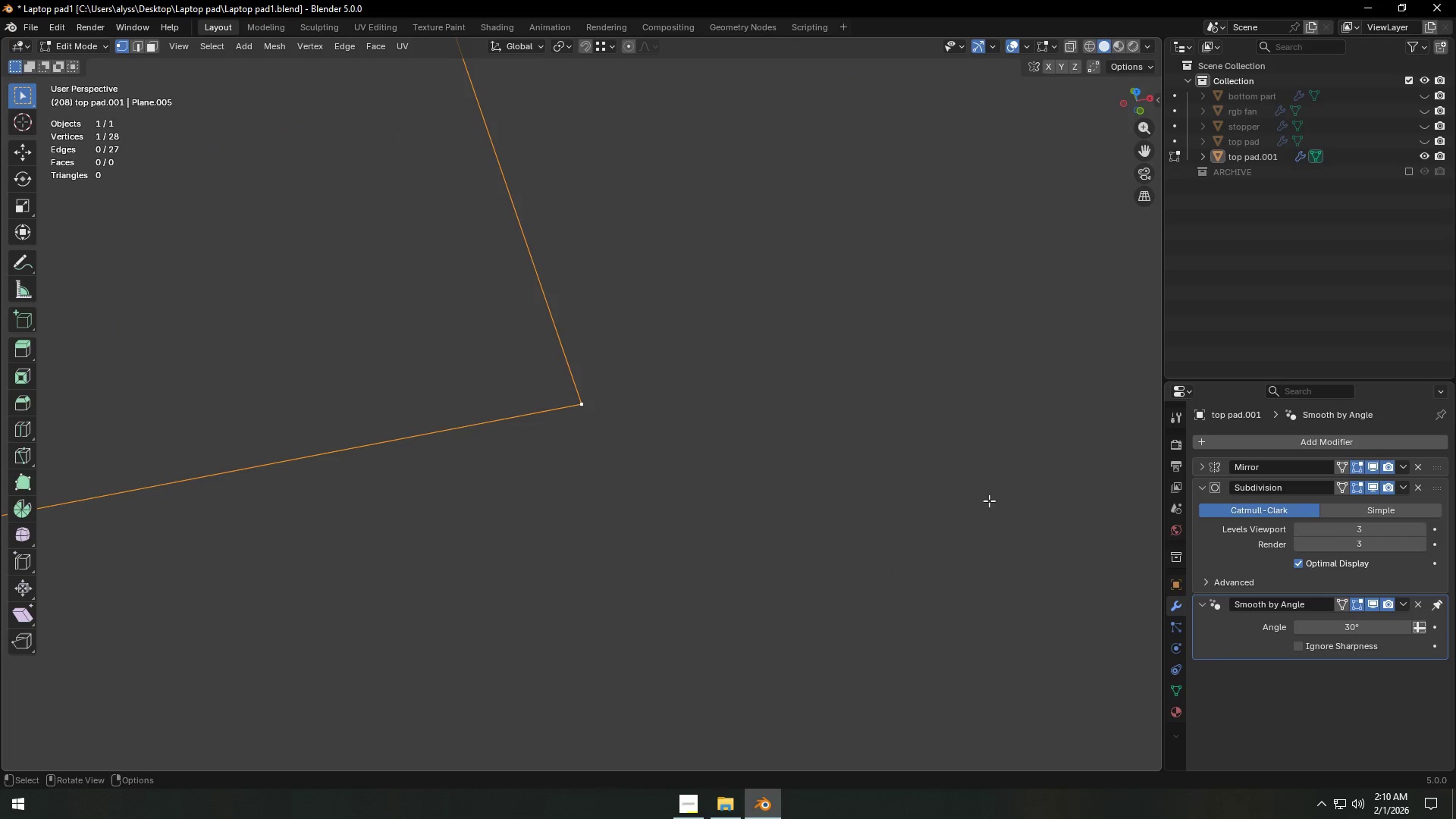 
scroll: coordinate [870, 479], scroll_direction: down, amount: 29.0
 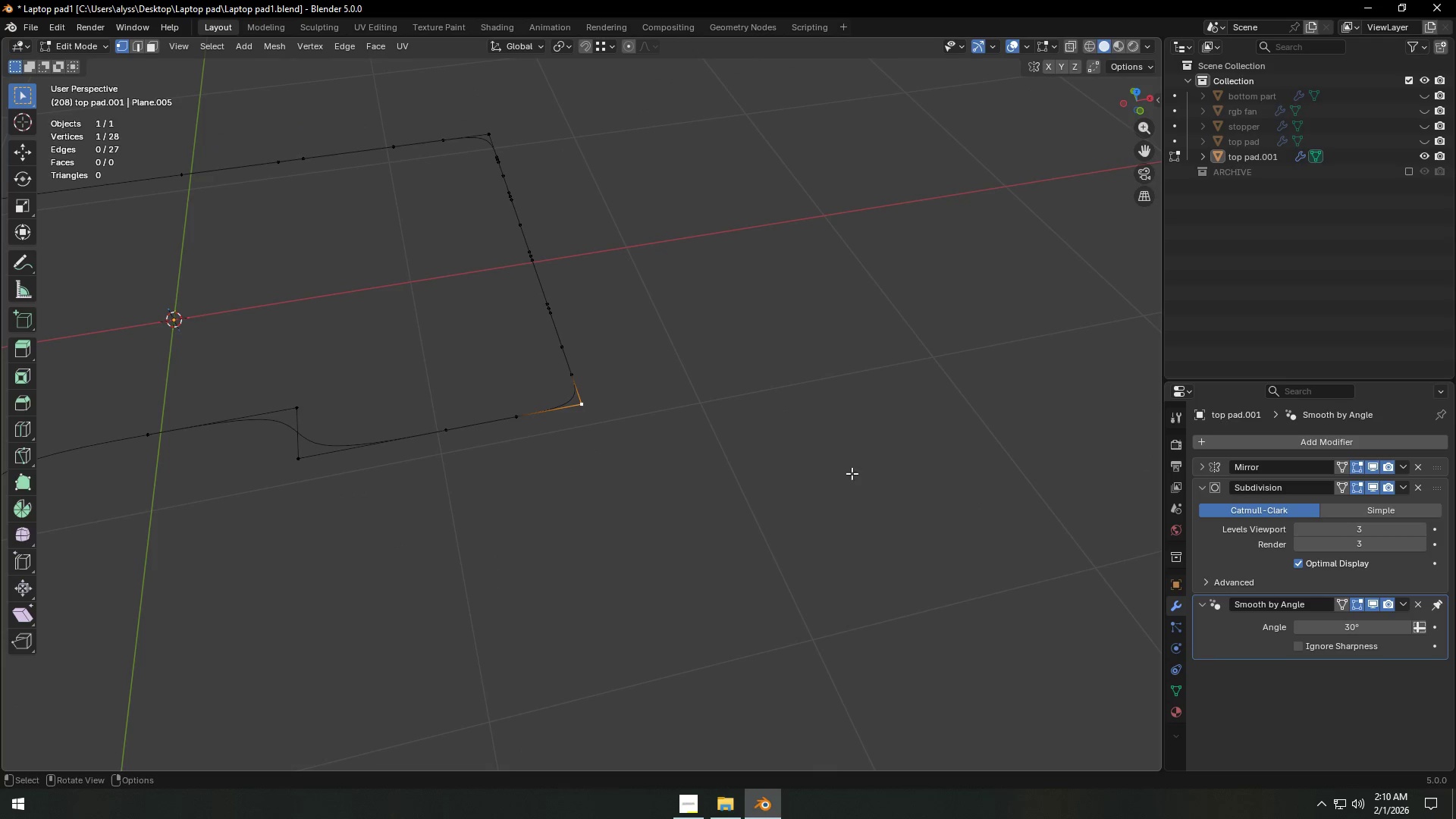 
hold_key(key=ShiftLeft, duration=0.55)
 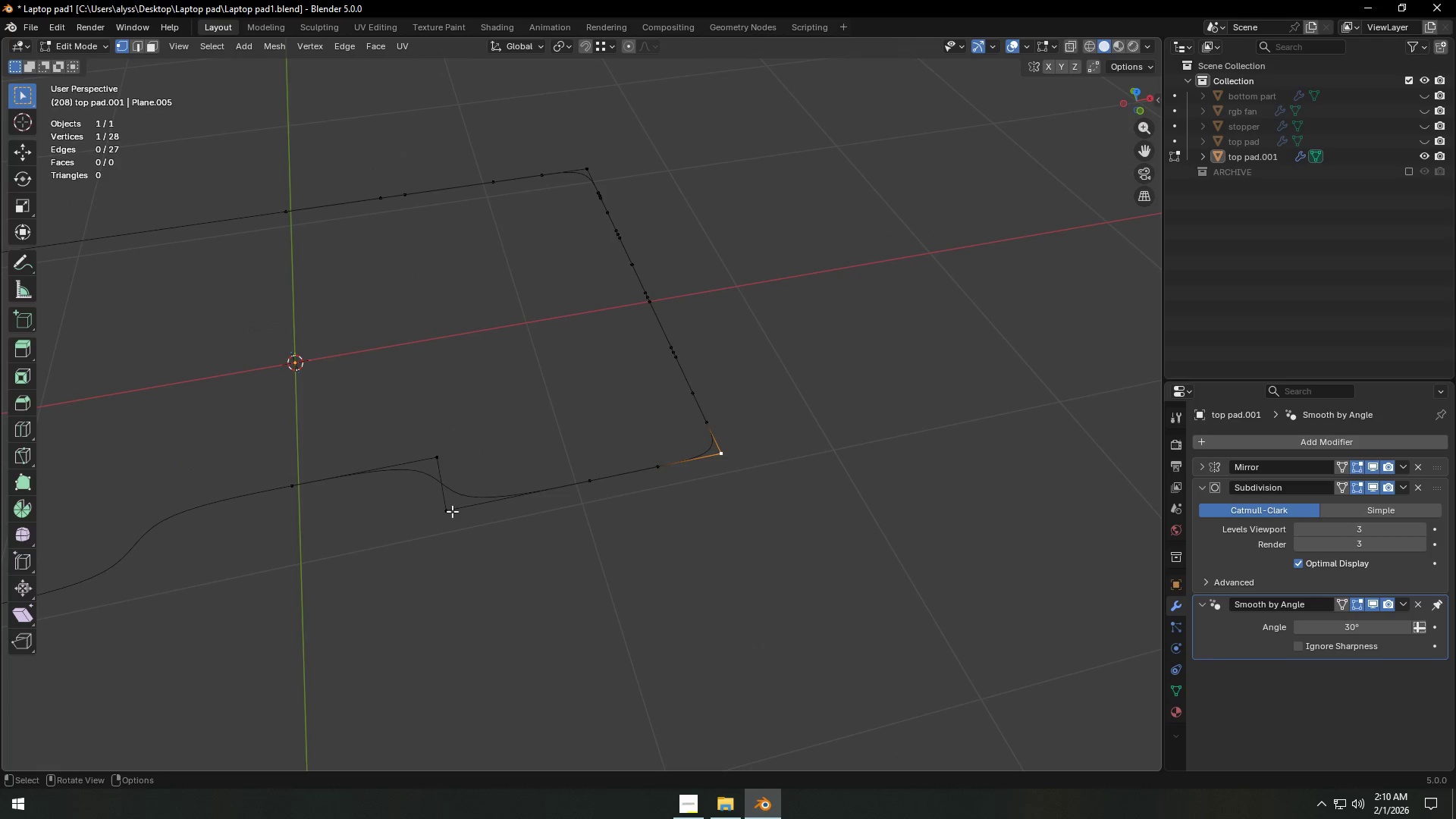 
left_click([450, 512])
 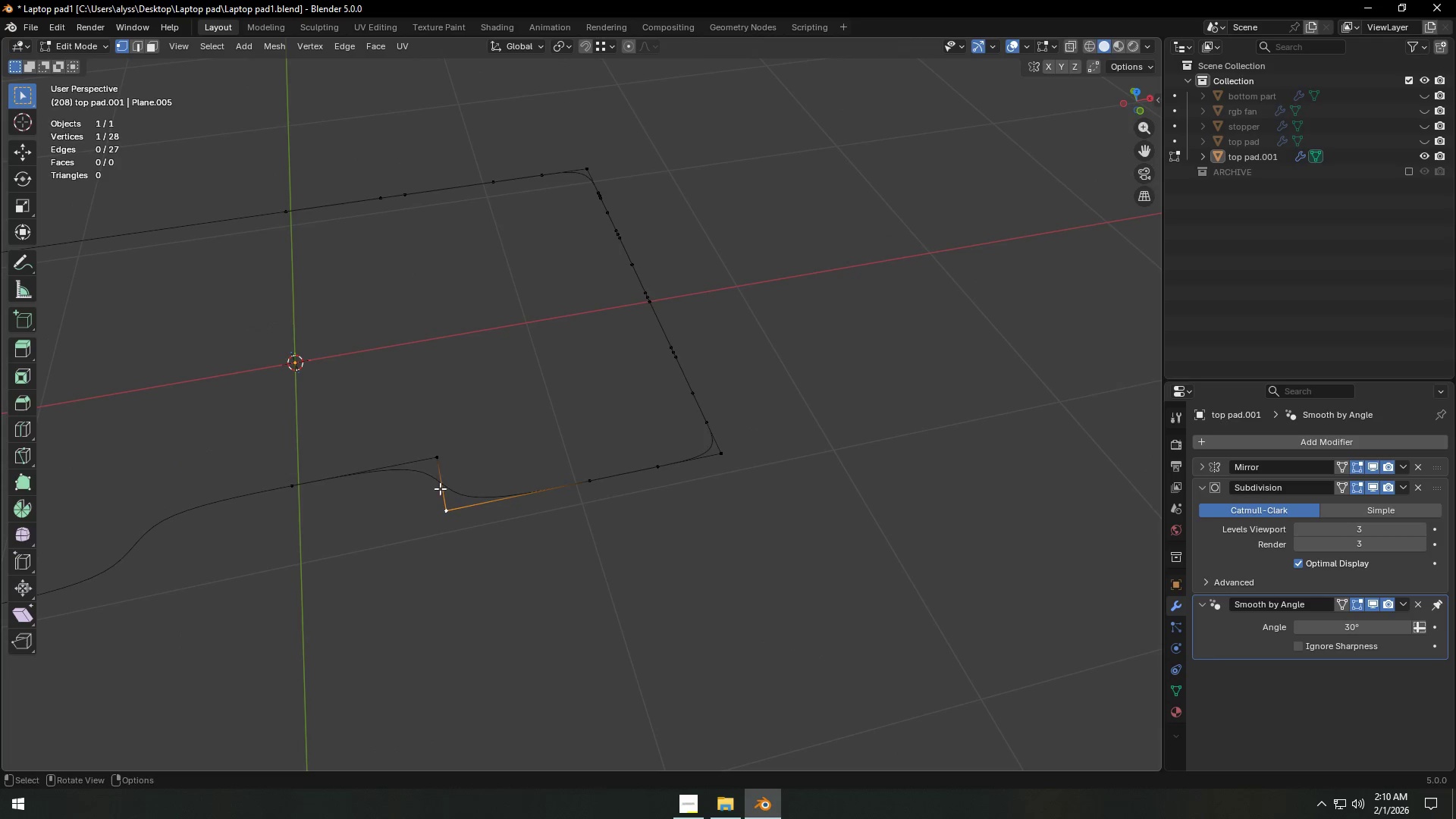 
hold_key(key=ShiftLeft, duration=1.52)
left_click([432, 458])
 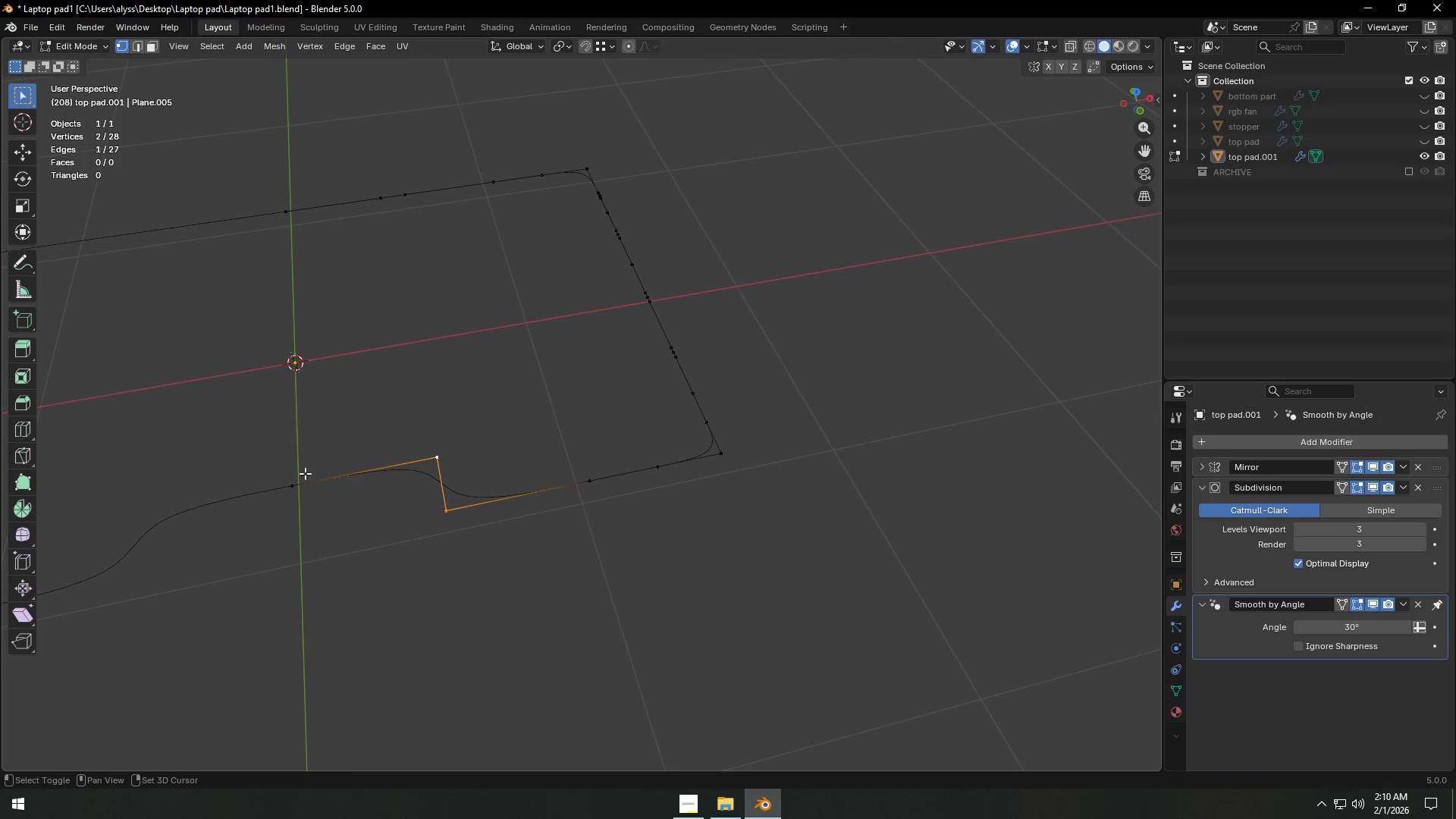 
left_click([294, 482])
 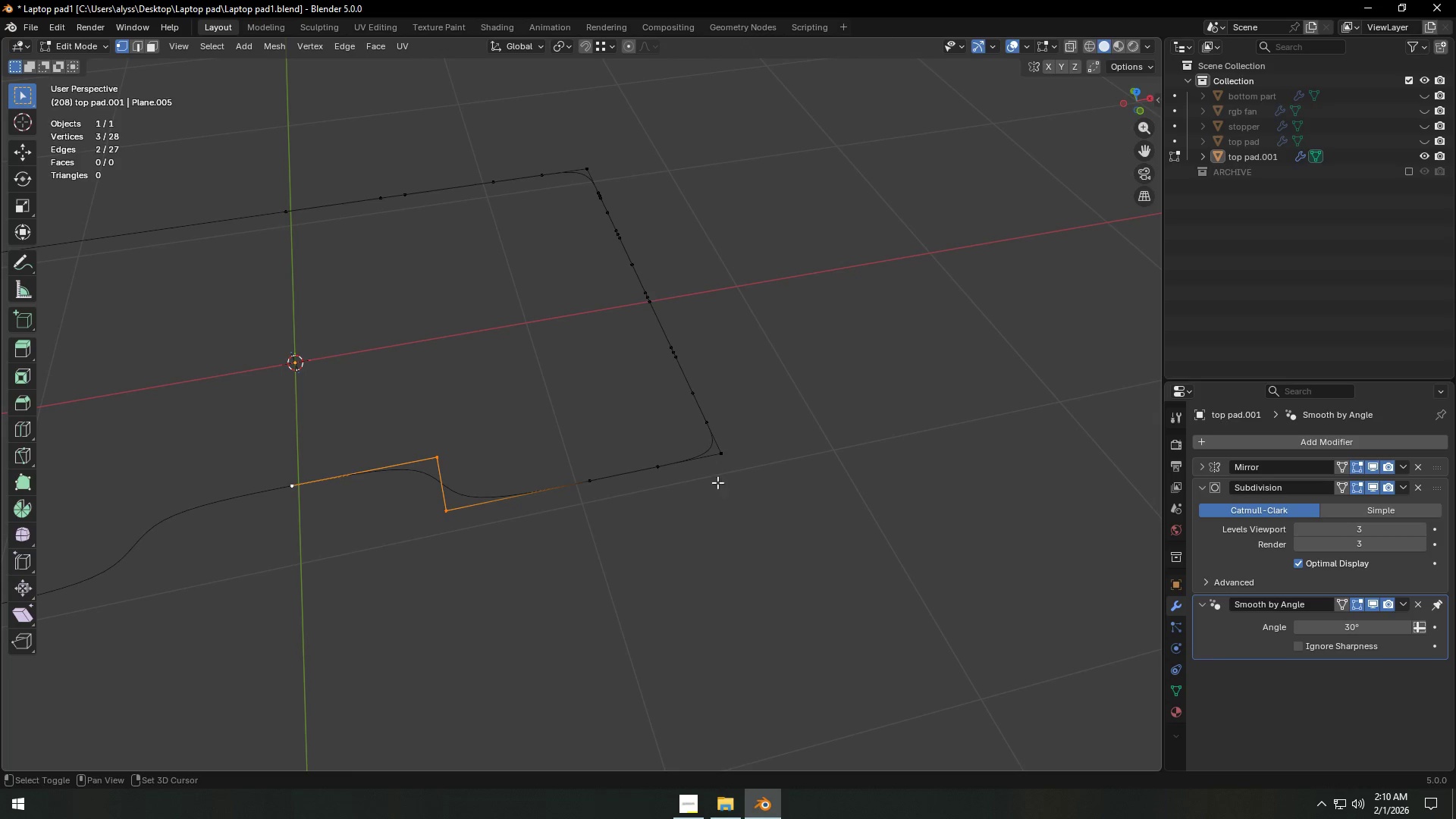 
hold_key(key=ShiftLeft, duration=1.52)
left_click([729, 461])
 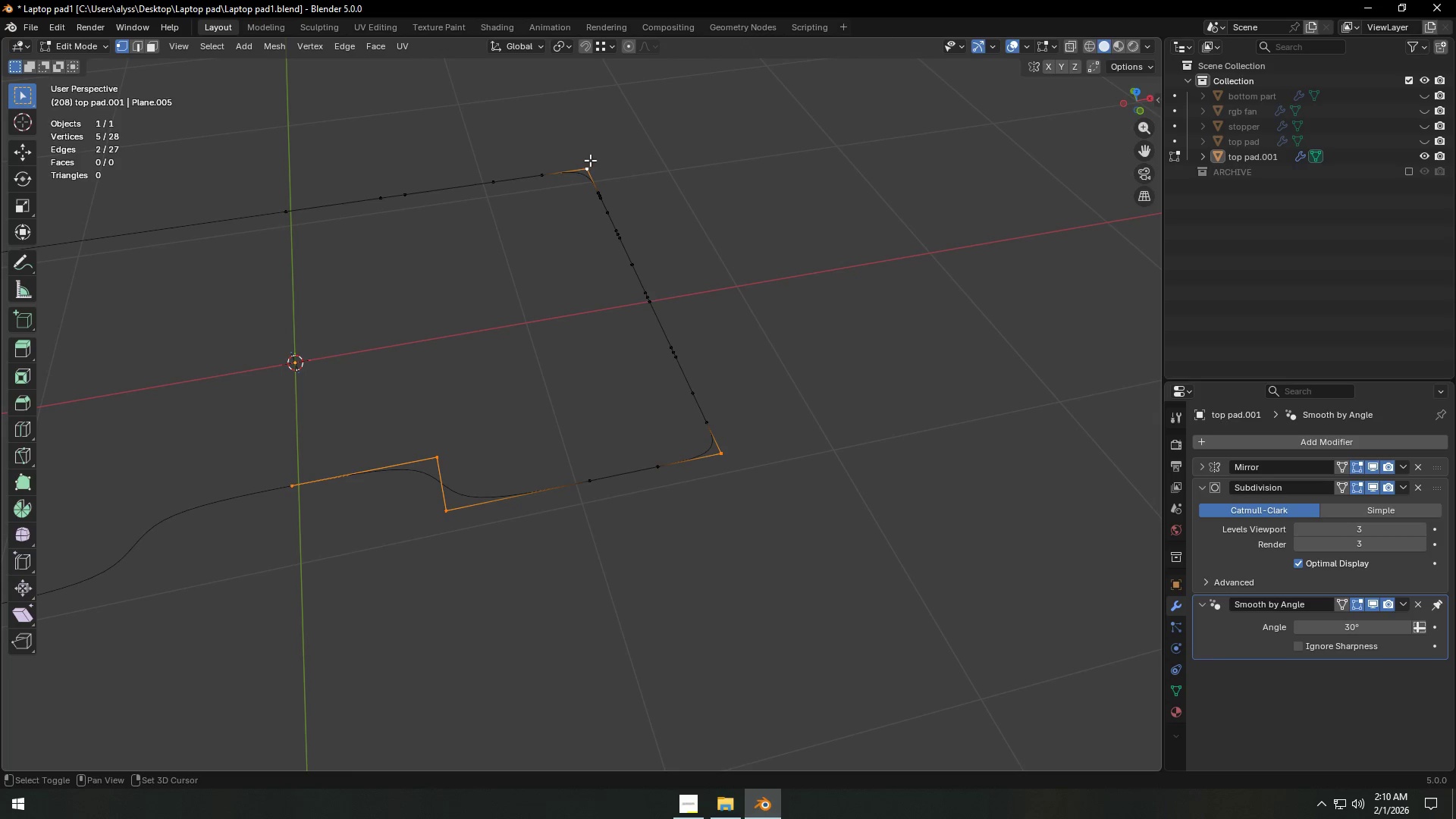 
hold_key(key=ShiftLeft, duration=0.52)
left_click([281, 207])
 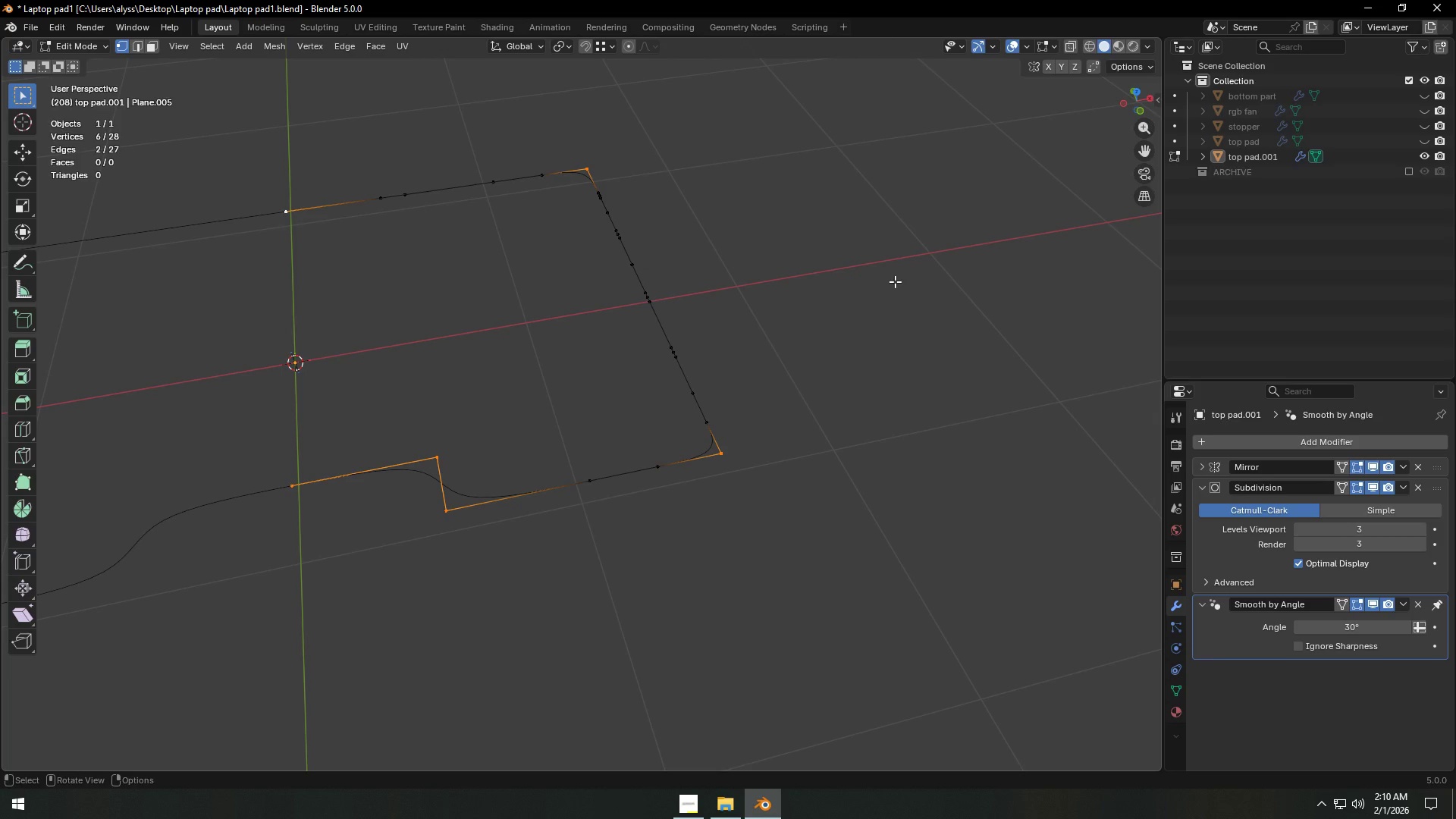 
key(Control+ControlLeft)
 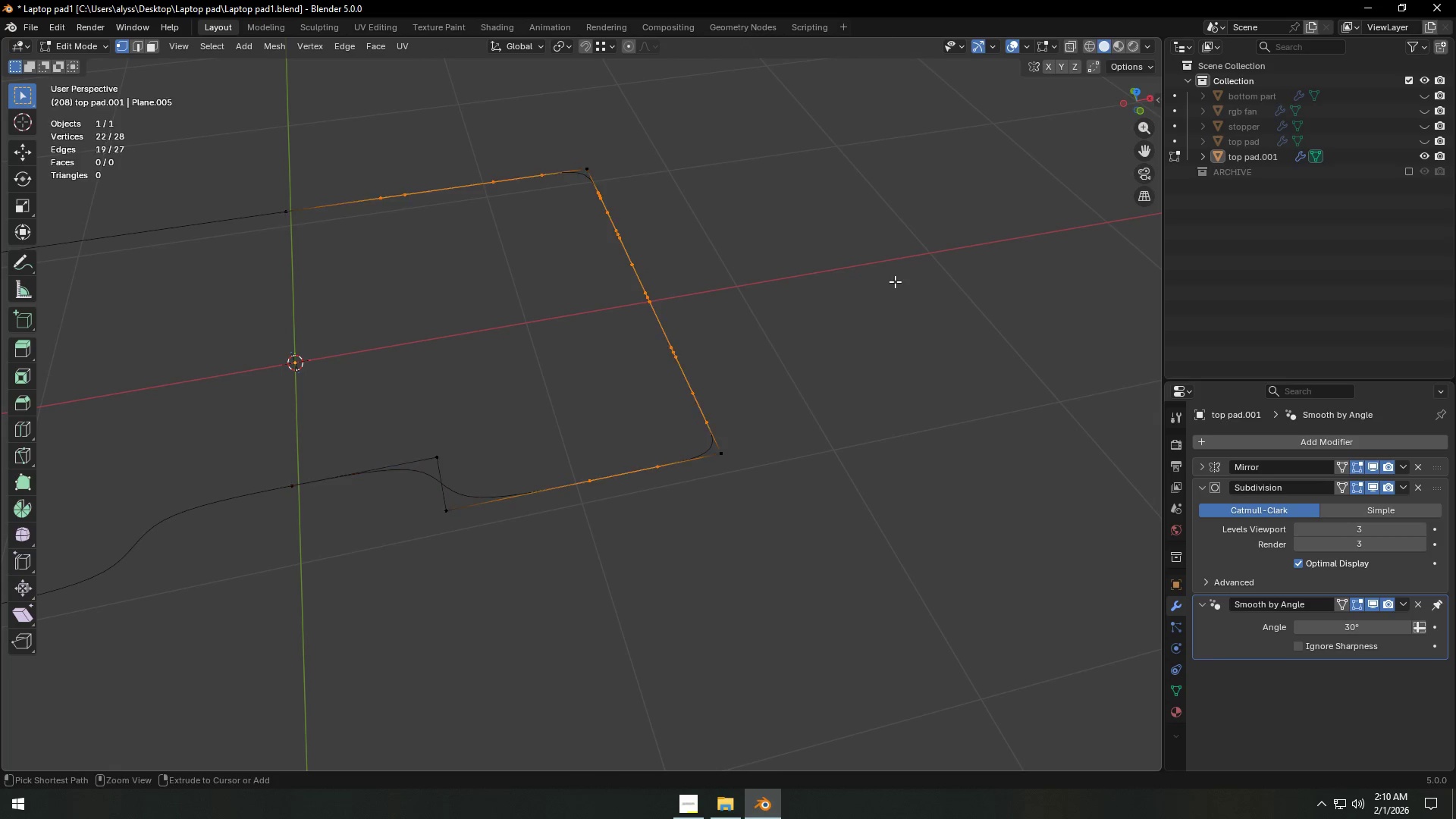 
key(Control+I)
 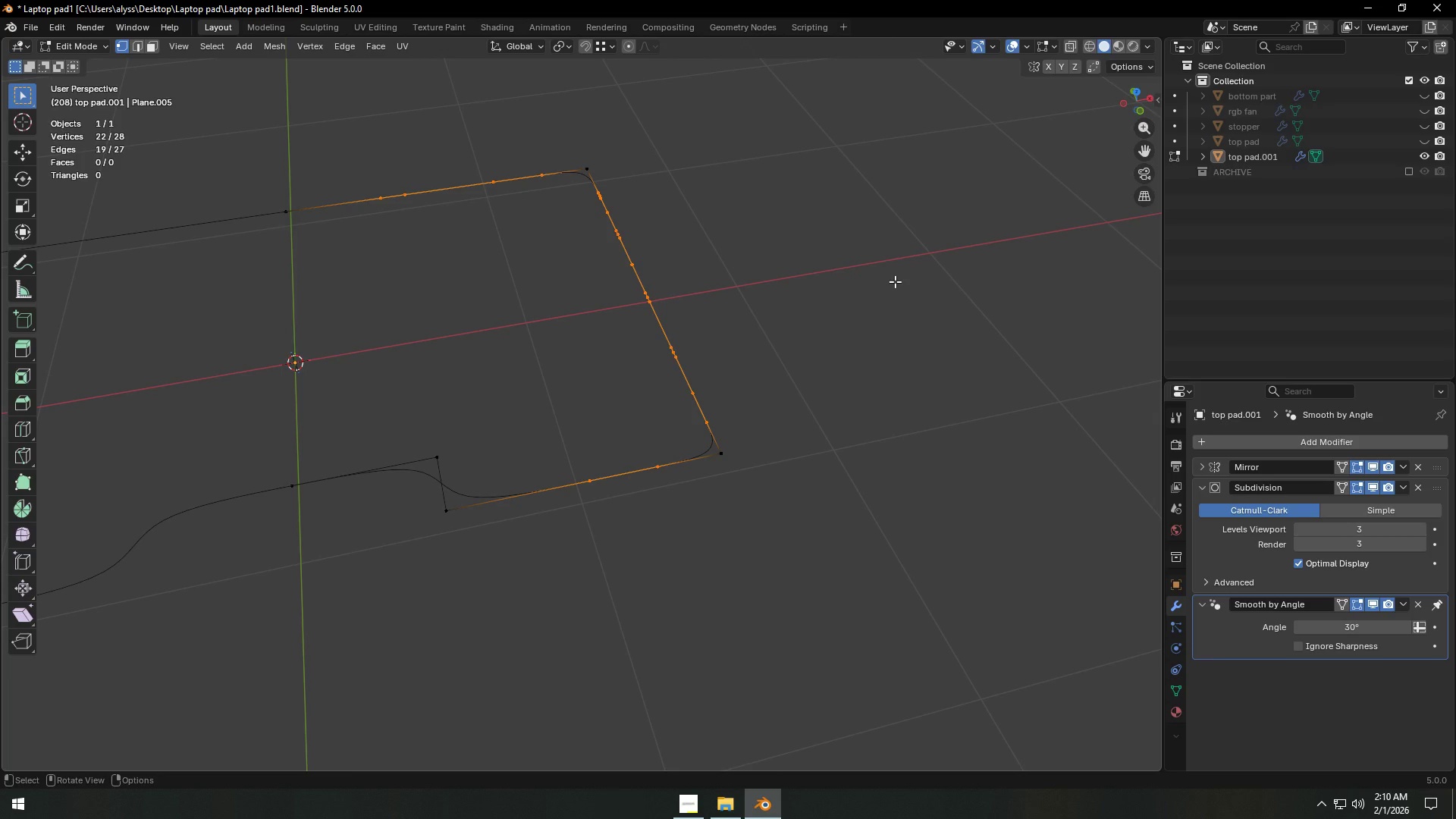 
key(Control+X)
 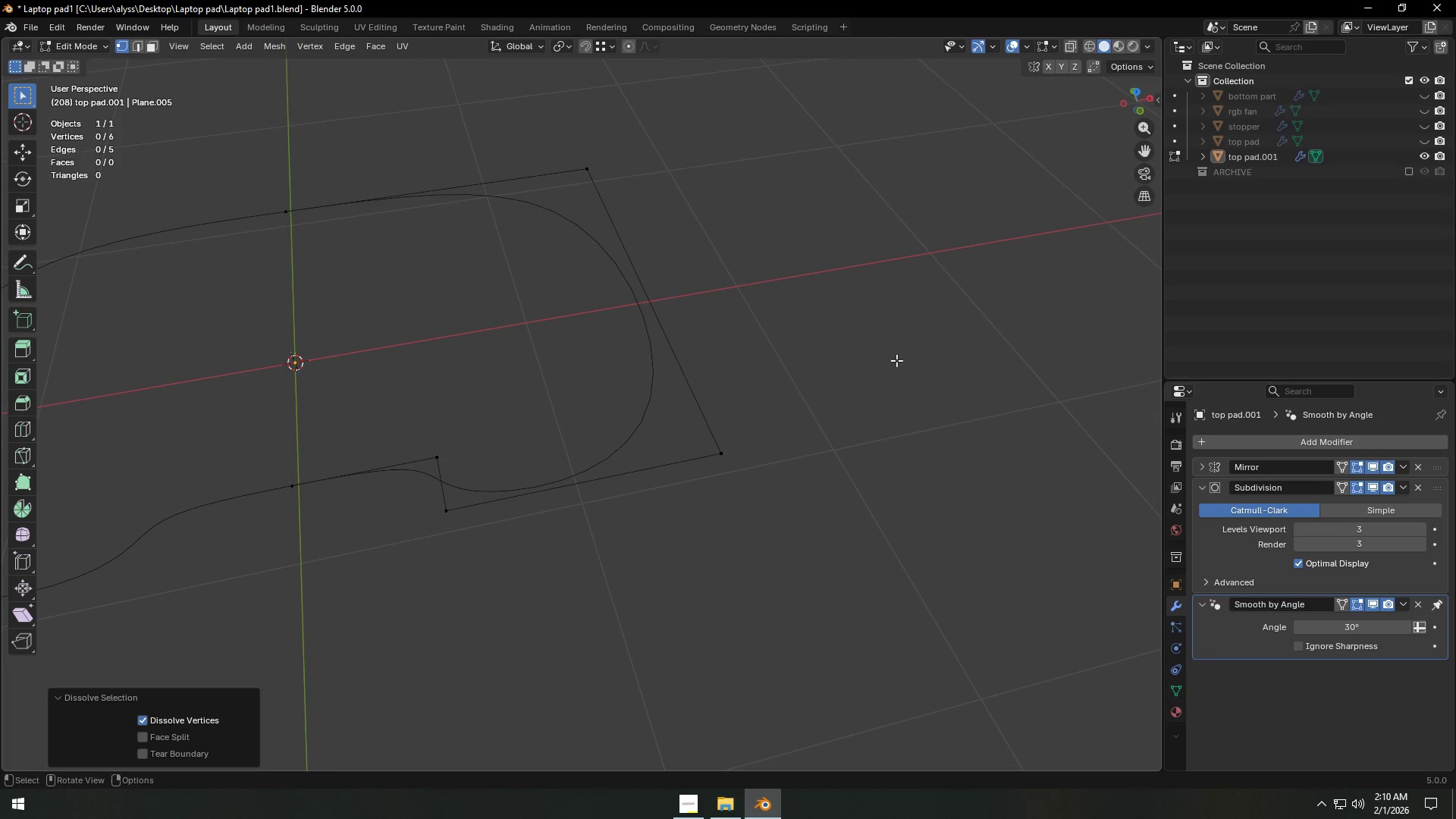 
left_click([896, 360])
 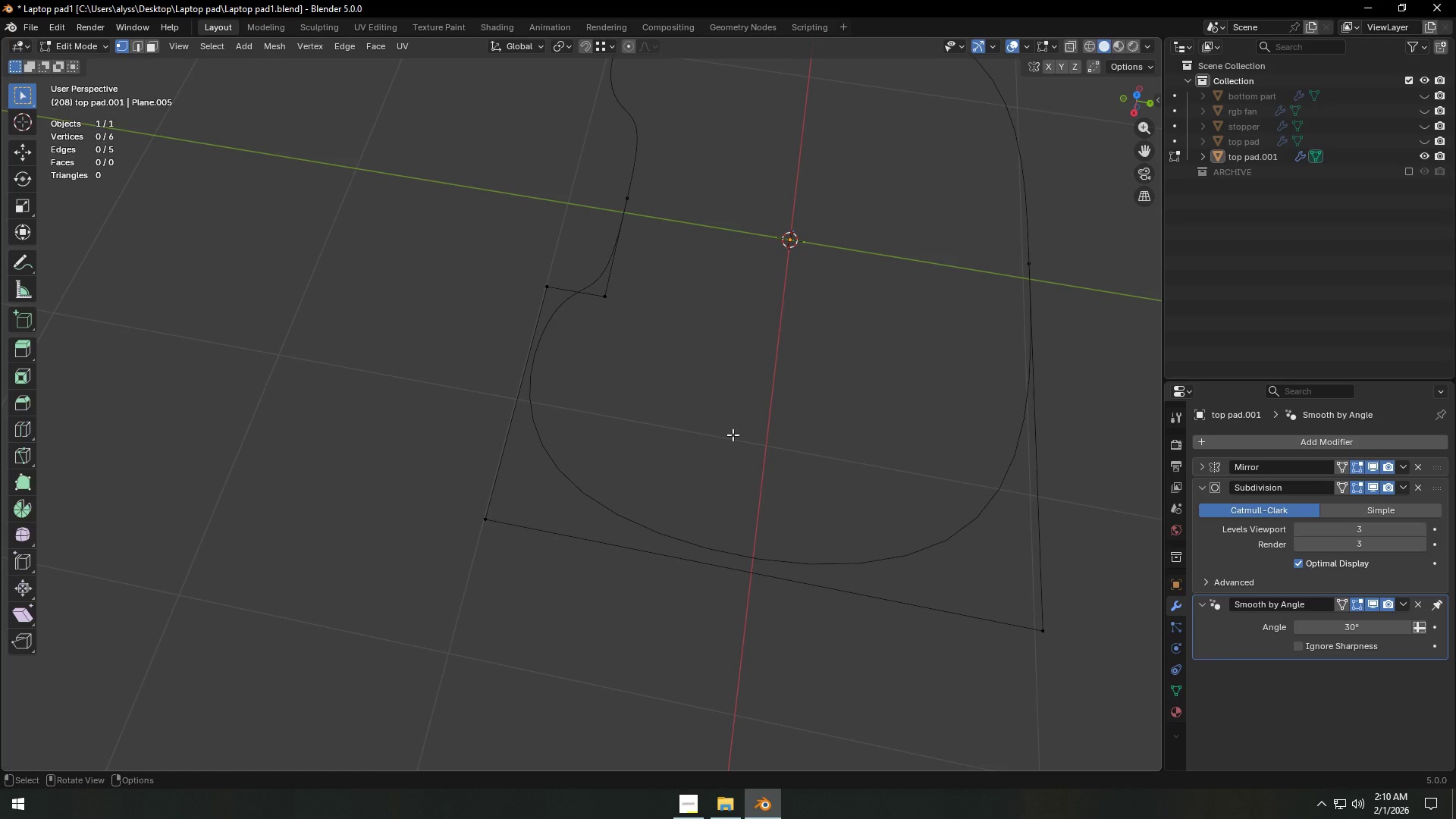 
wait(7.05)
 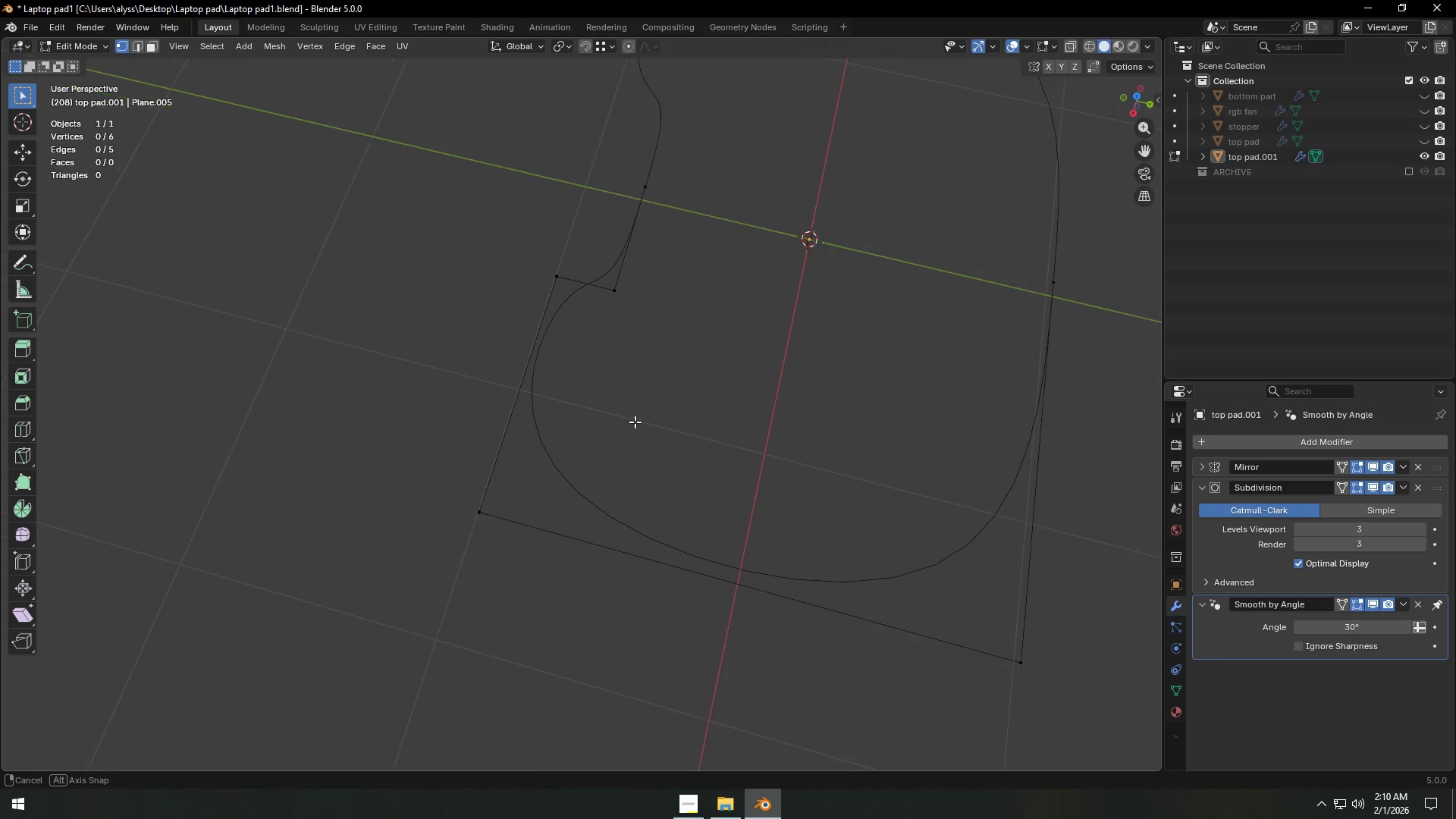 
scroll: coordinate [805, 435], scroll_direction: up, amount: 2.0
 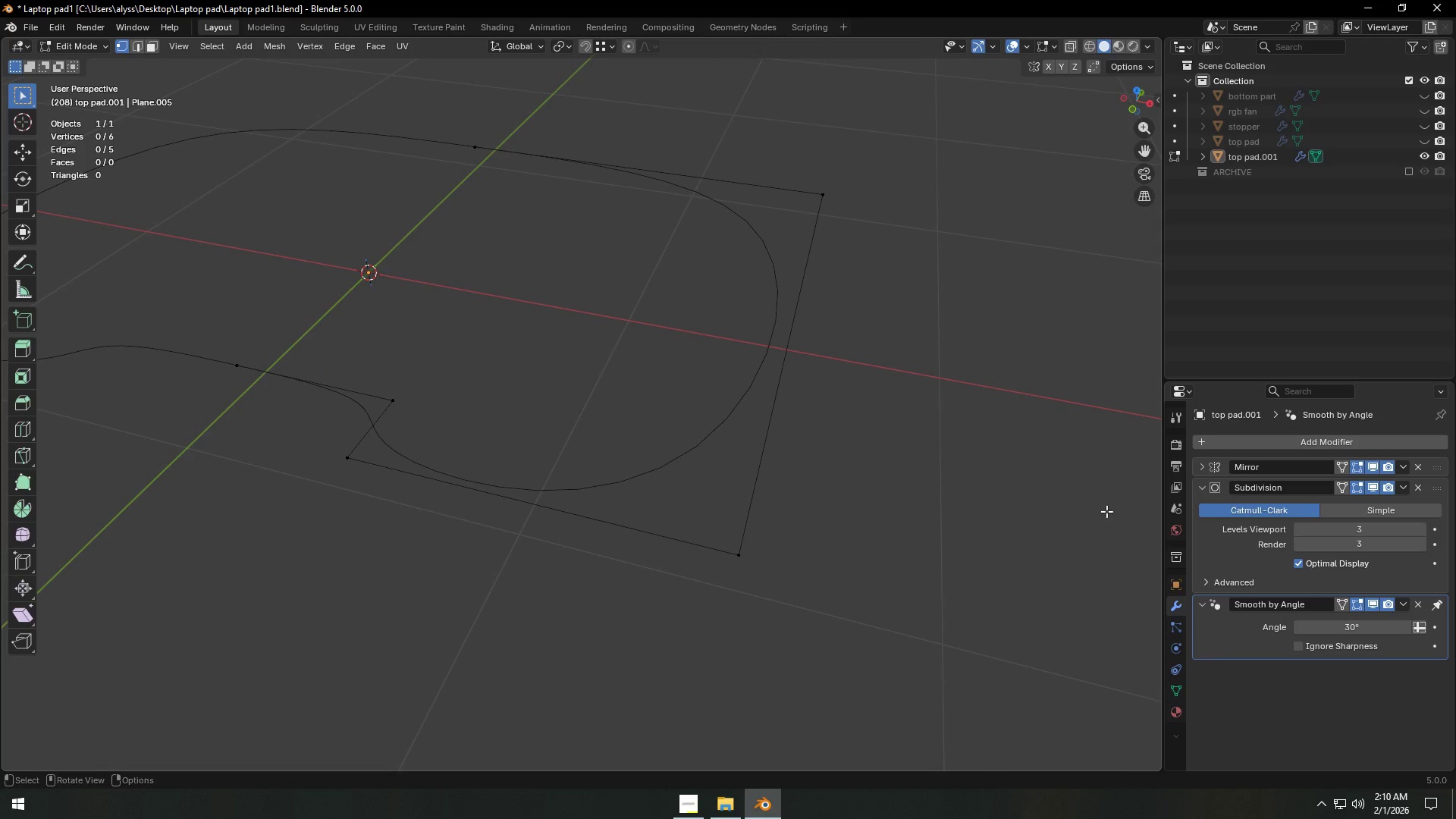 
wait(10.8)
 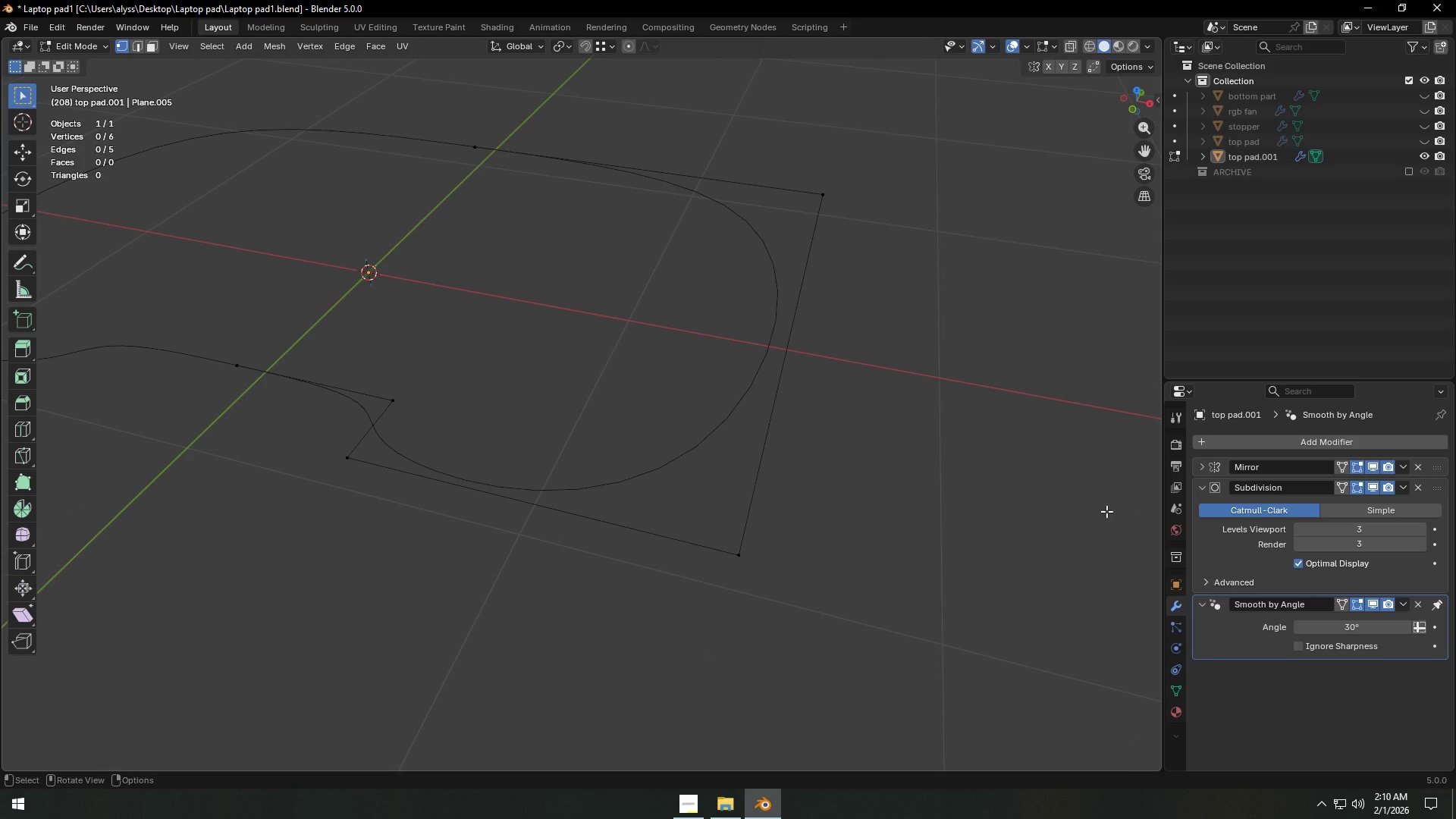 
left_click([1373, 489])
 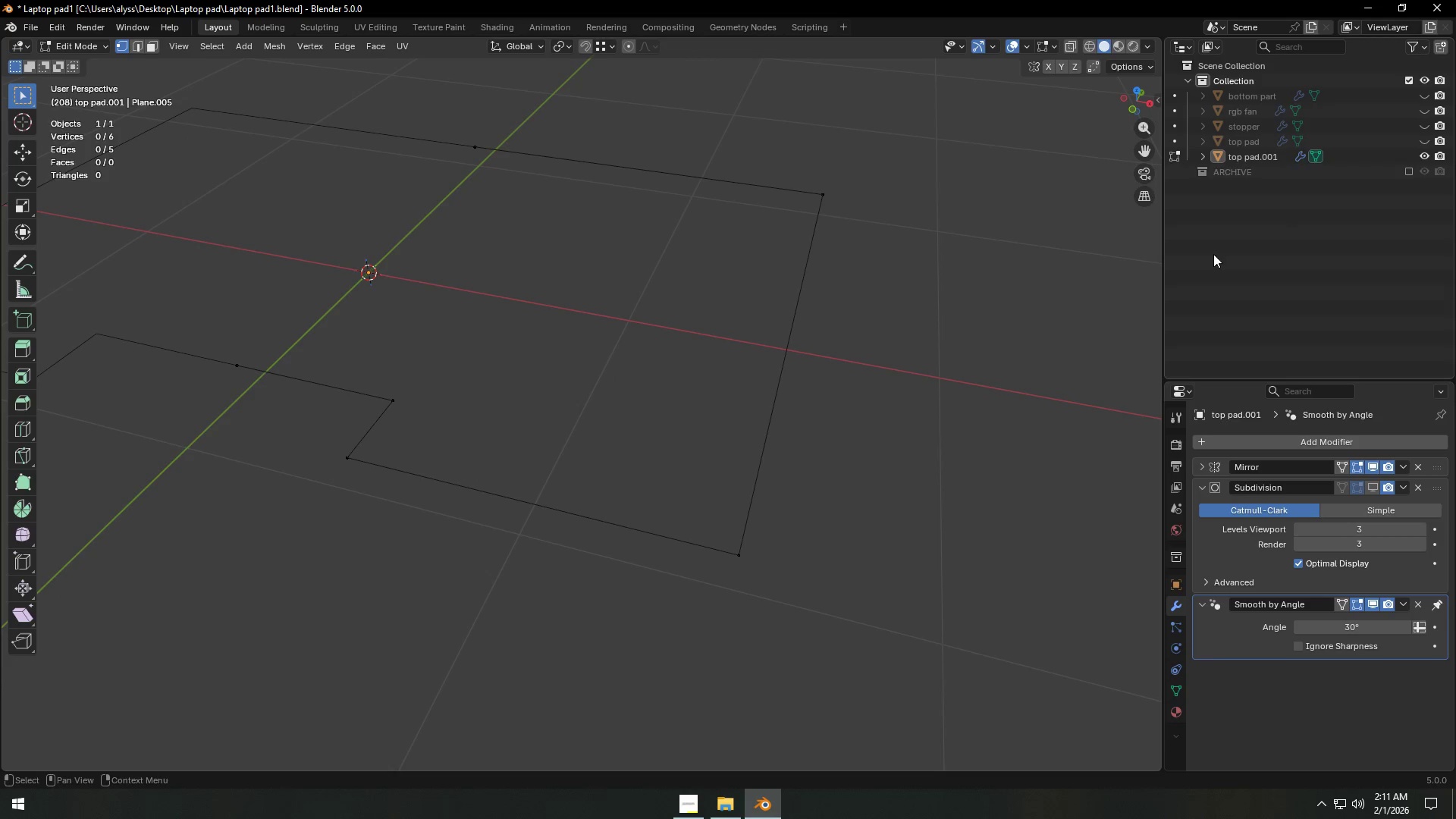 
mouse_move([1414, 133])
 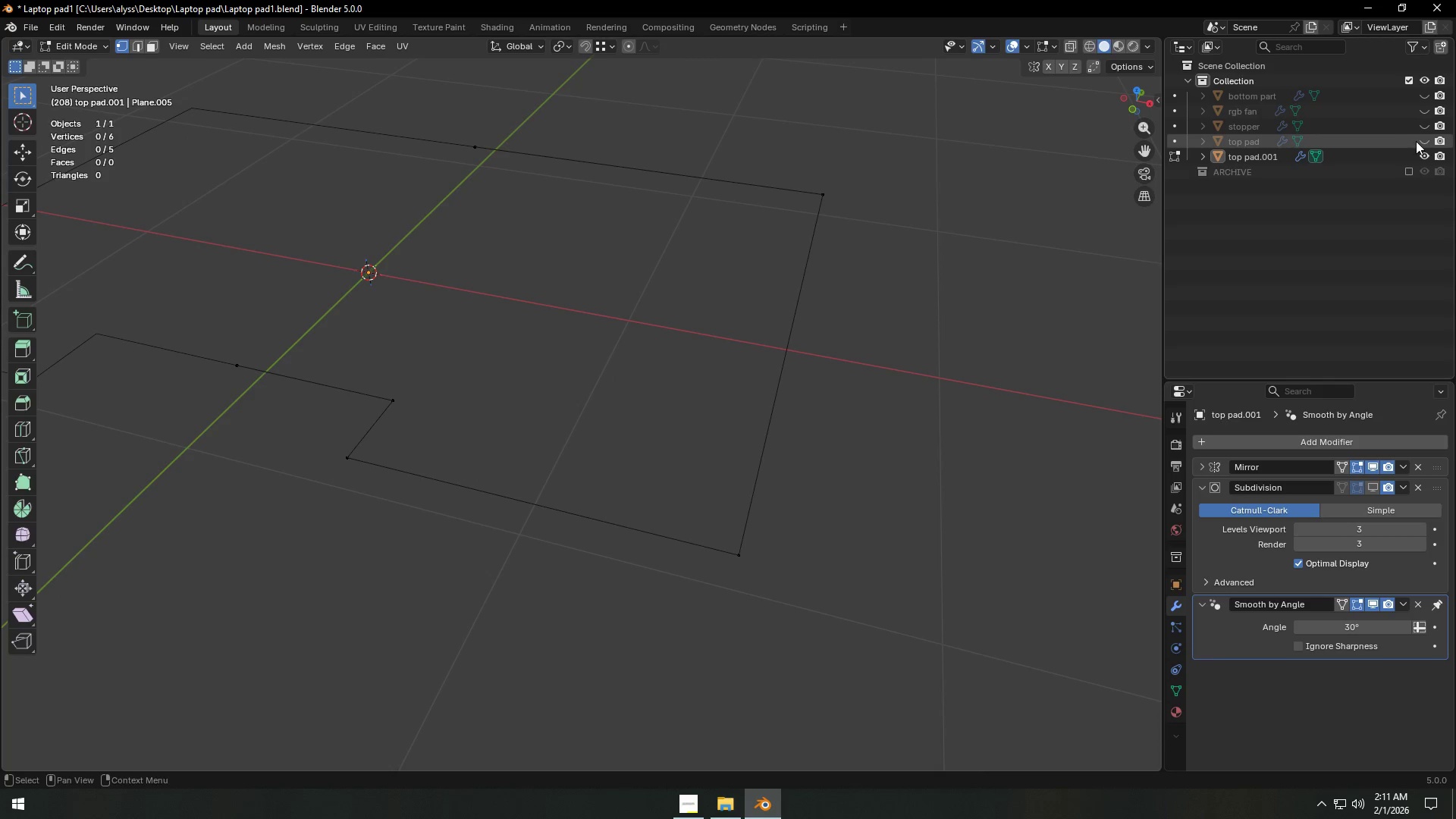 
left_click([1421, 140])
 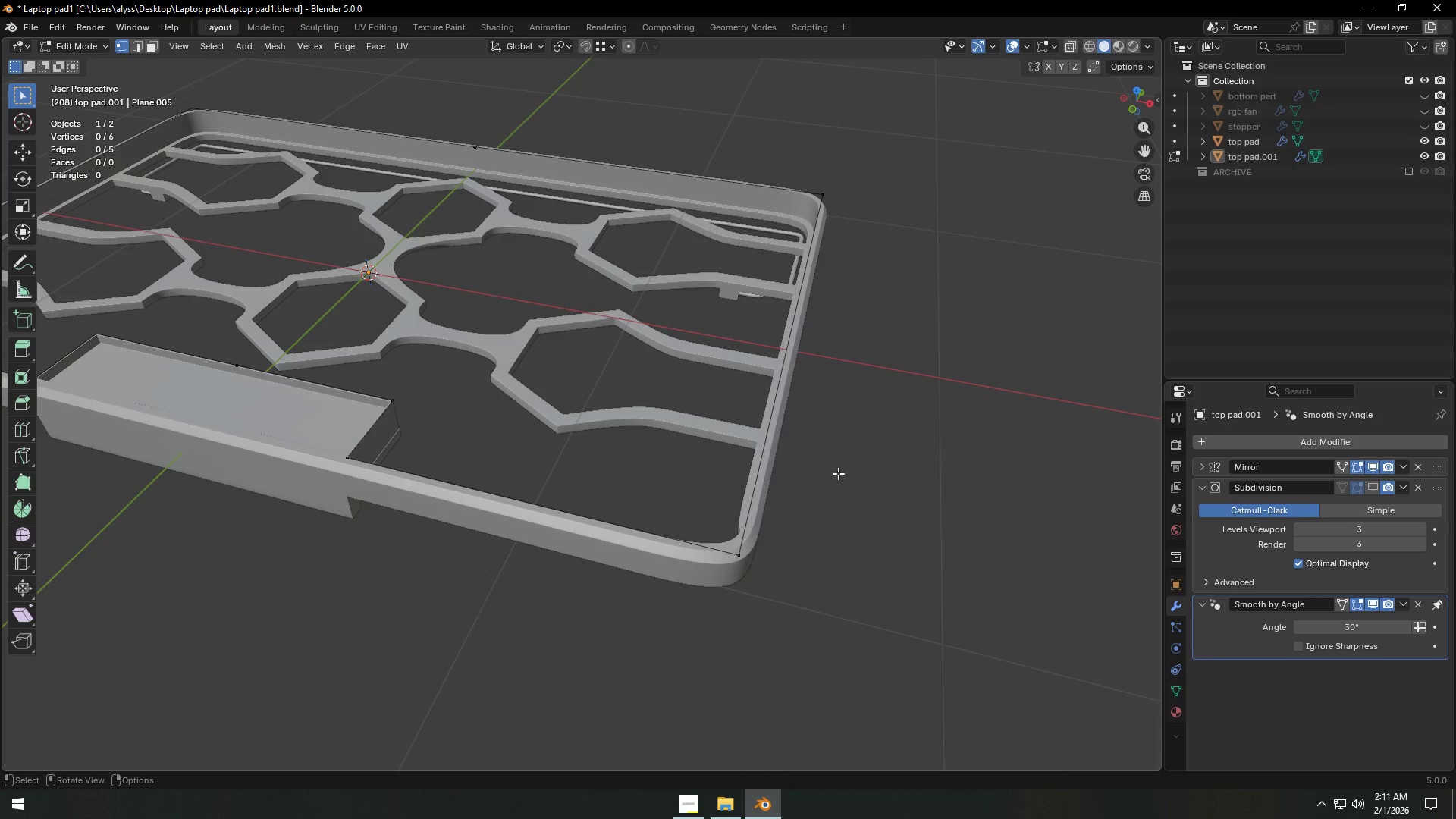 
key(Backquote)
 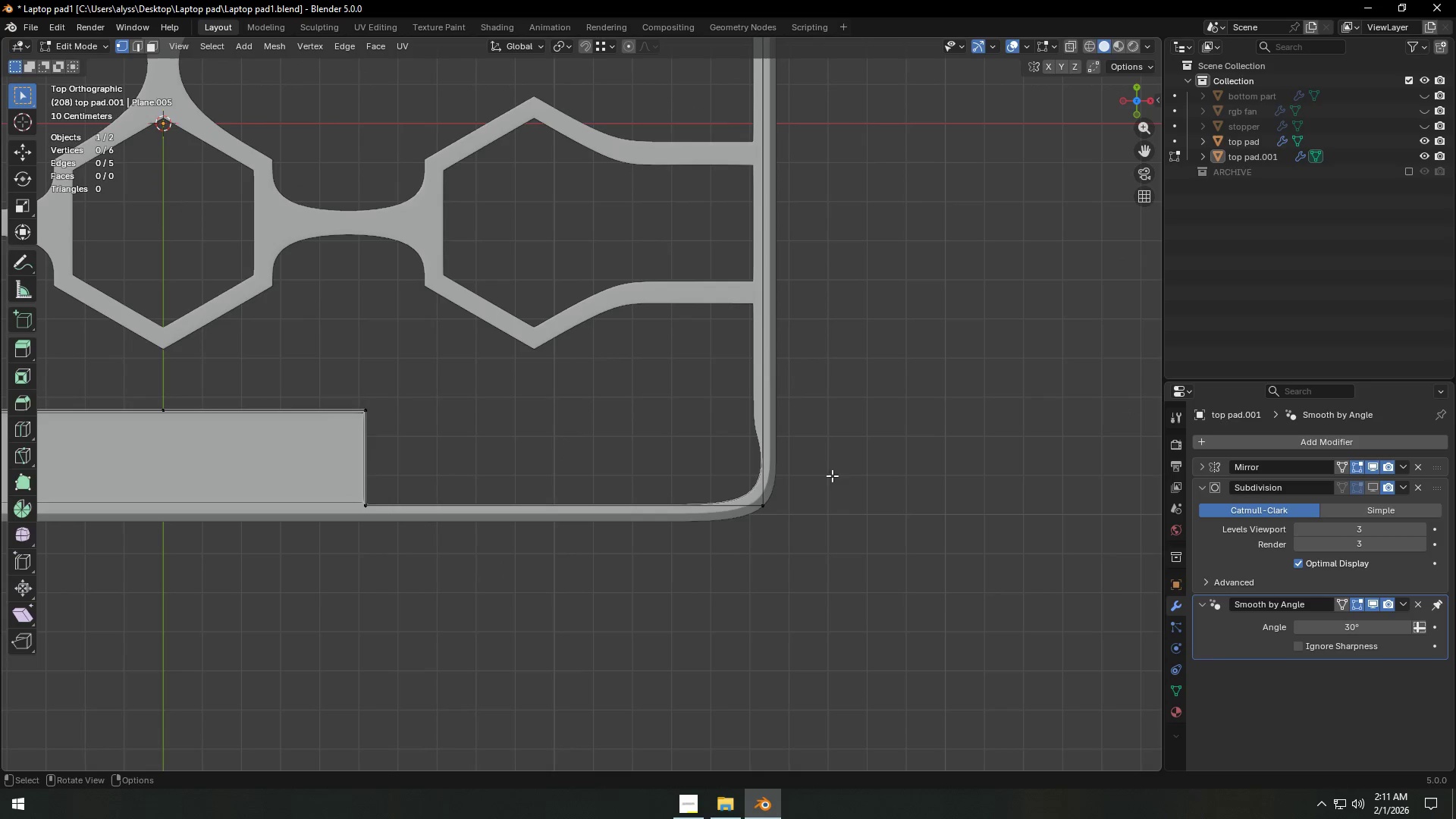 
hold_key(key=ShiftLeft, duration=0.48)
 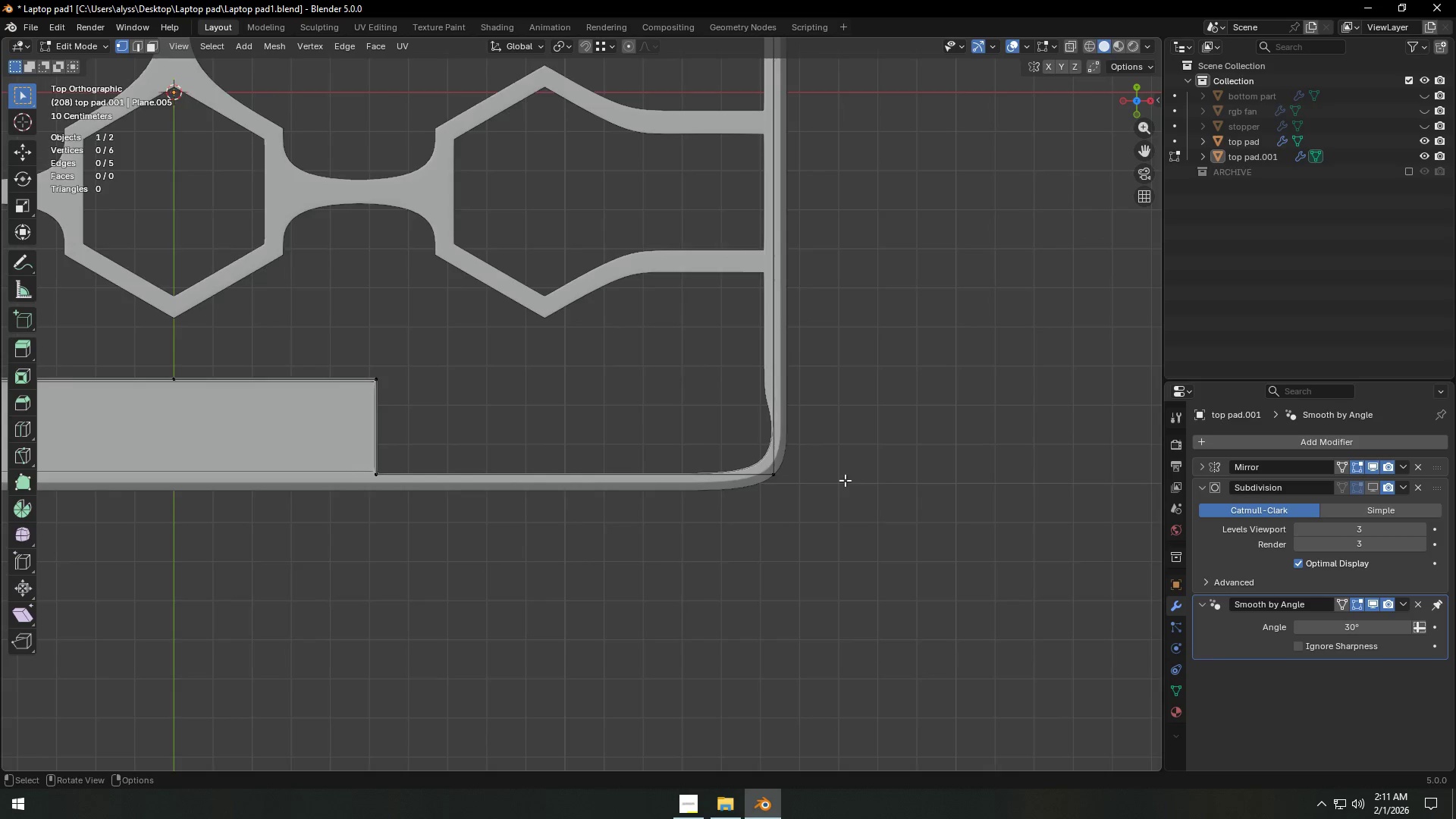 
scroll: coordinate [849, 483], scroll_direction: up, amount: 4.0
 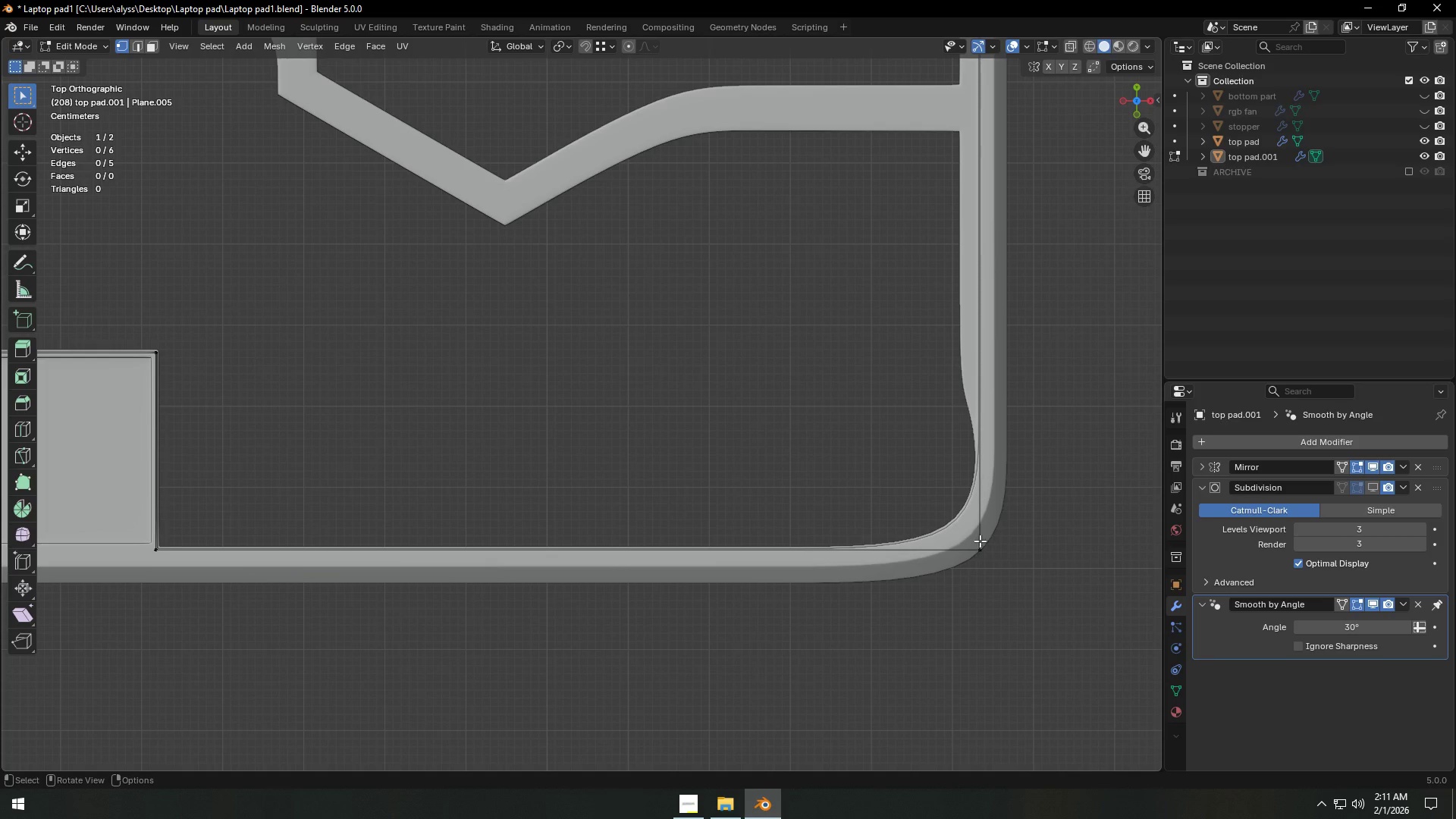 
left_click_drag(start_coordinate=[968, 529], to_coordinate=[1003, 561])
 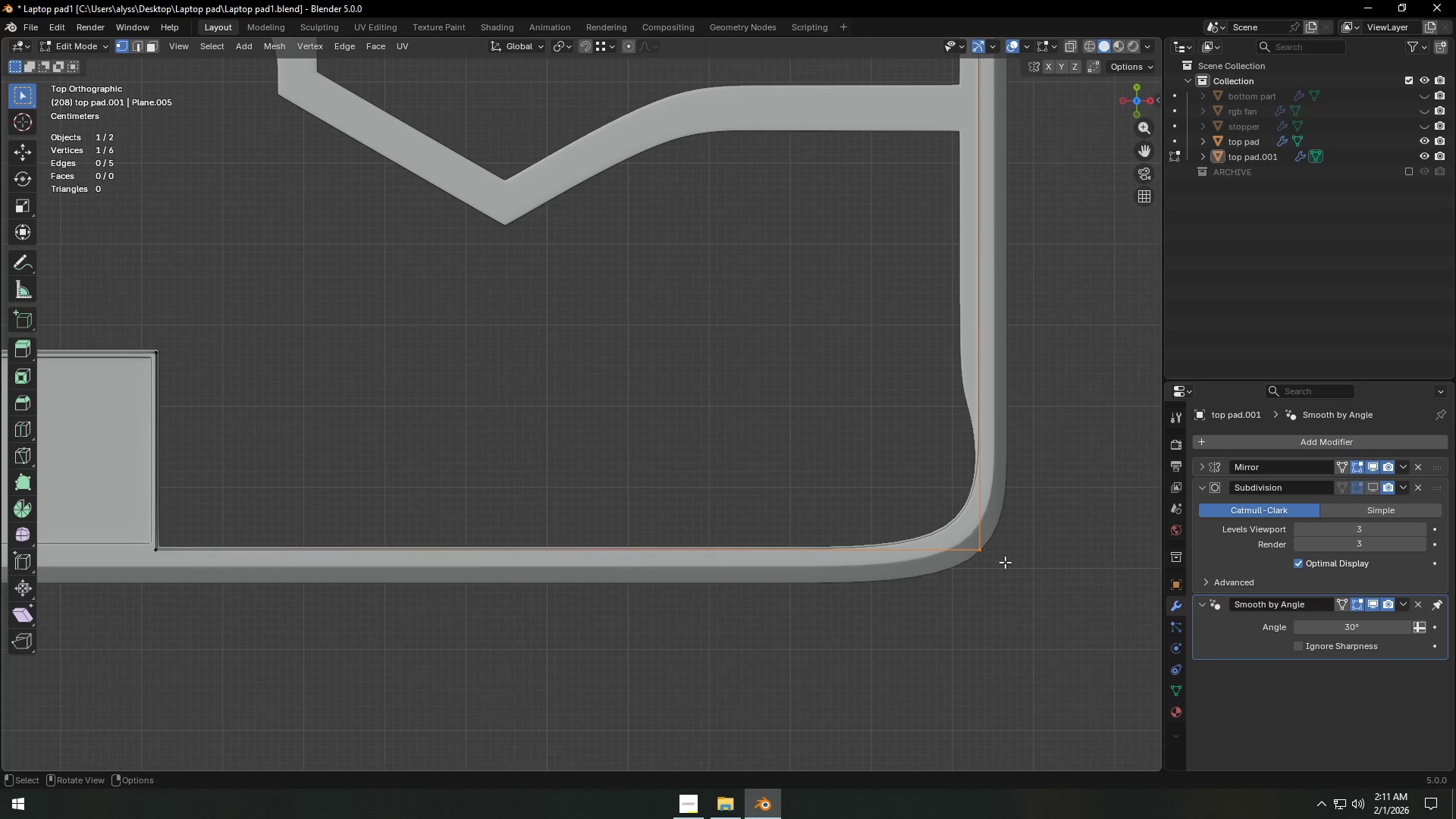 
key(Control+B)
 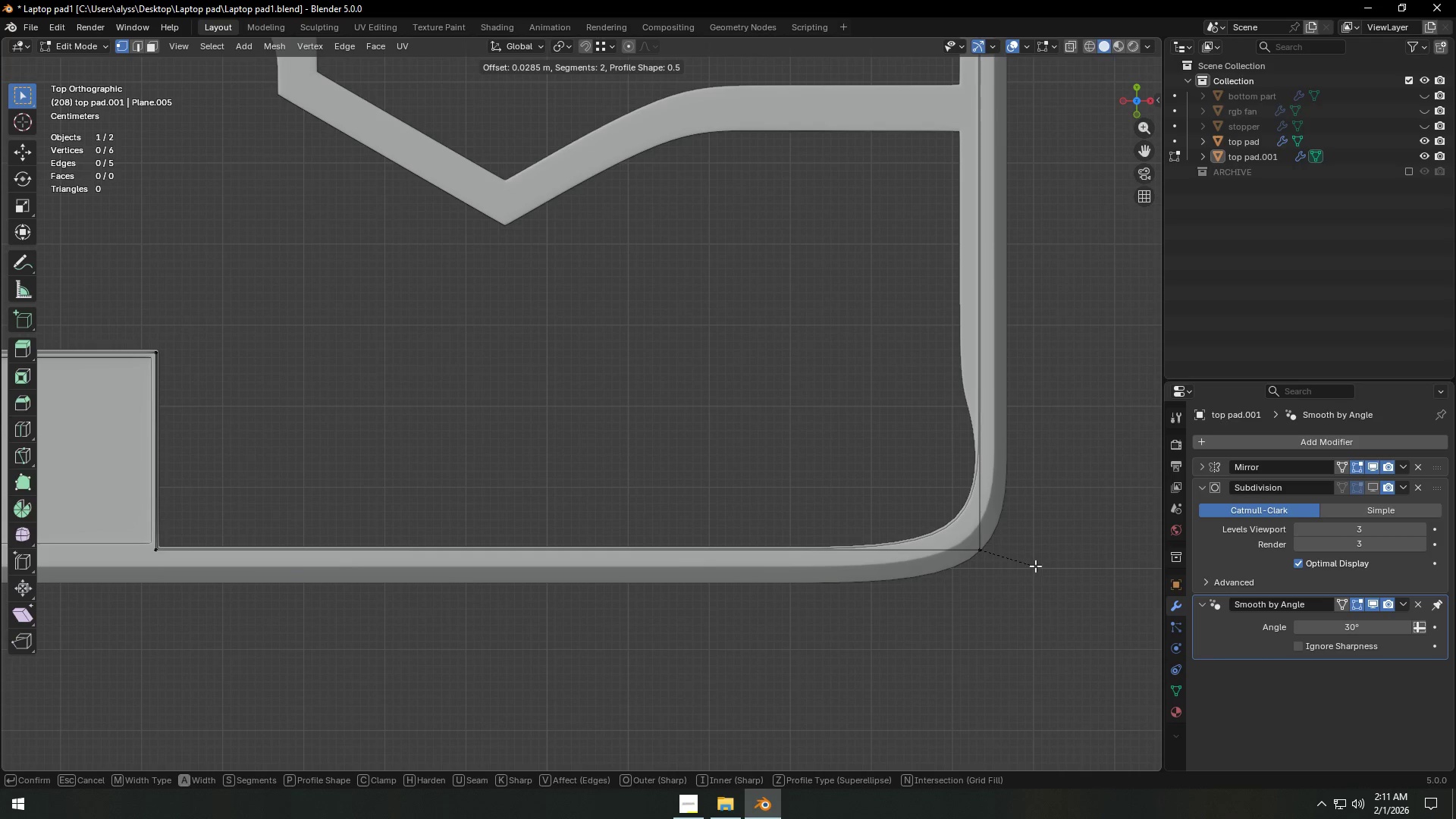 
key(V)
 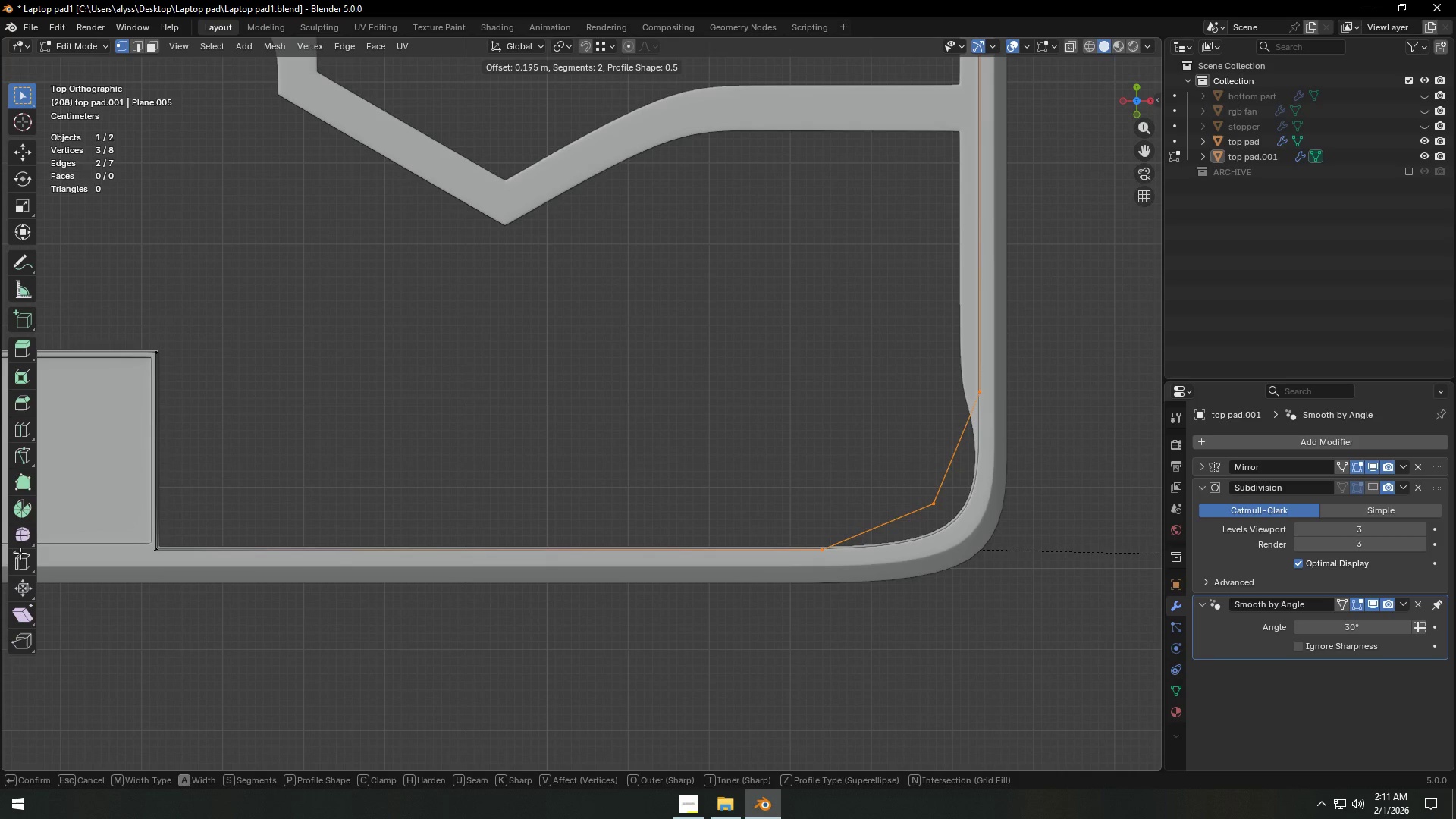 
scroll: coordinate [5, 563], scroll_direction: up, amount: 4.0
 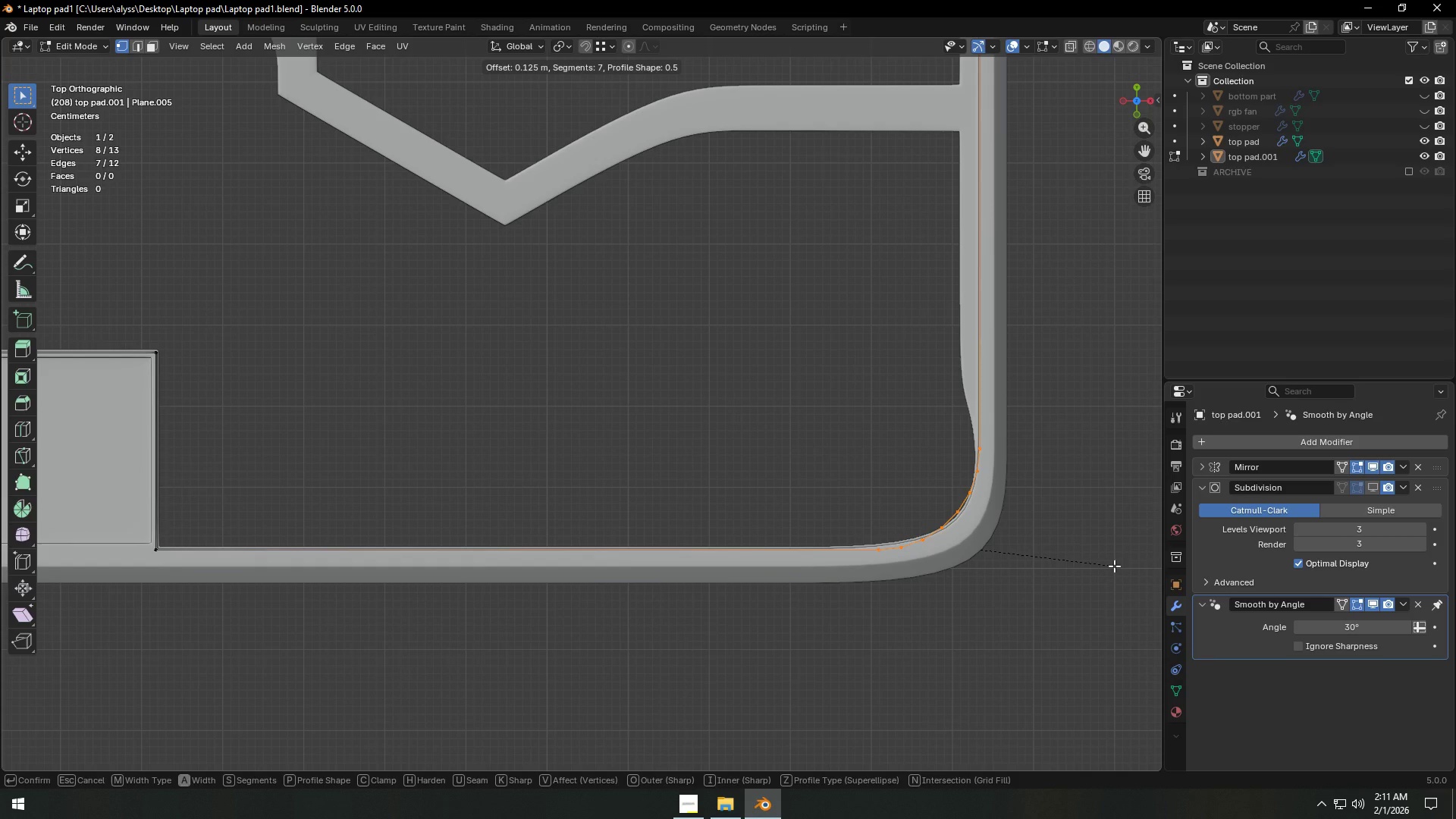 
wait(5.4)
 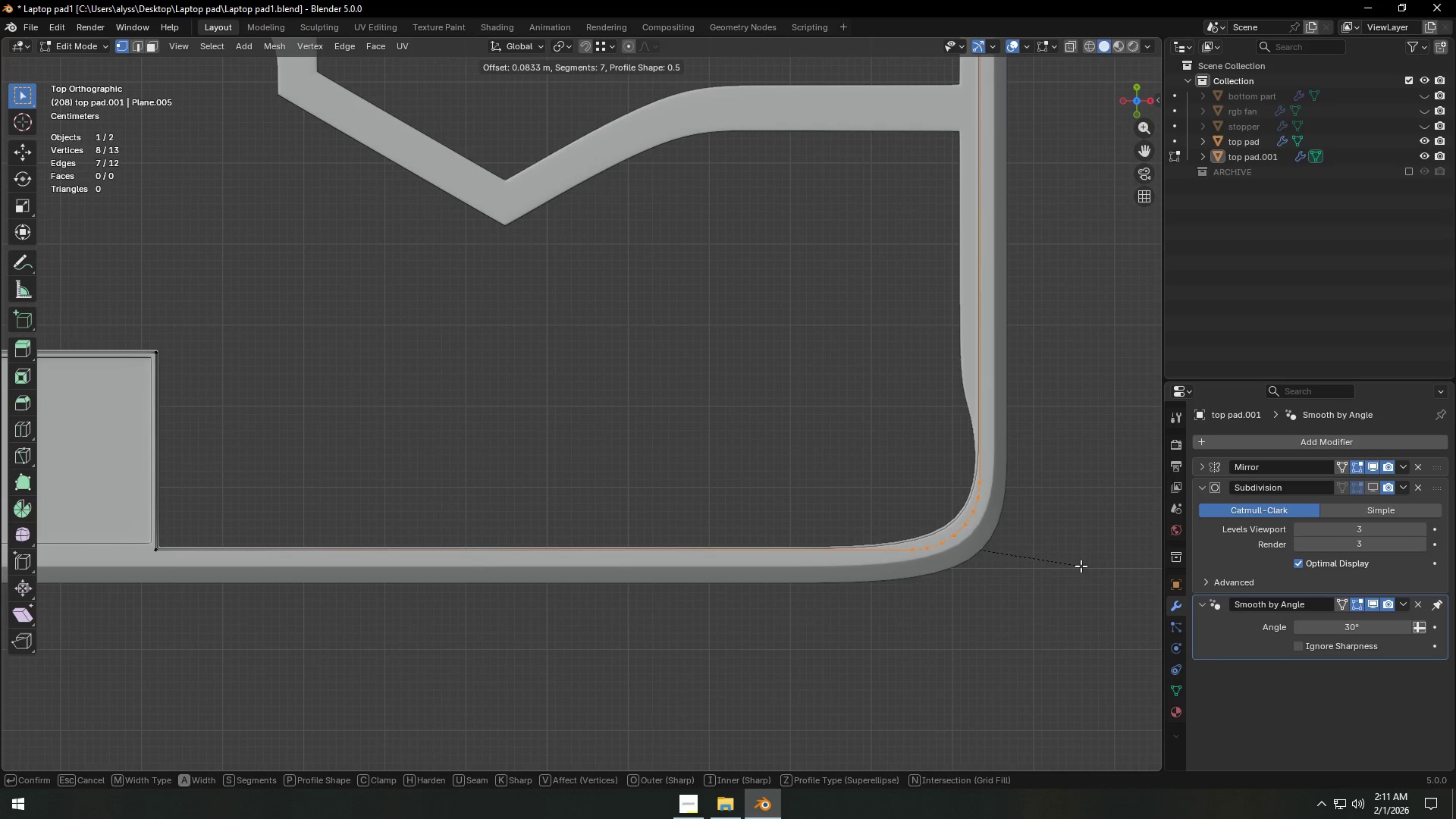 
right_click([1114, 566])
 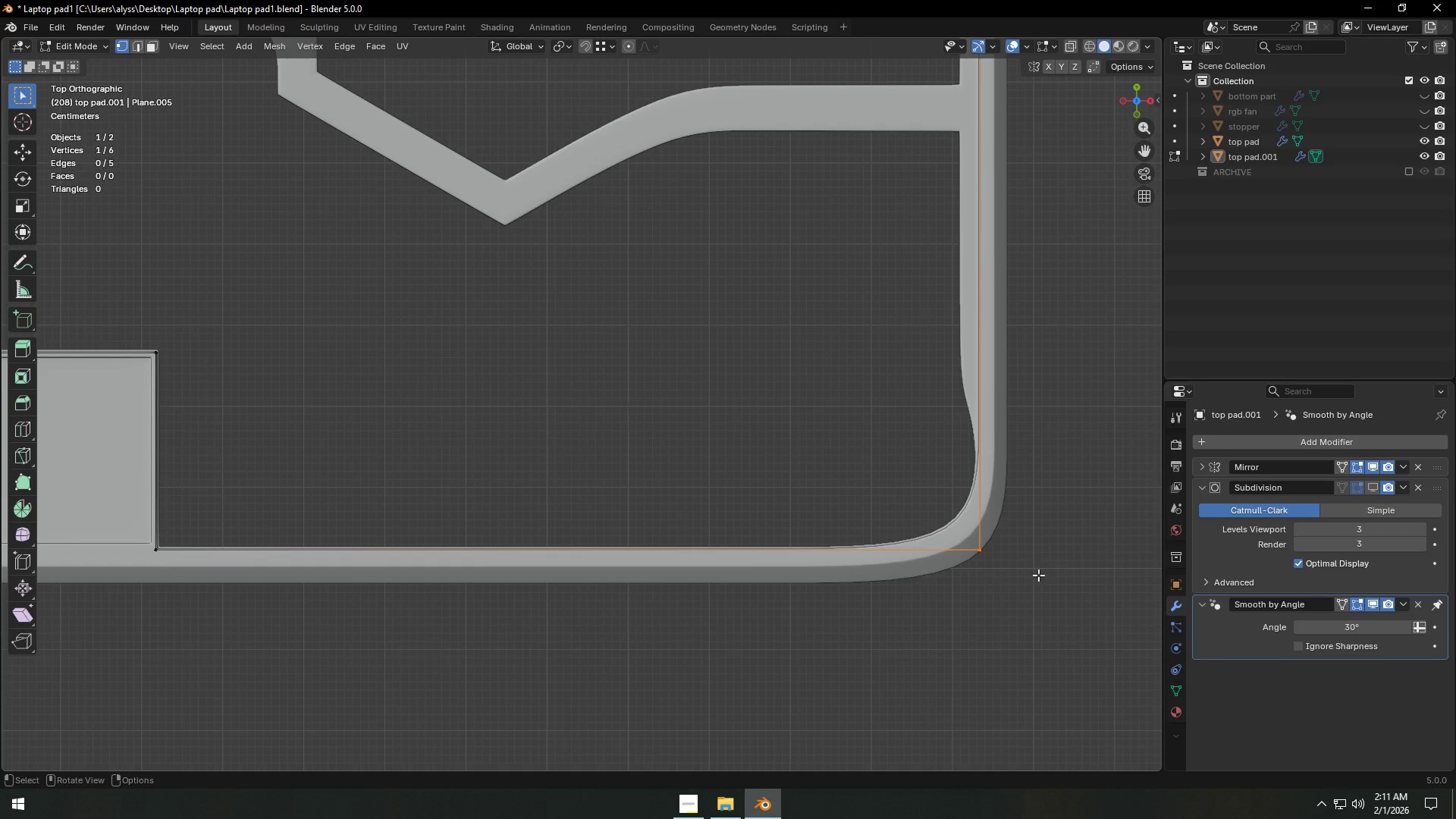 
hold_key(key=ShiftLeft, duration=0.59)
 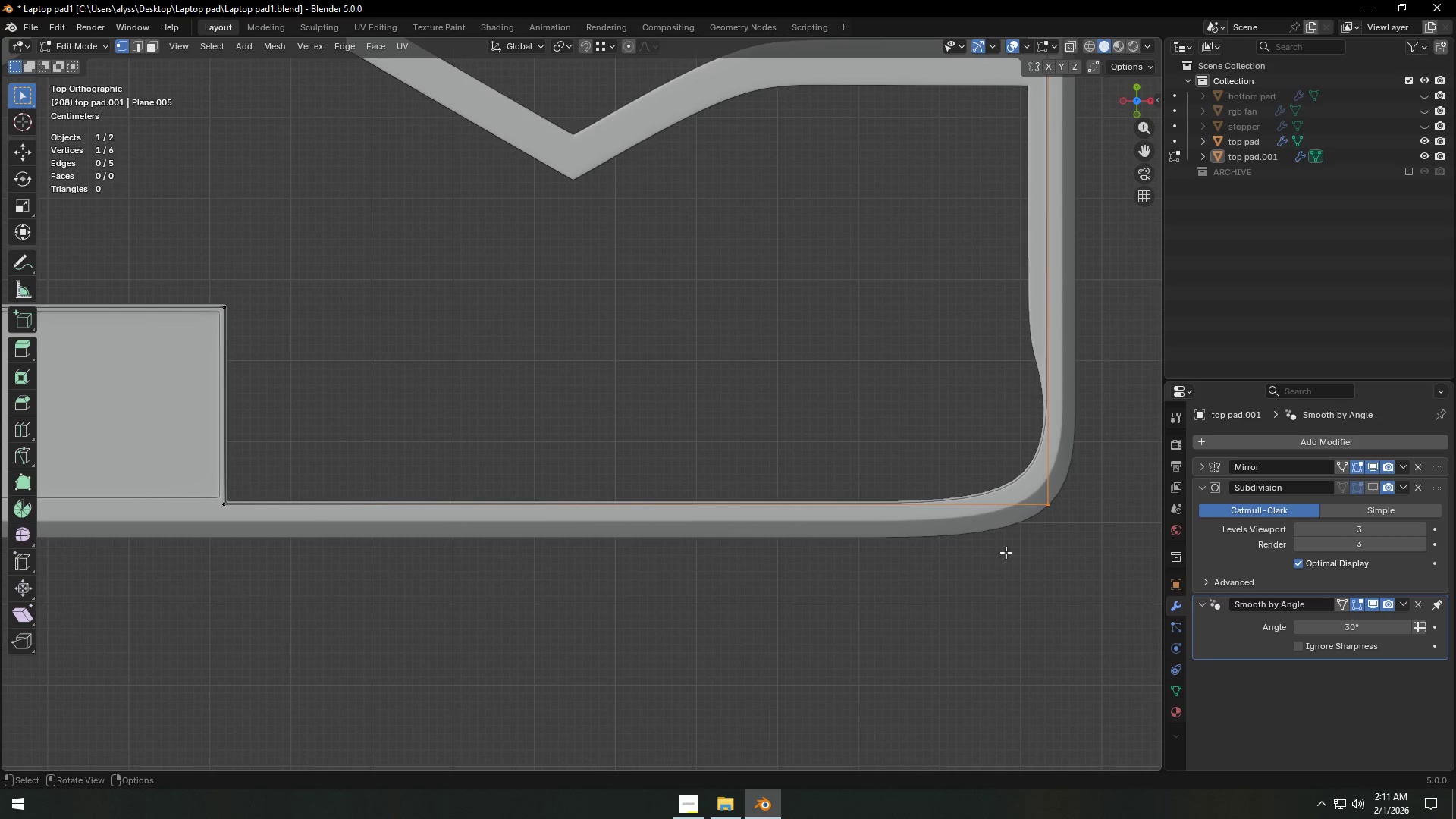 
hold_key(key=ShiftLeft, duration=0.77)
 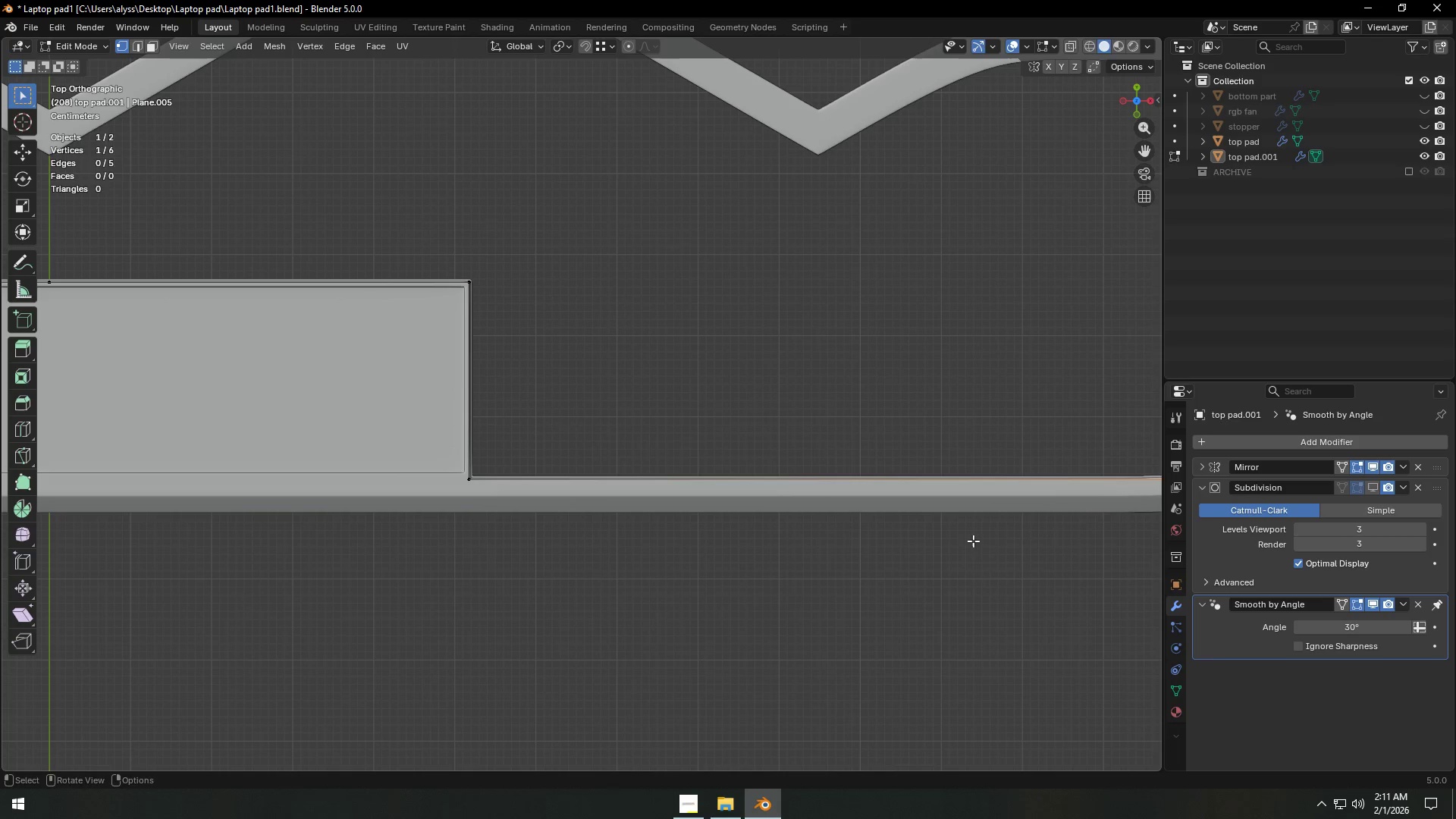 
key(Shift+ShiftLeft)
 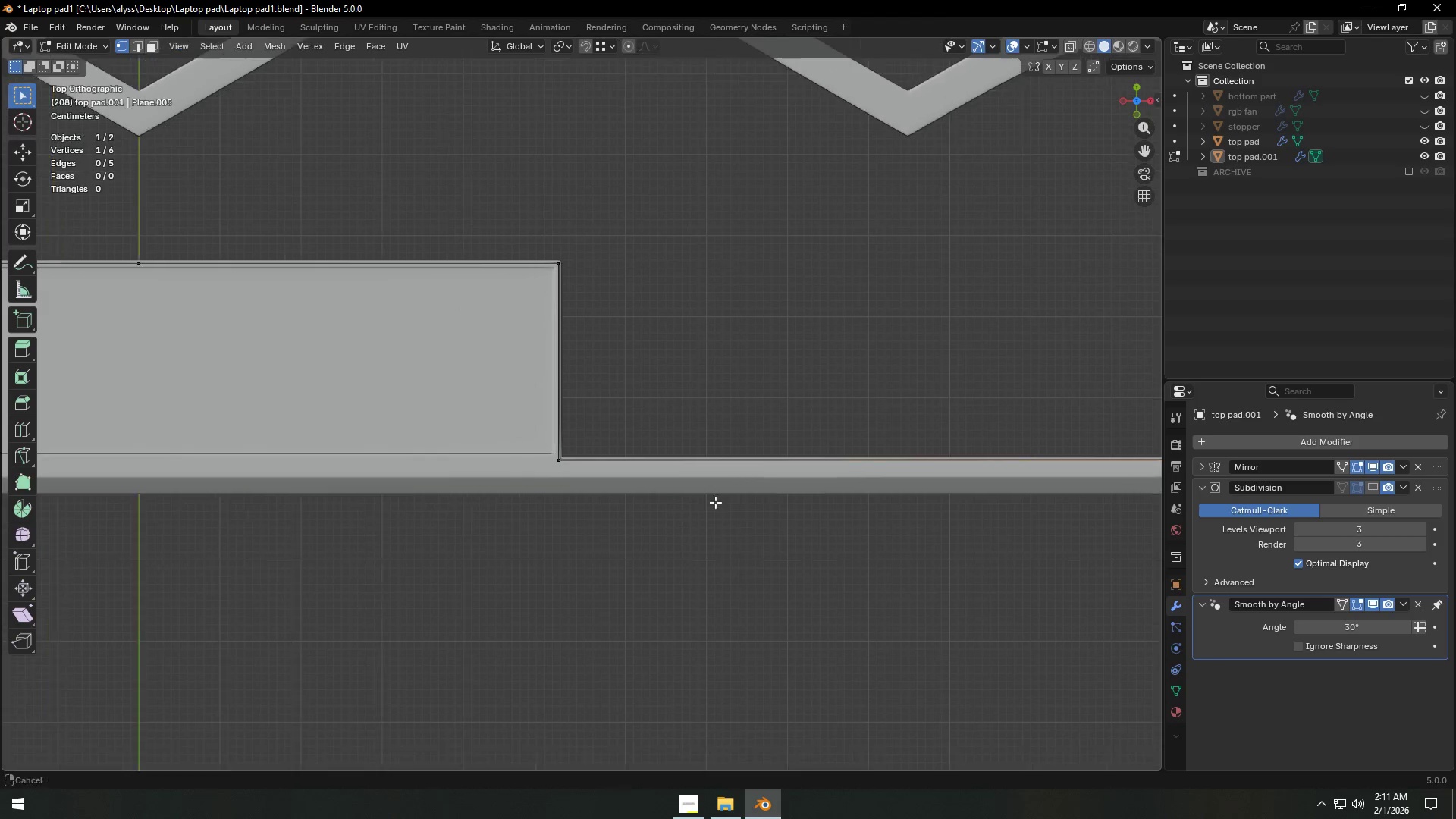 
scroll: coordinate [720, 505], scroll_direction: up, amount: 4.0
 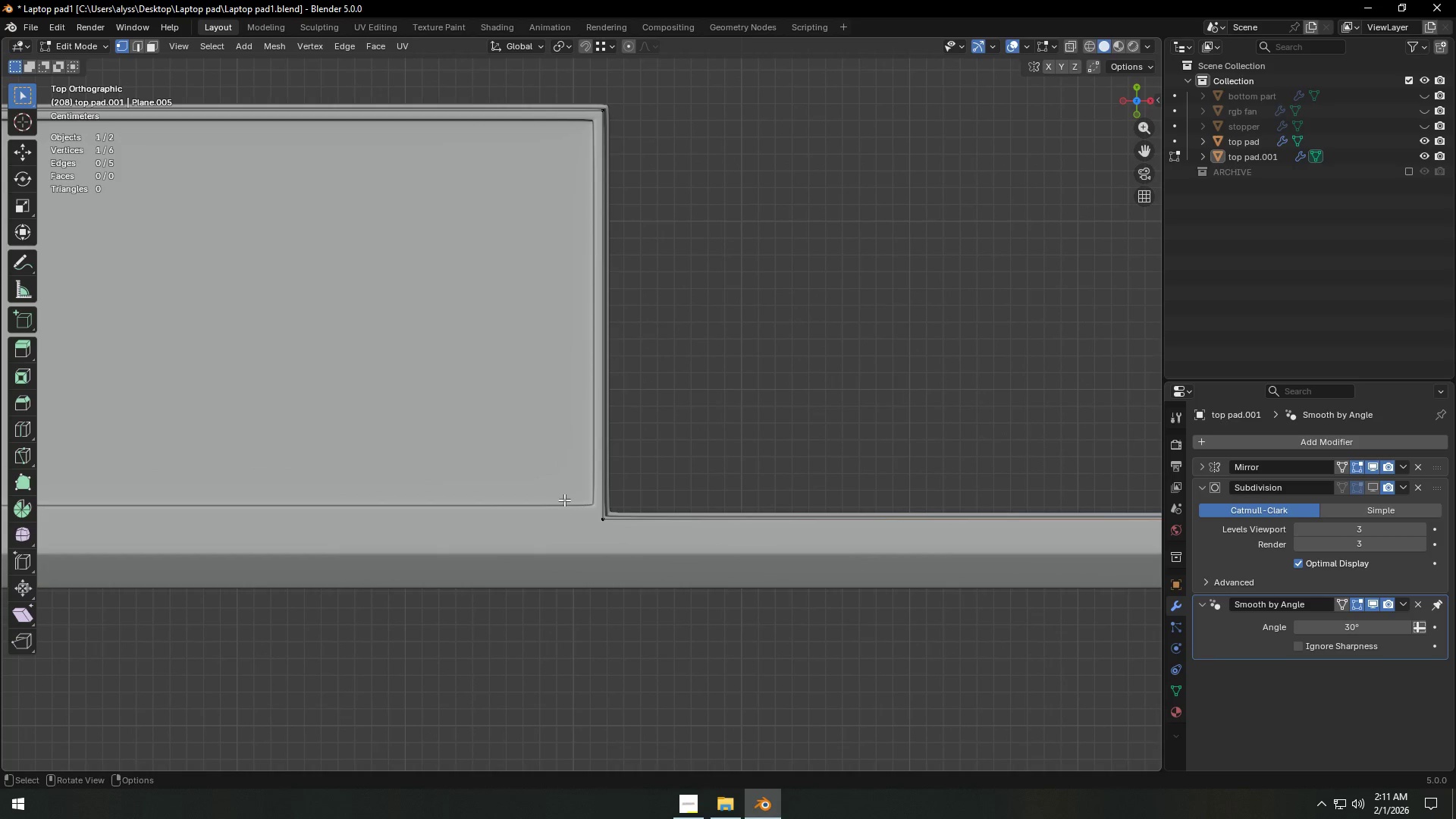 
left_click_drag(start_coordinate=[572, 501], to_coordinate=[708, 544])
 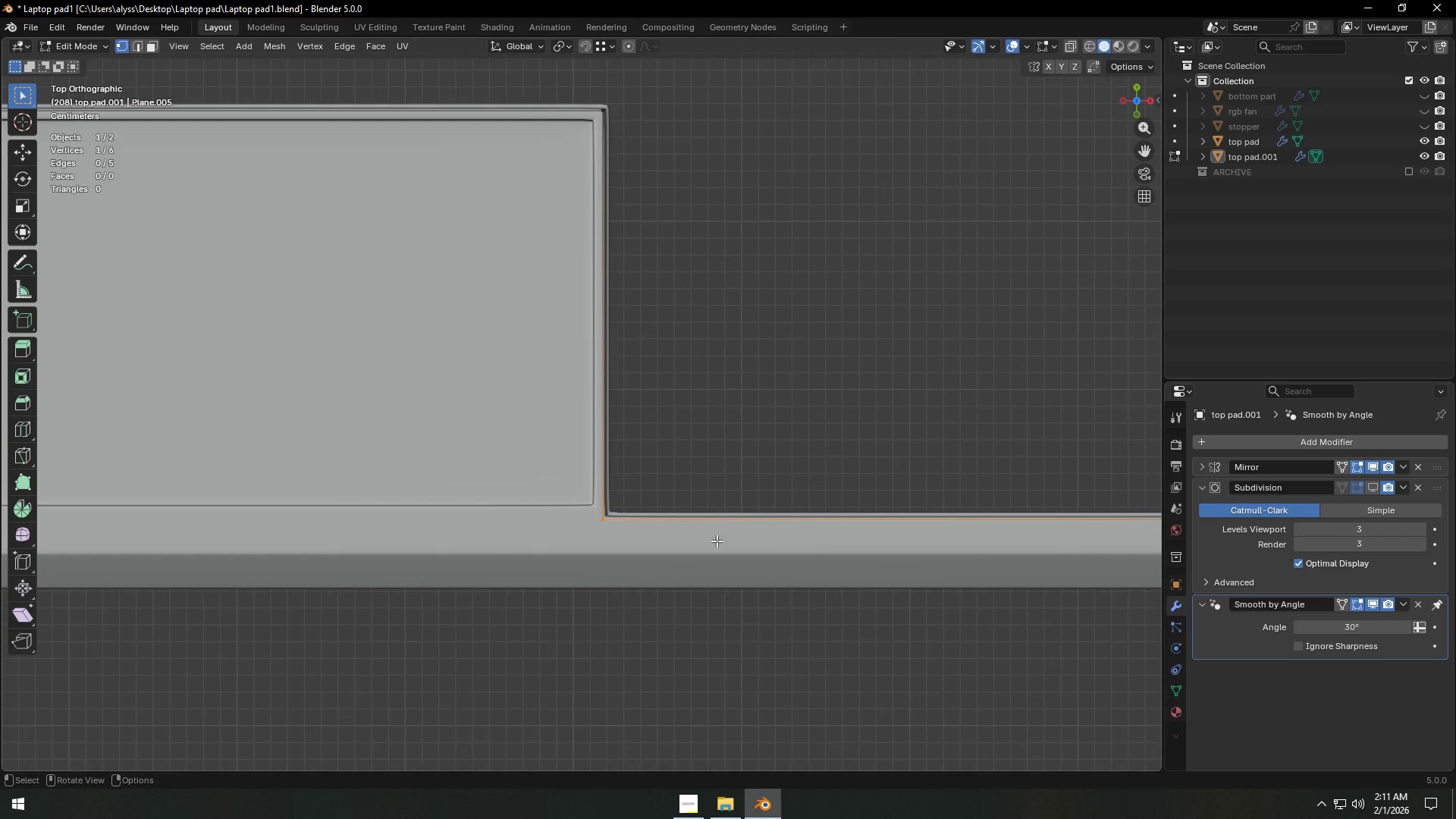 
scroll: coordinate [717, 541], scroll_direction: up, amount: 5.0
 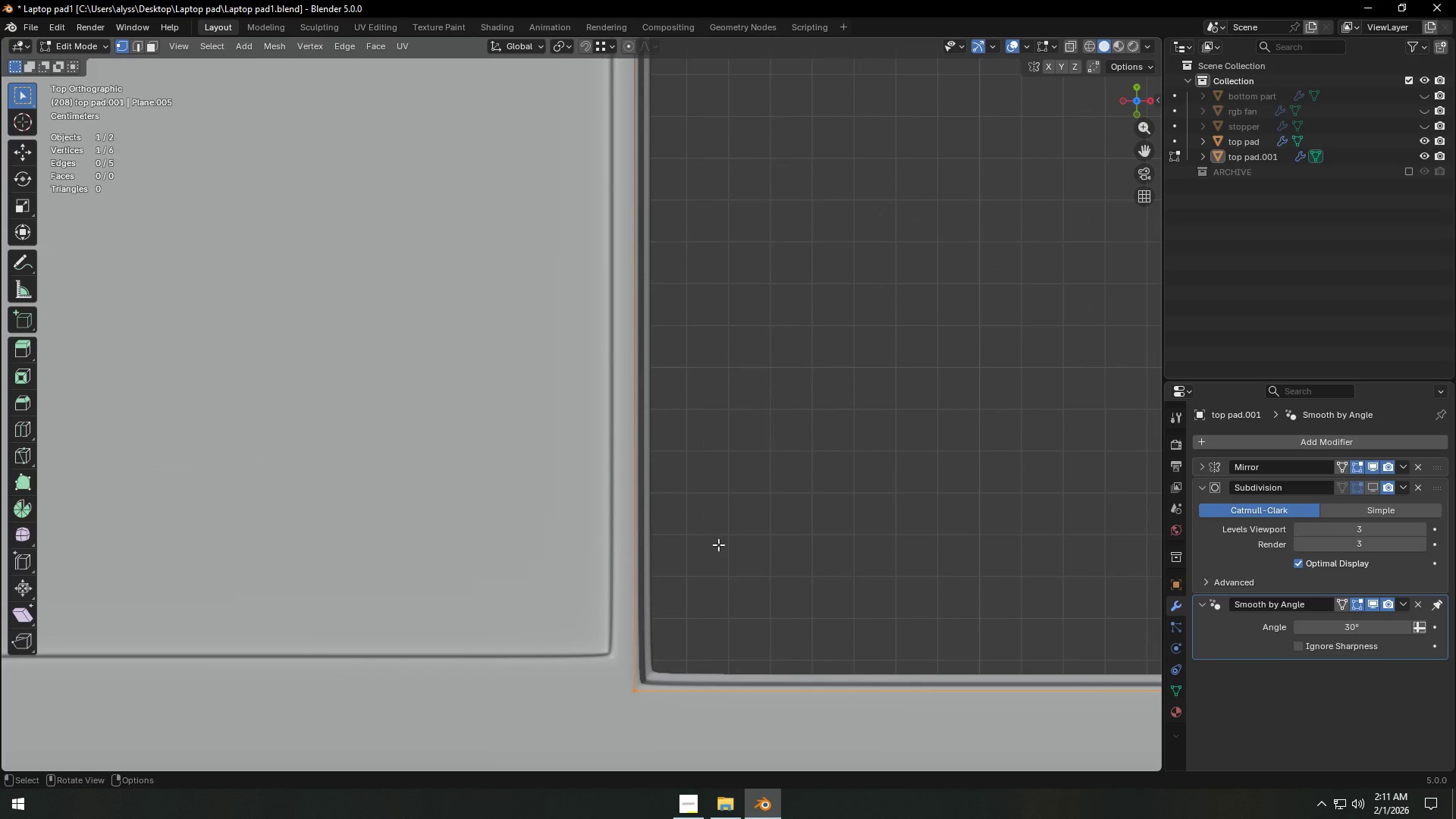 
hold_key(key=ShiftLeft, duration=0.33)
 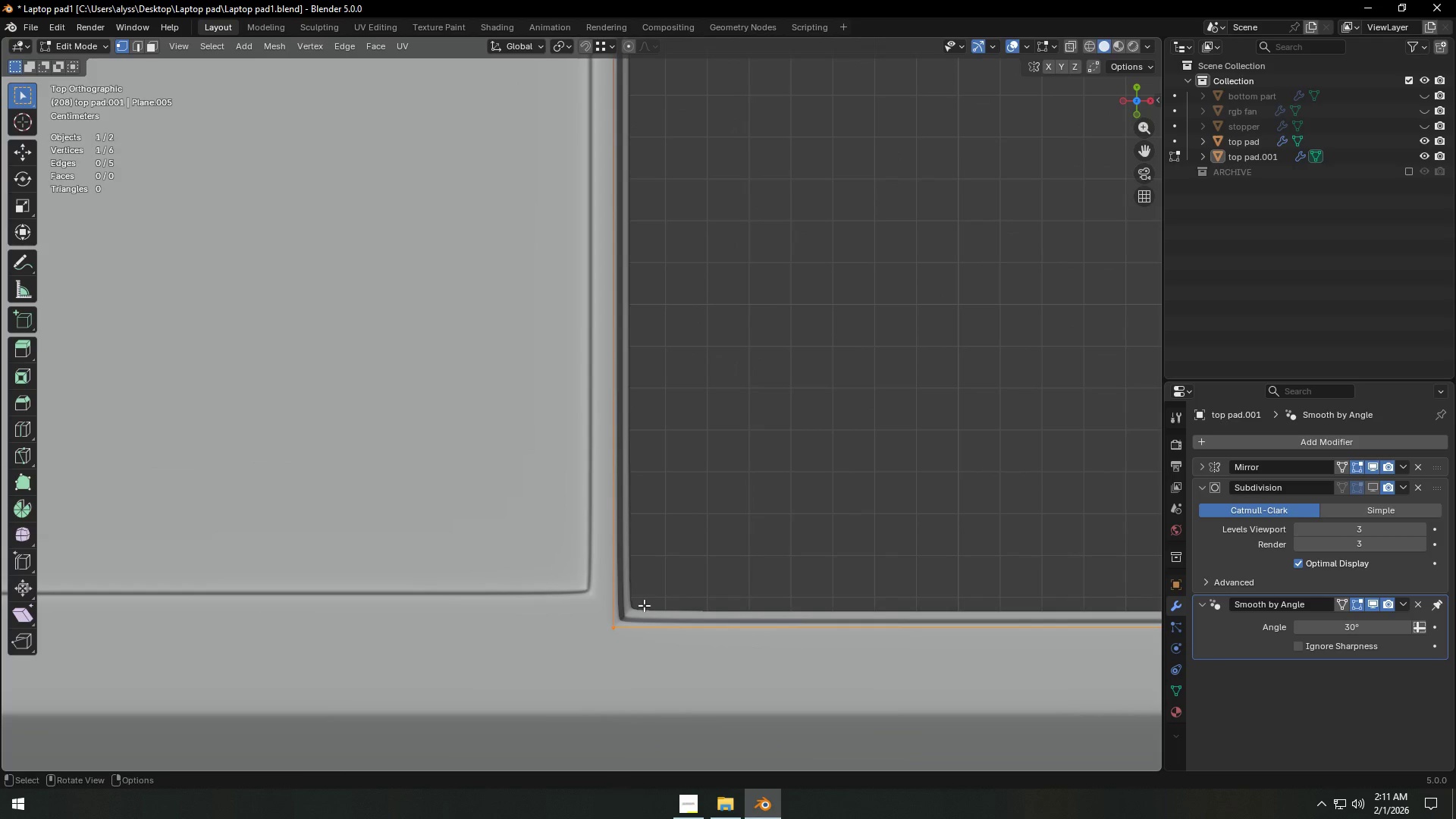 
type(gx)
 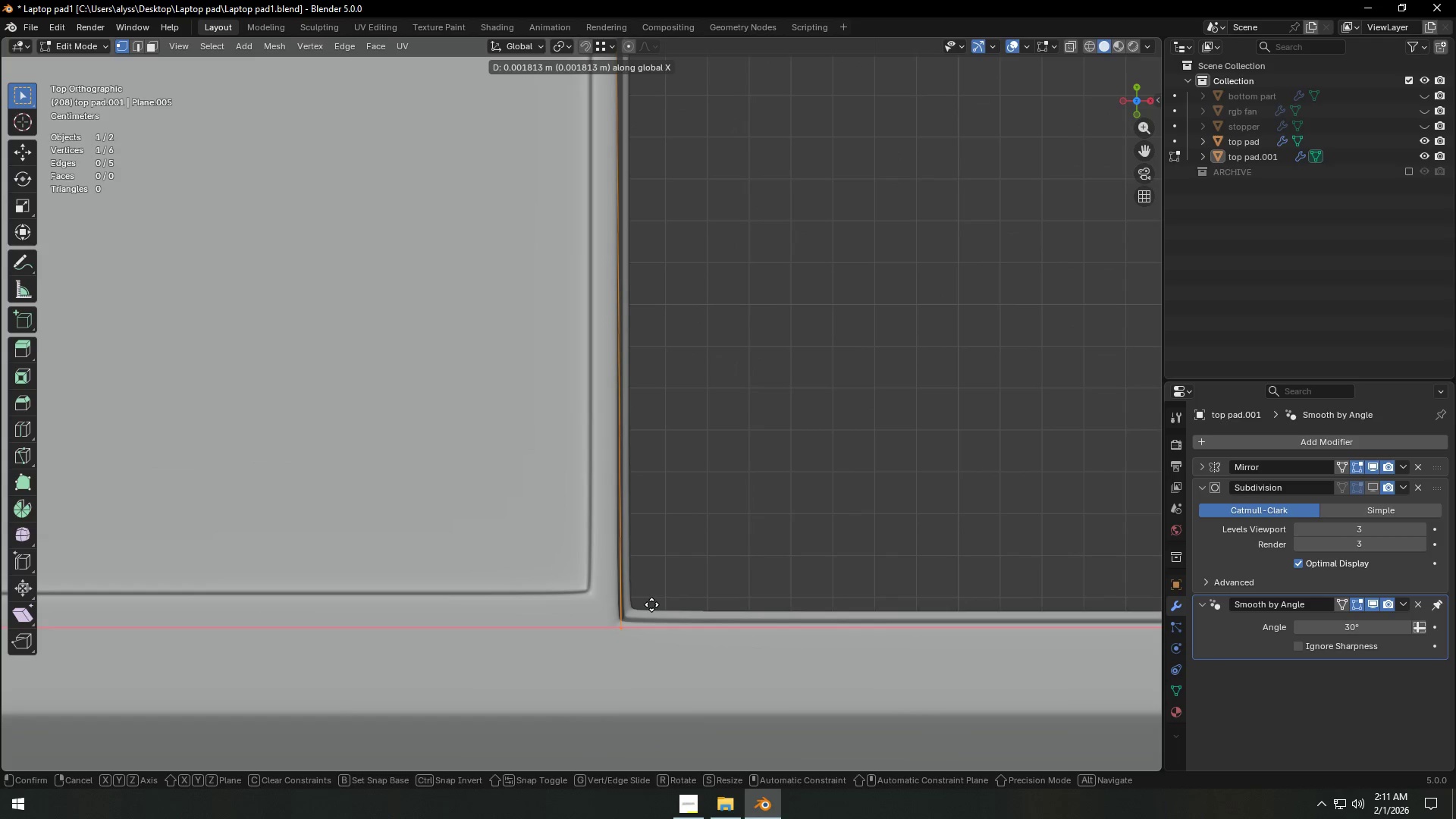 
left_click([651, 604])
 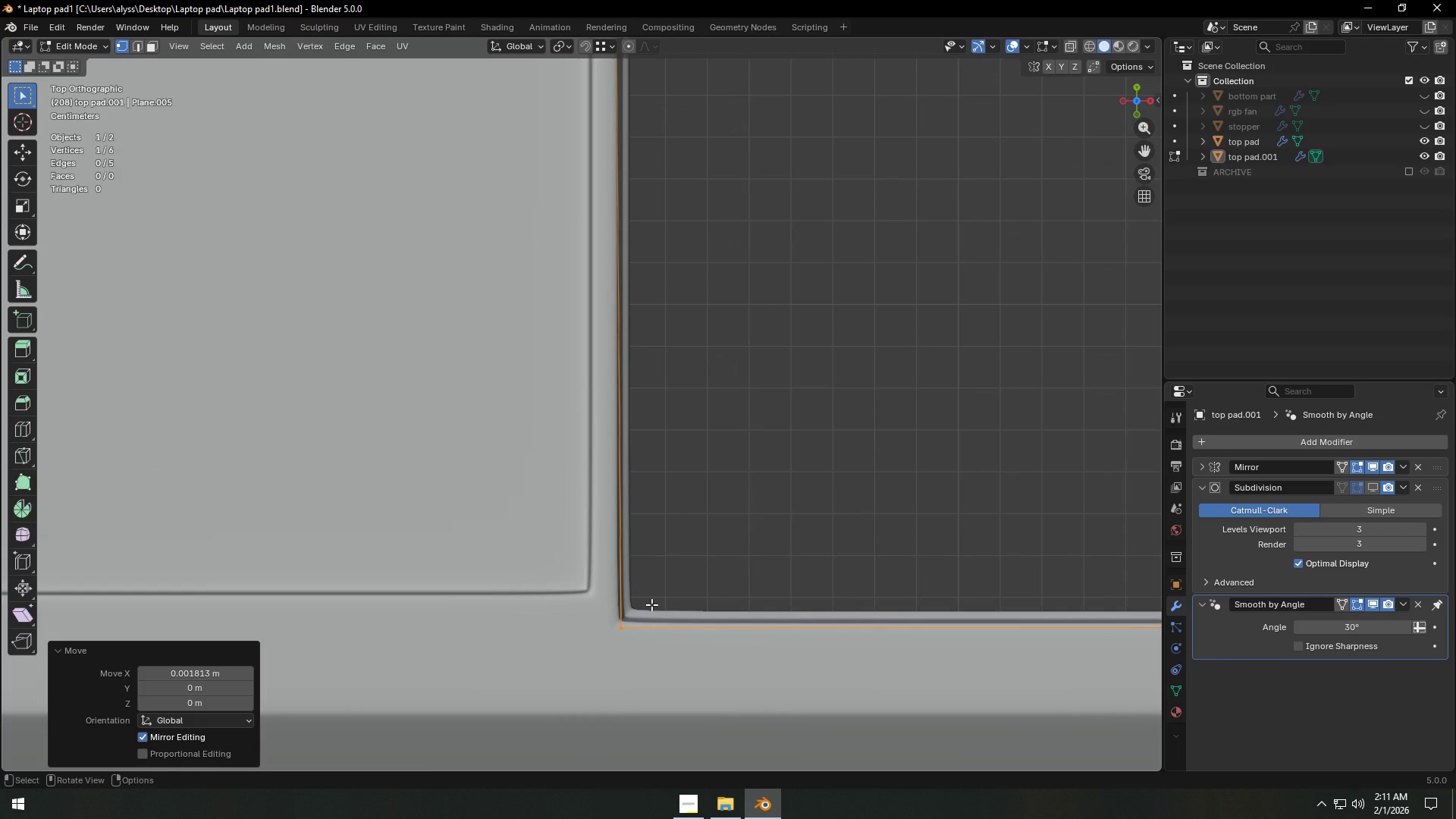 
key(G)
 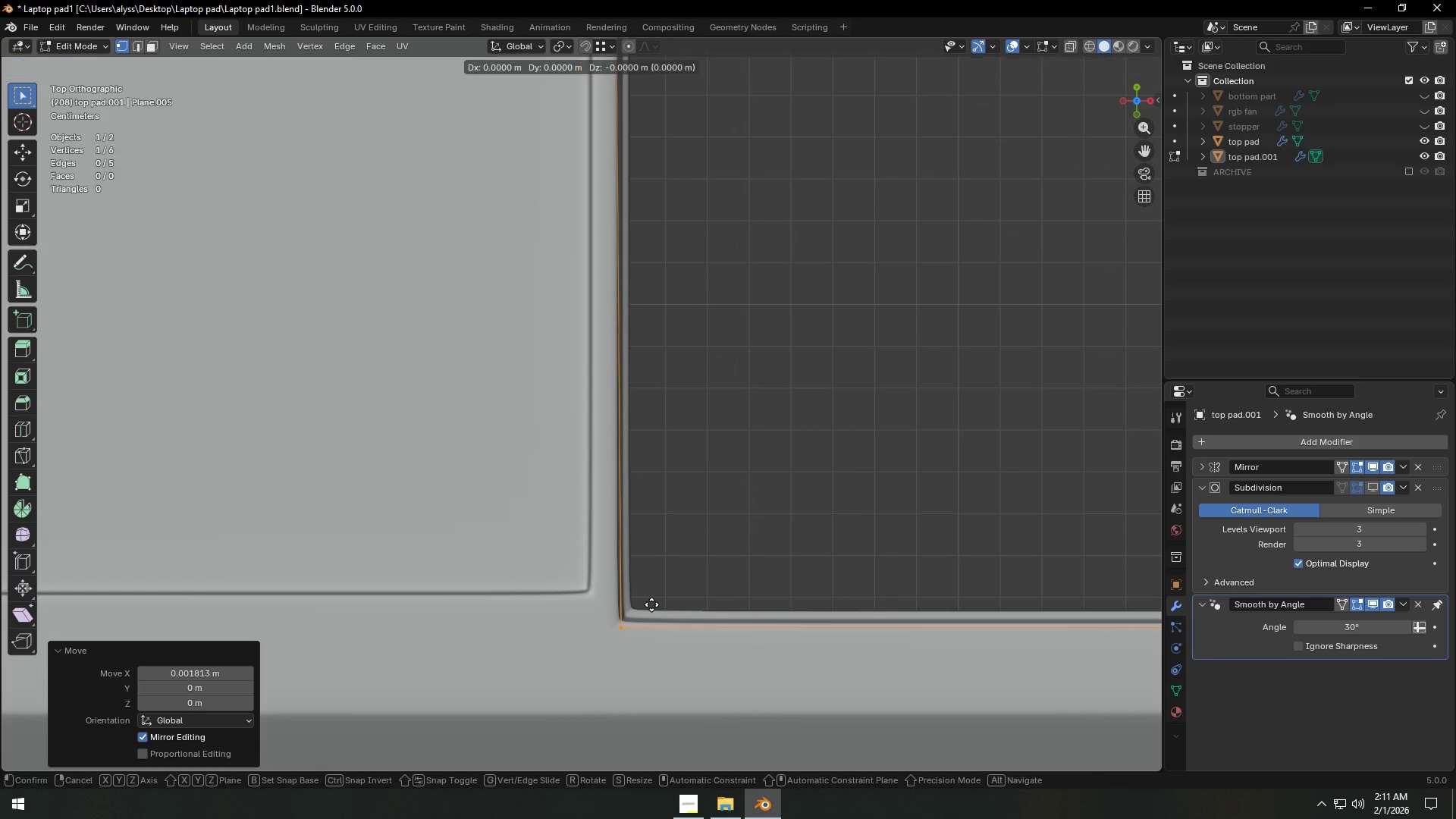 
key(Y)
 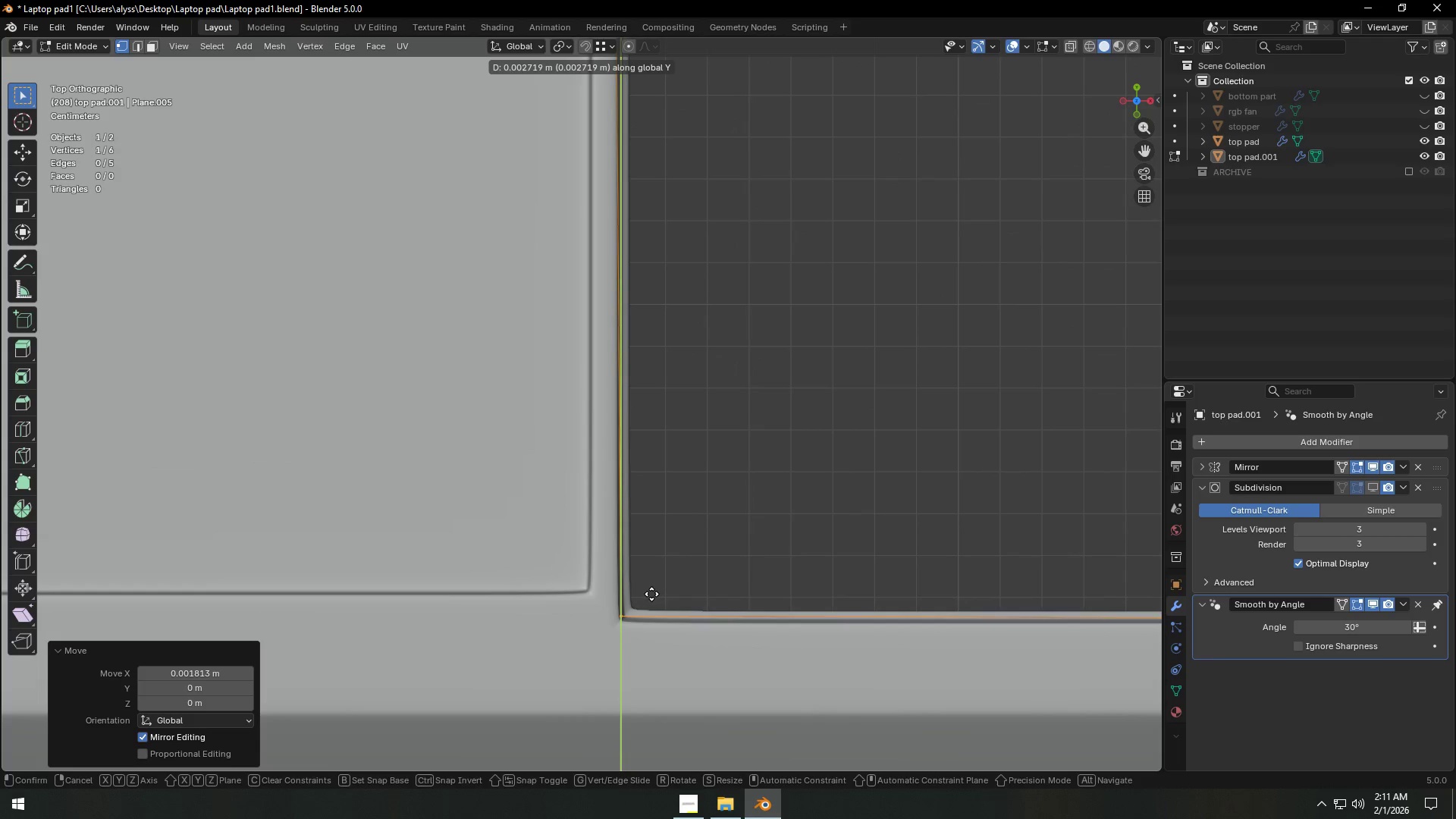 
left_click([651, 595])
 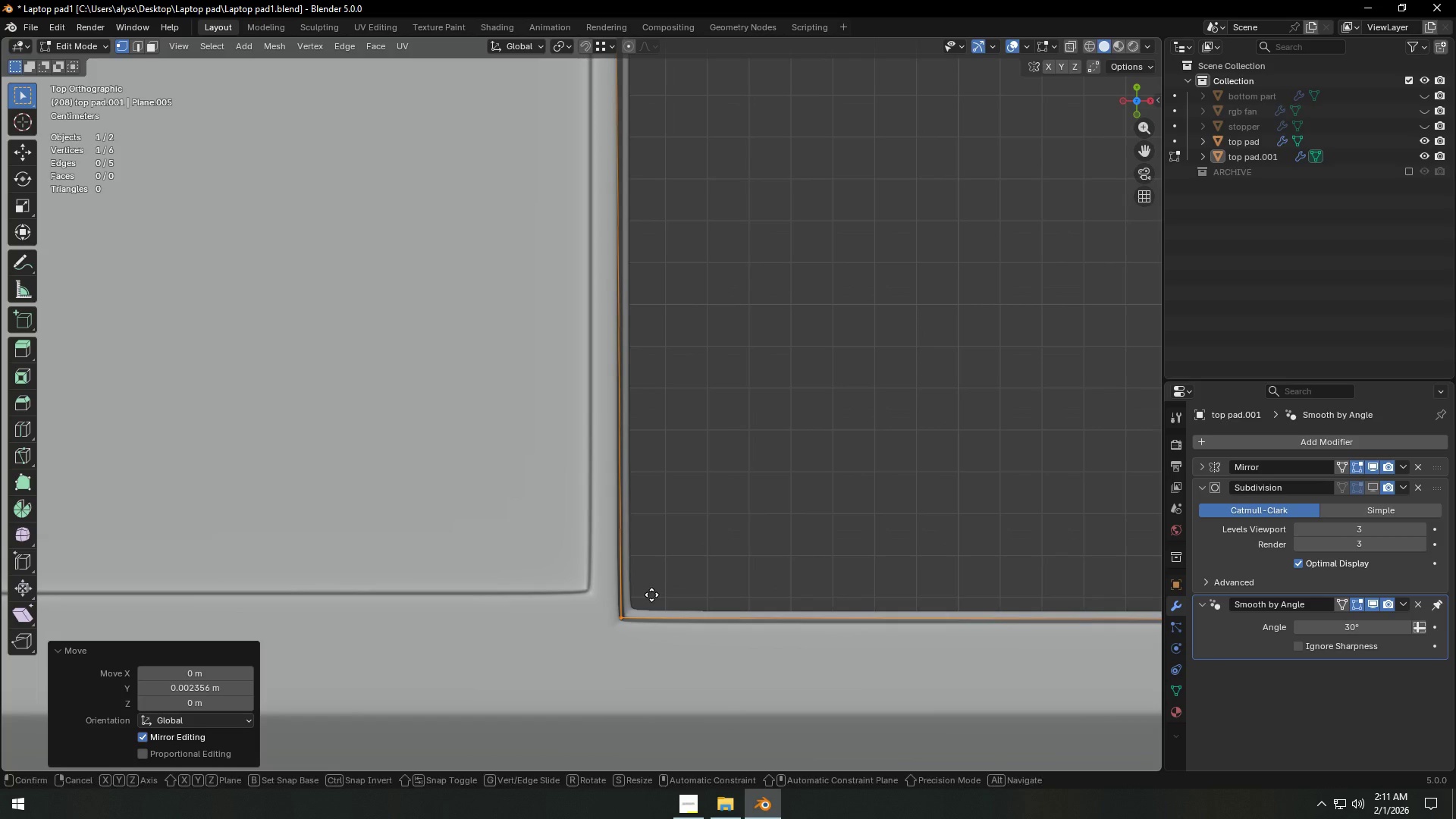 
type(gx)
 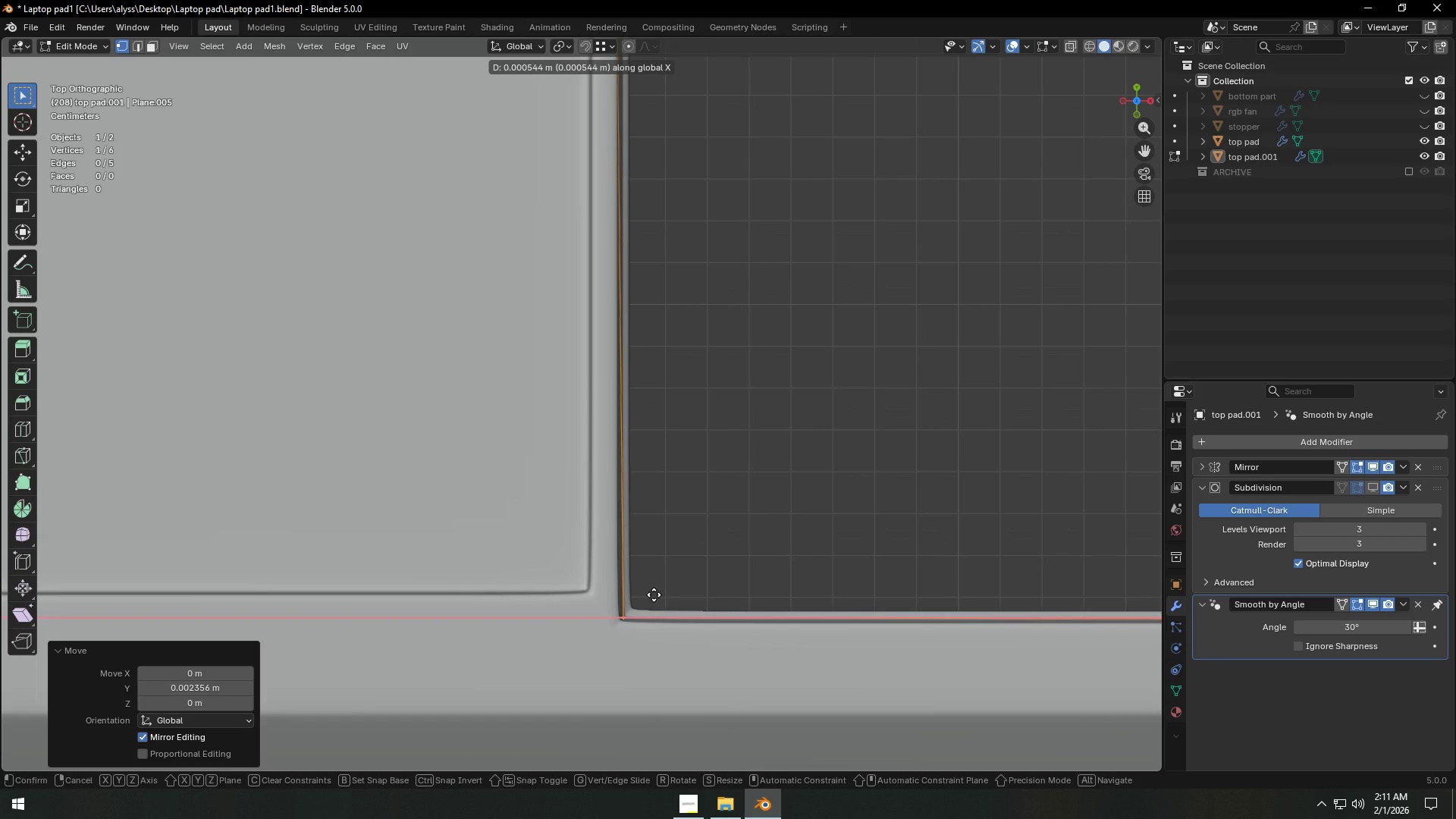 
left_click([654, 595])
 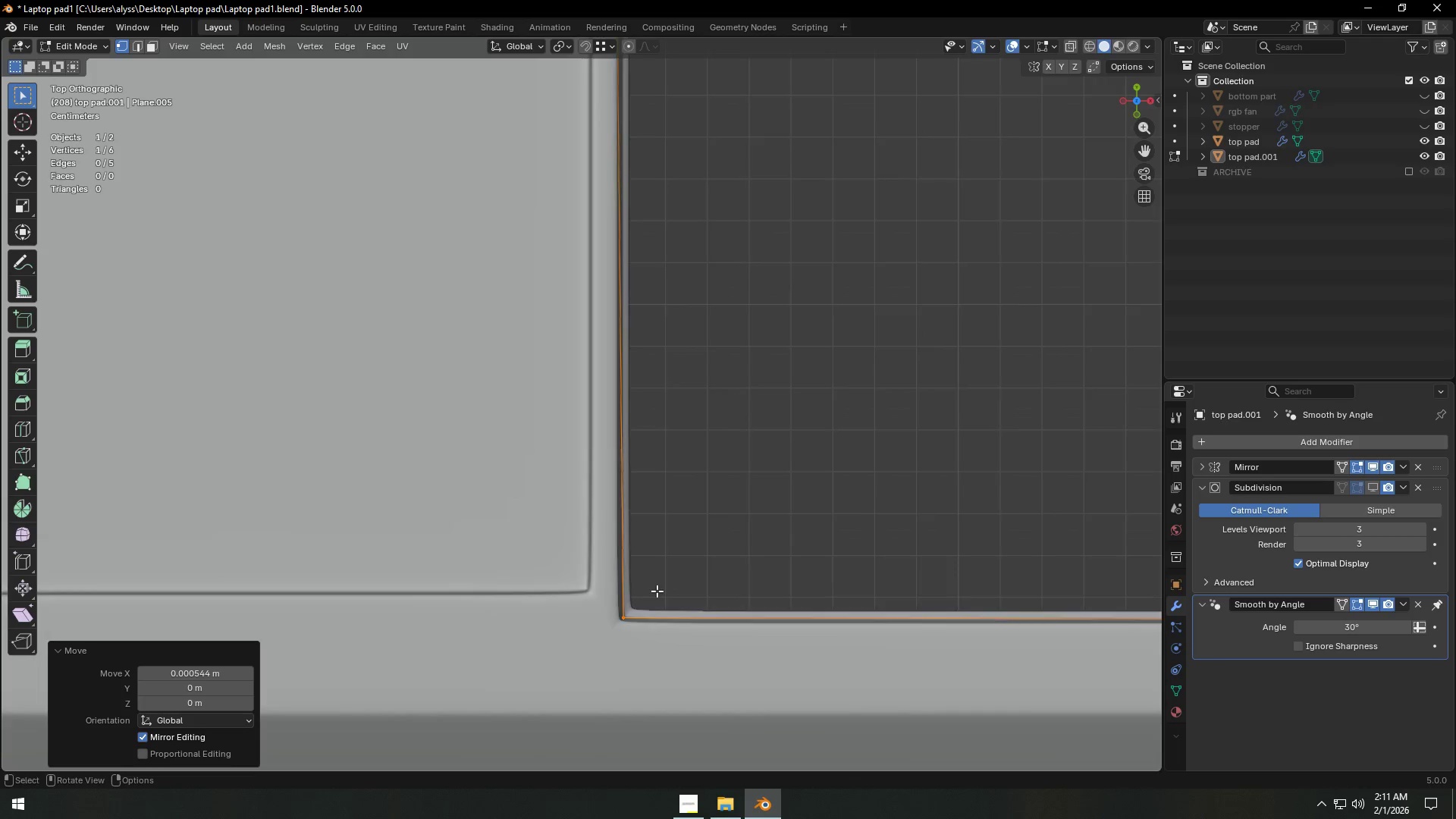 
scroll: coordinate [658, 587], scroll_direction: down, amount: 6.0
 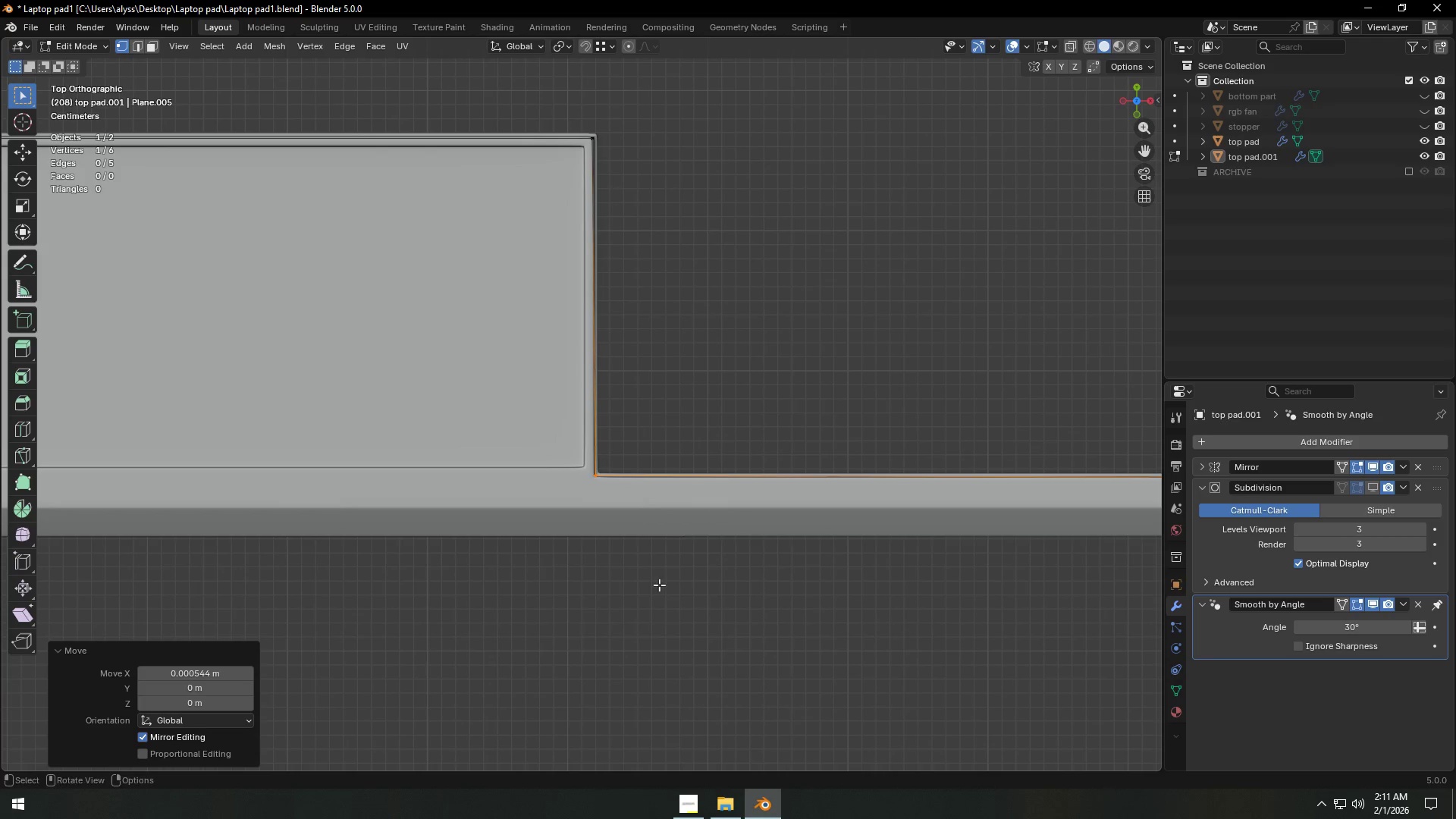 
hold_key(key=ShiftLeft, duration=0.39)
 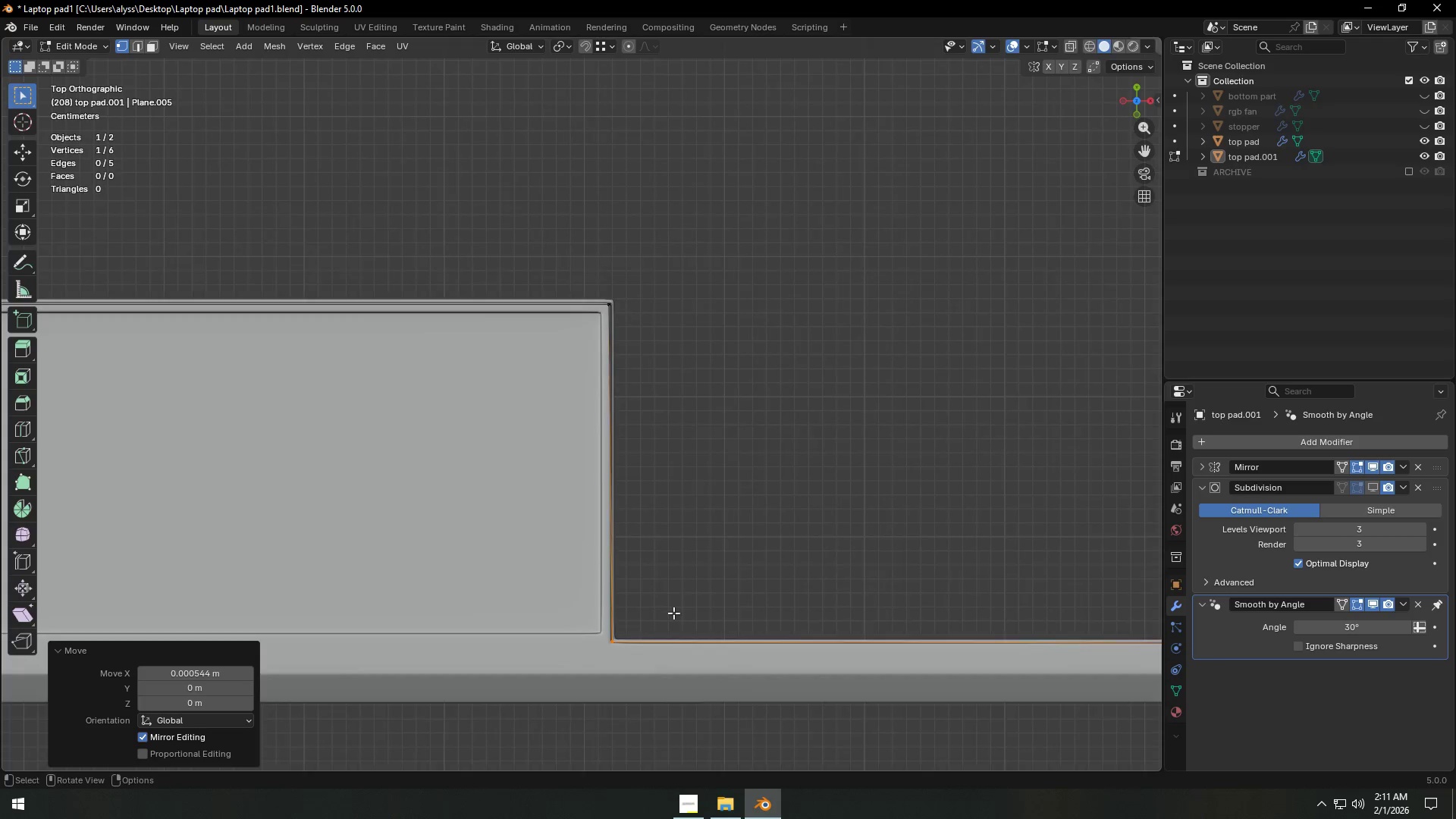 
scroll: coordinate [673, 612], scroll_direction: up, amount: 5.0
 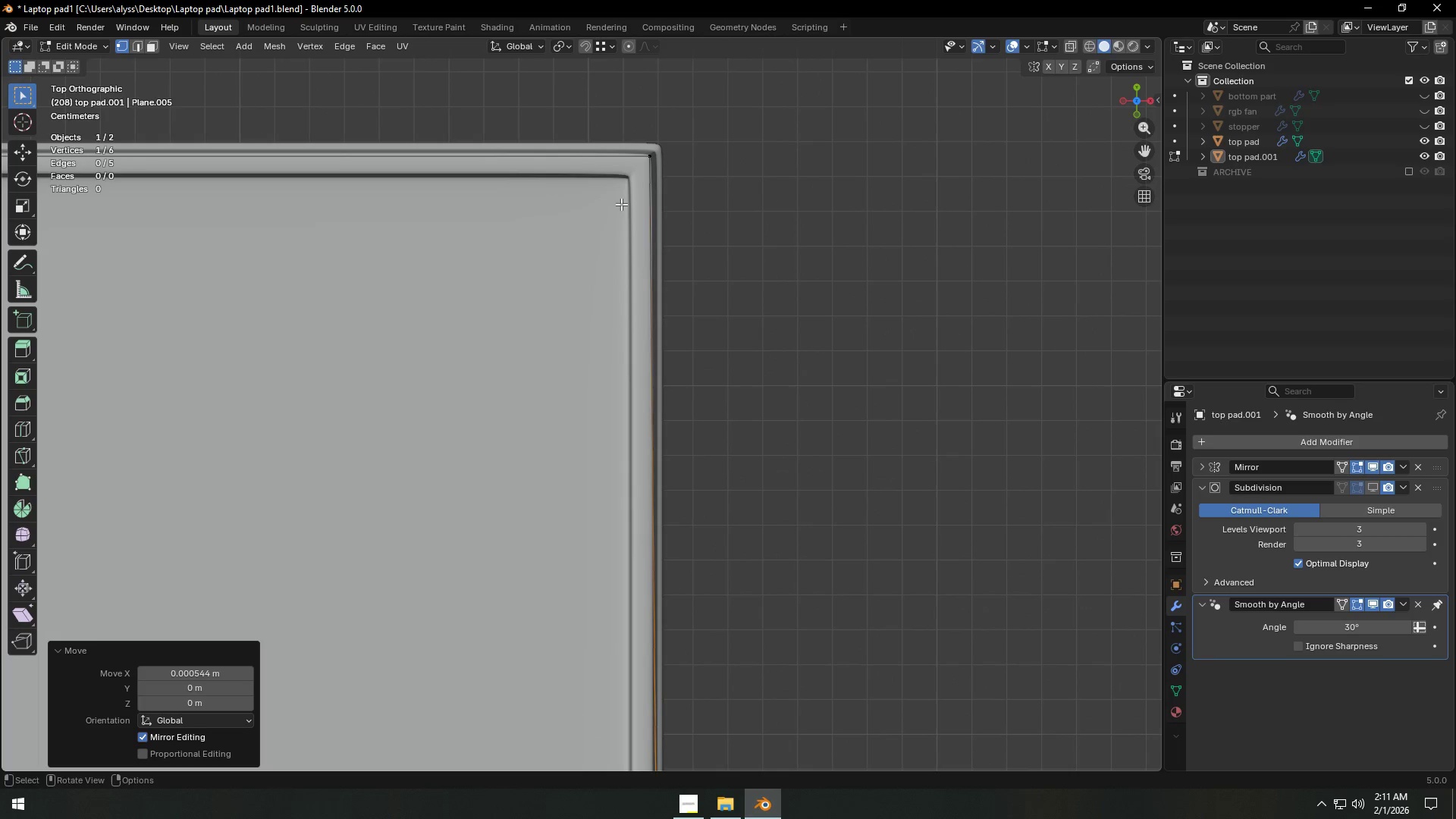 
left_click_drag(start_coordinate=[623, 134], to_coordinate=[719, 199])
 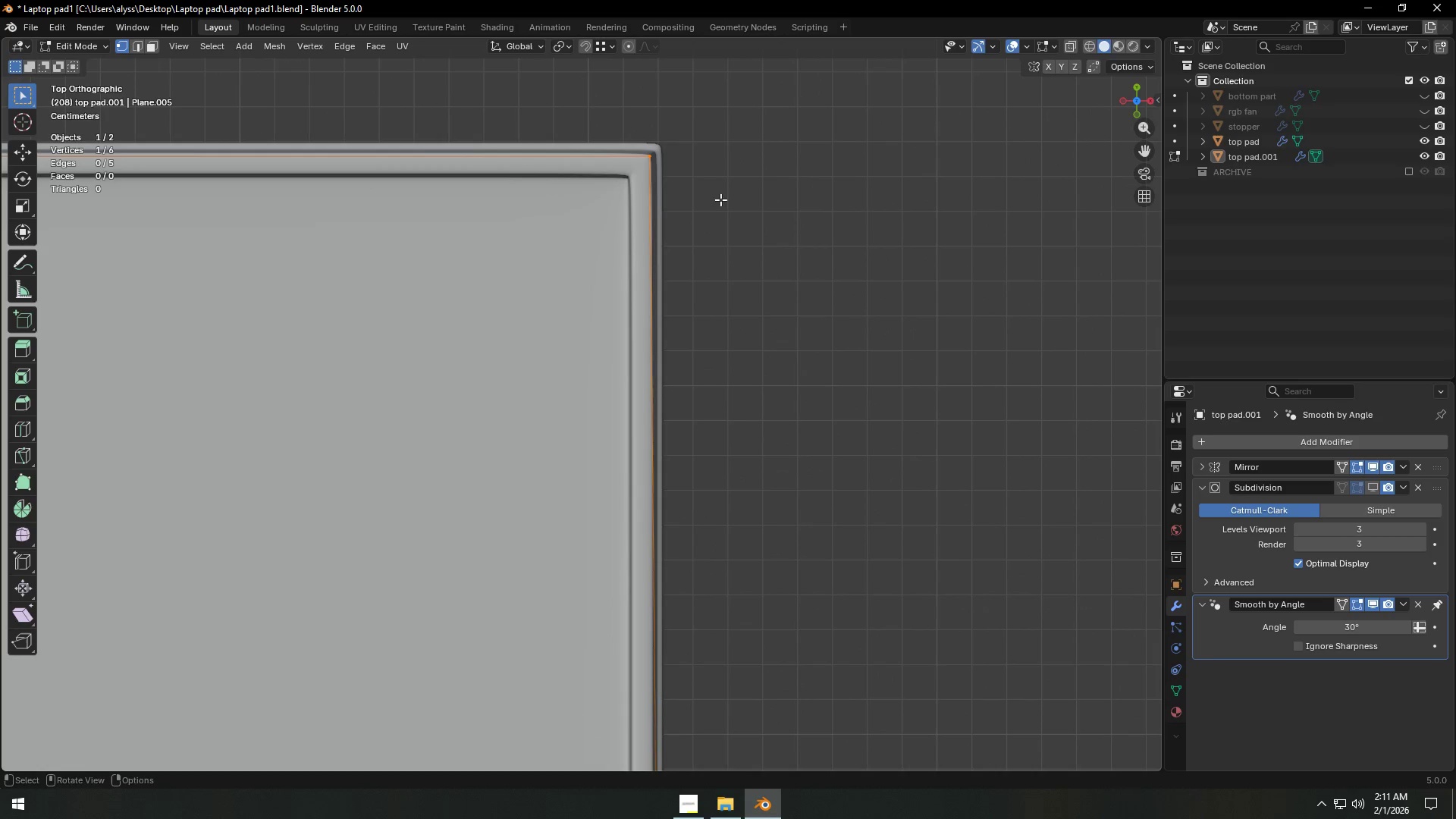 
hold_key(key=ShiftLeft, duration=0.34)
 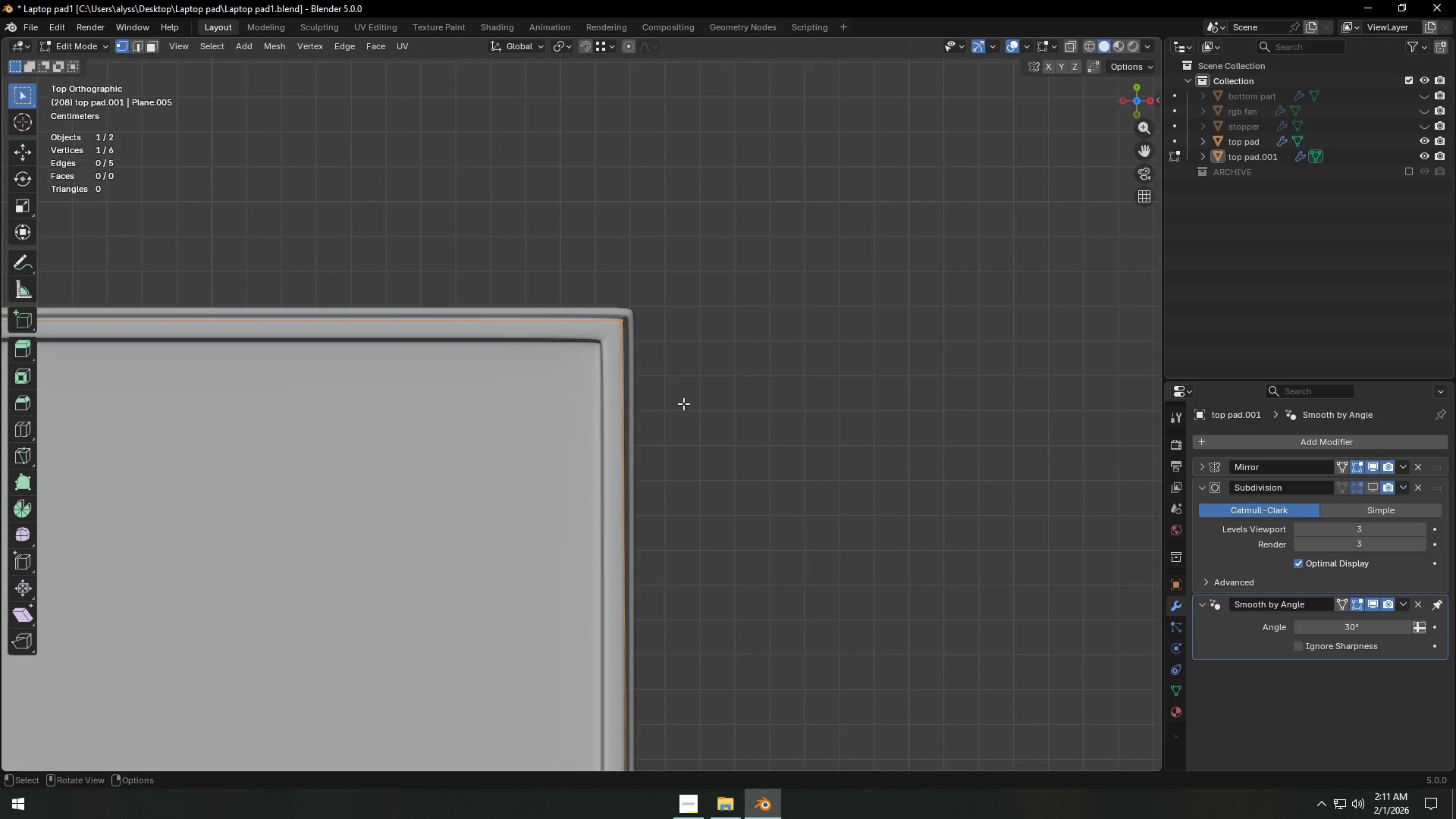 
scroll: coordinate [682, 405], scroll_direction: up, amount: 2.0
 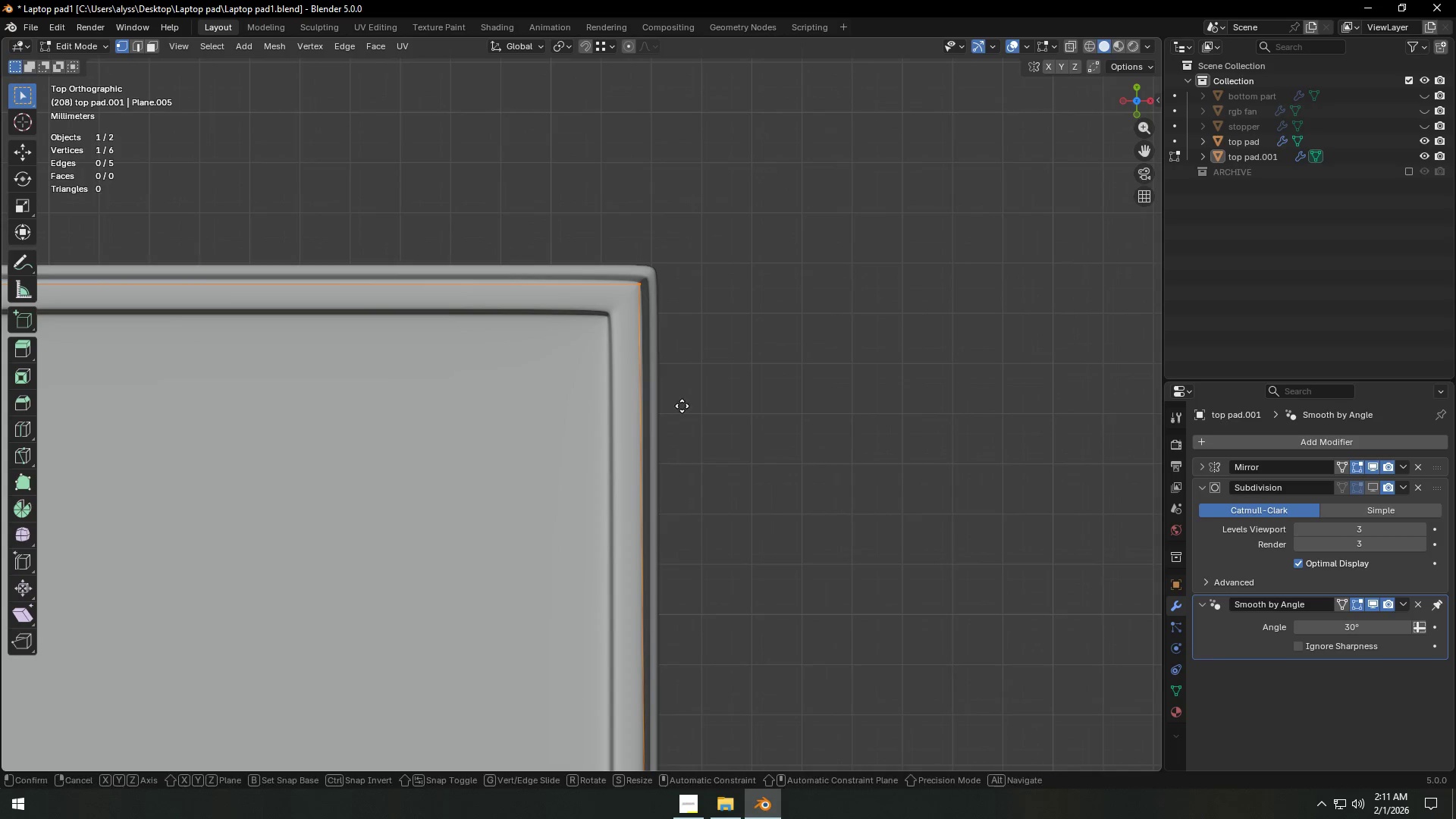 
type(gy)
 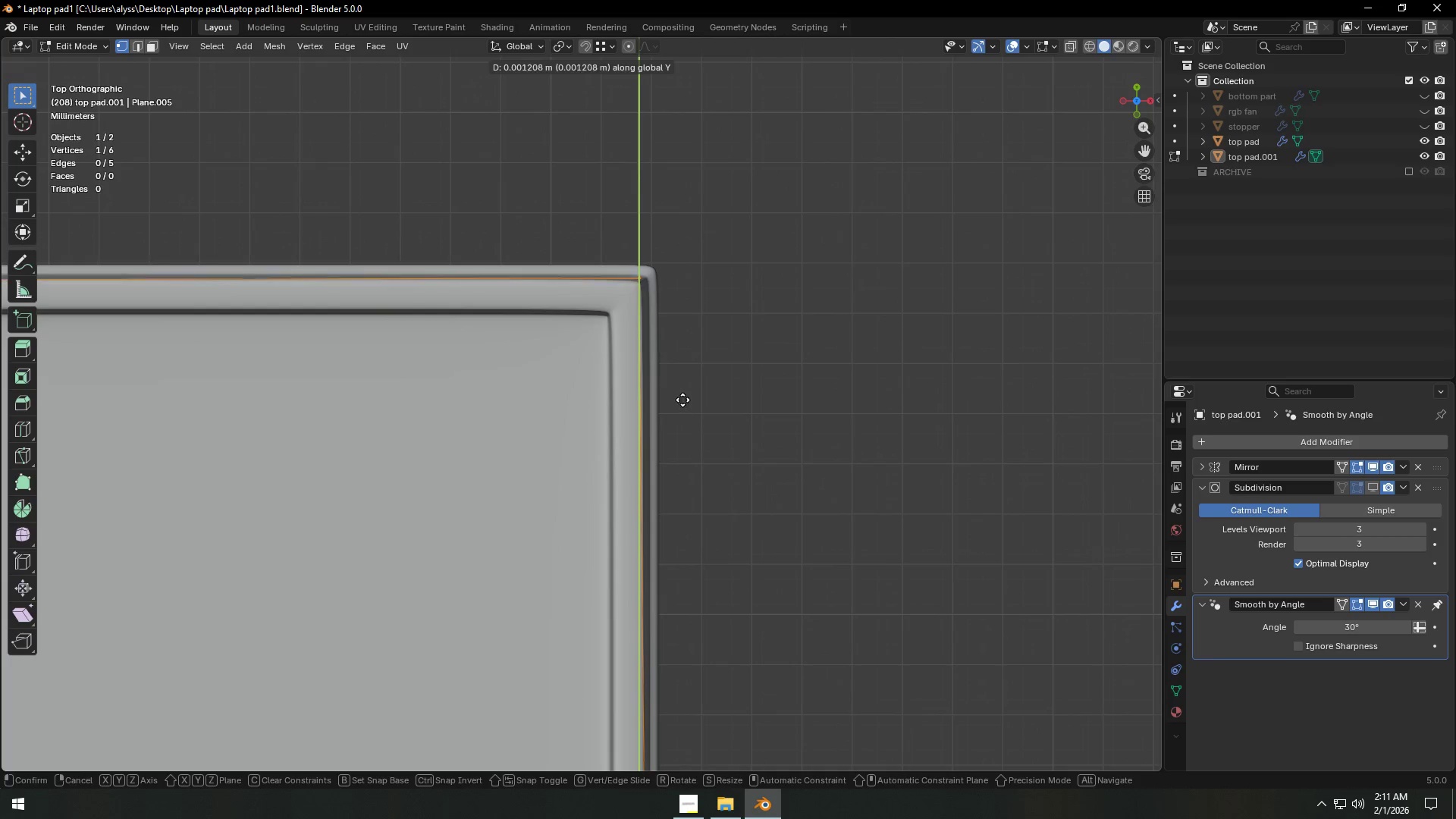 
left_click([682, 399])
 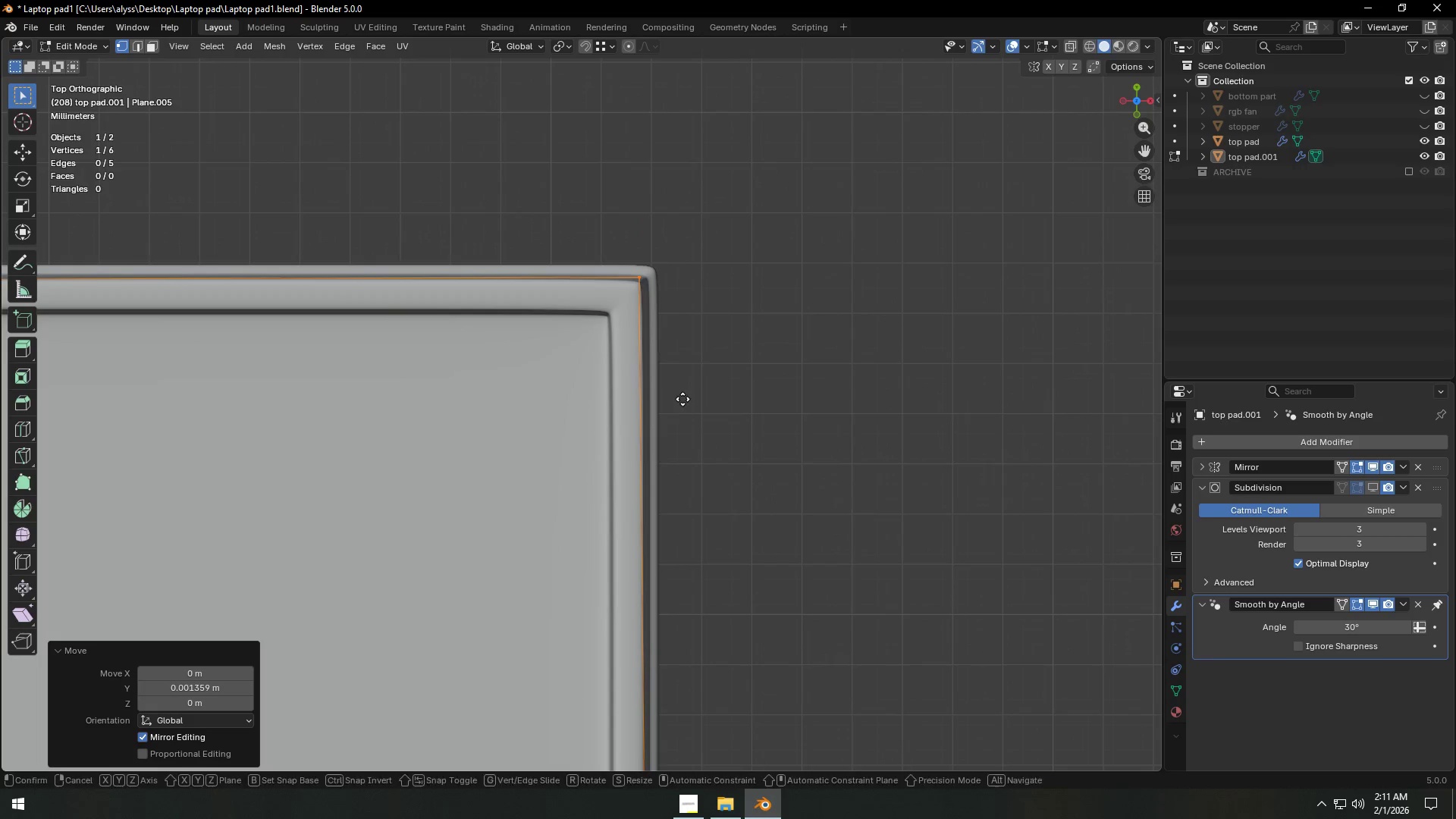 
type(gx)
 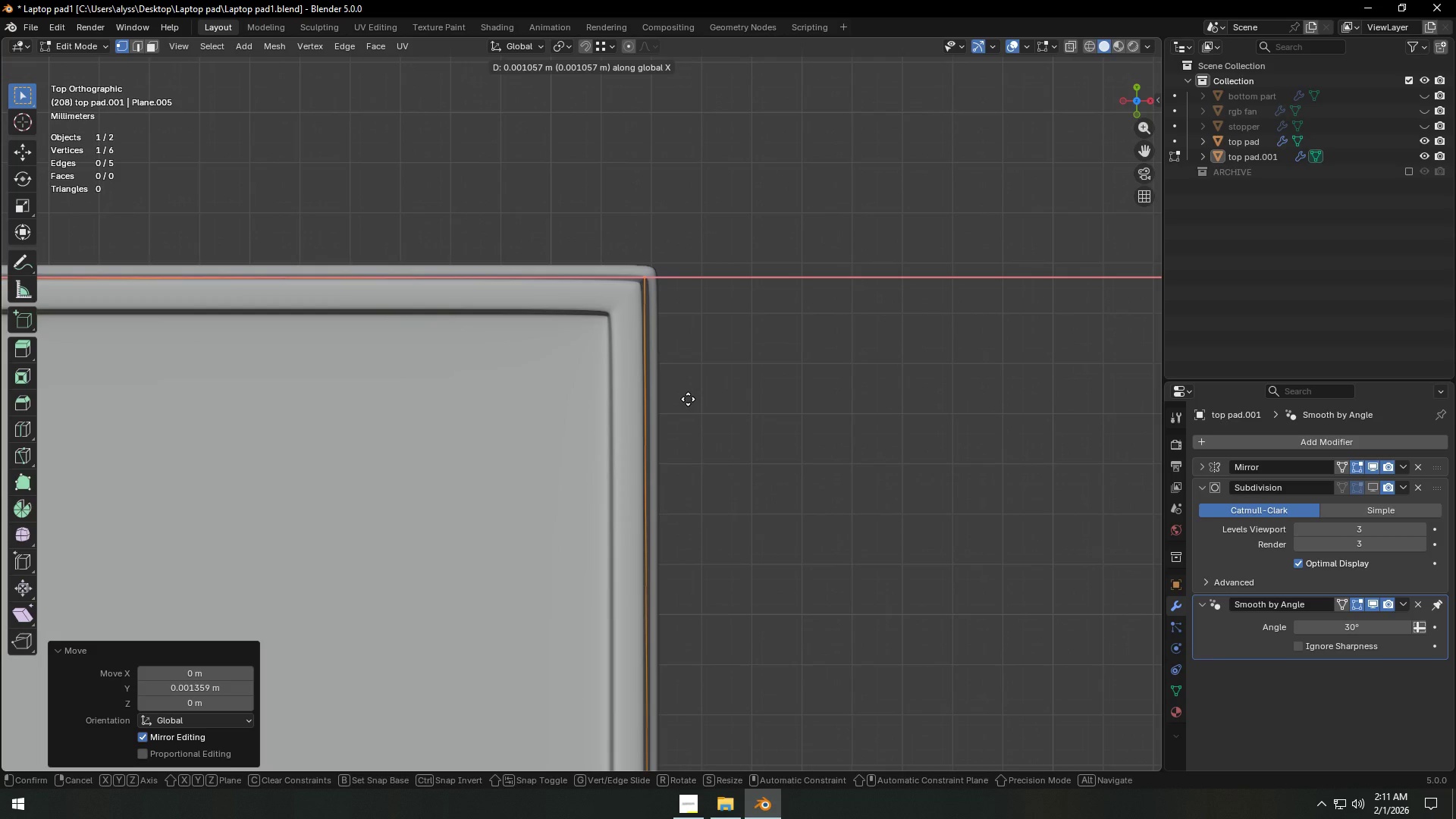 
left_click([688, 399])
 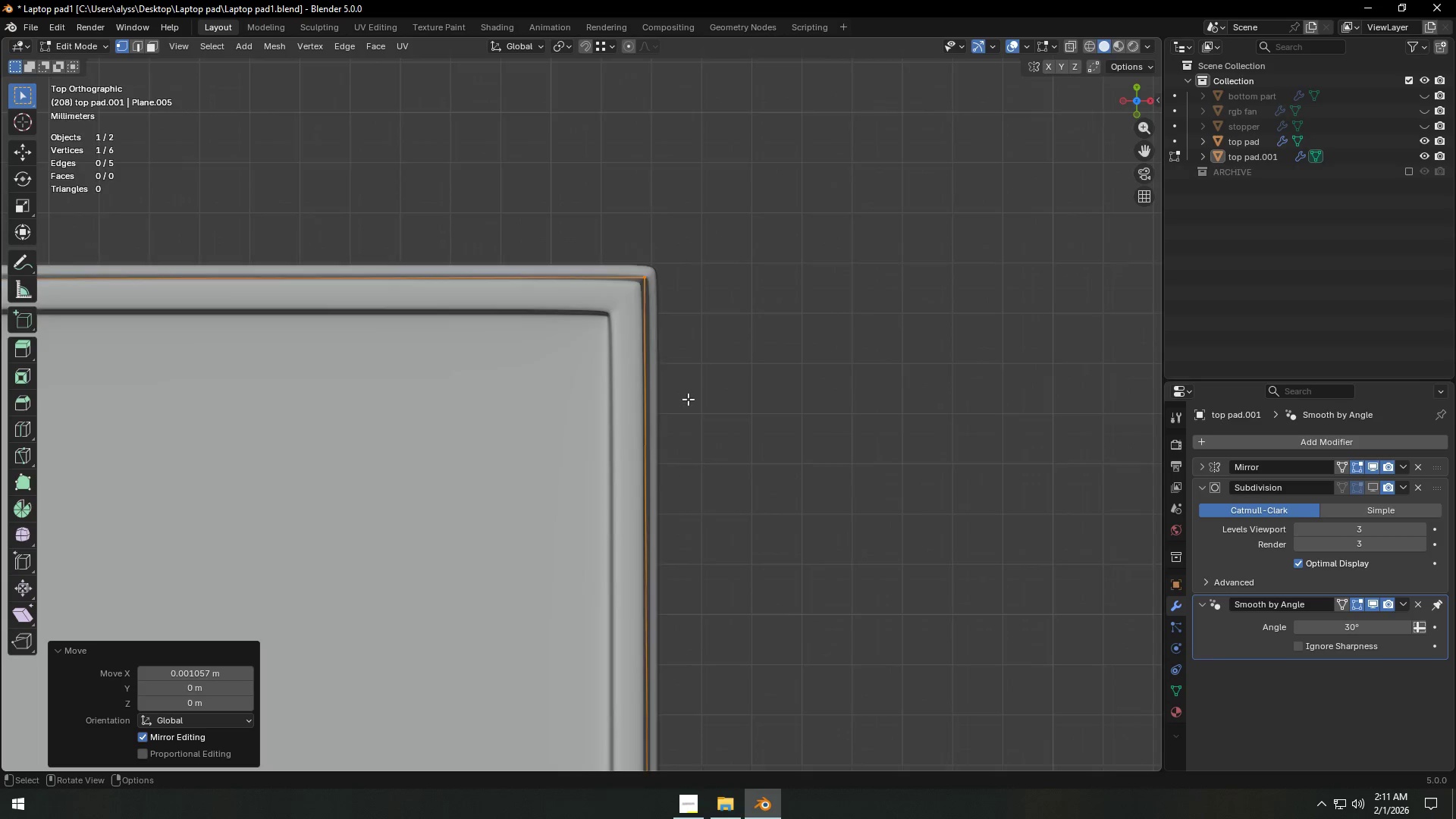 
scroll: coordinate [688, 399], scroll_direction: down, amount: 5.0
 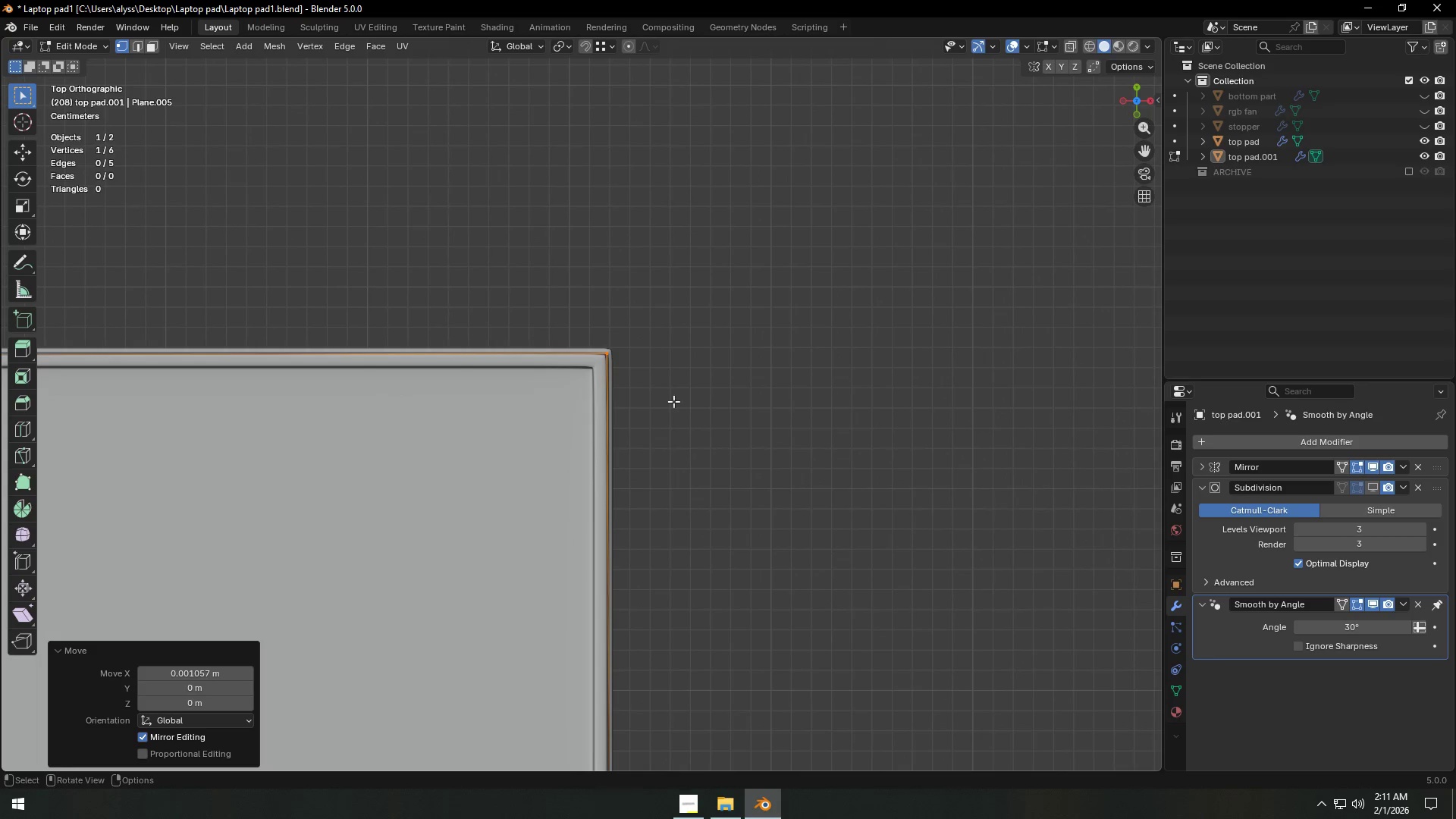 
hold_key(key=ShiftLeft, duration=1.25)
 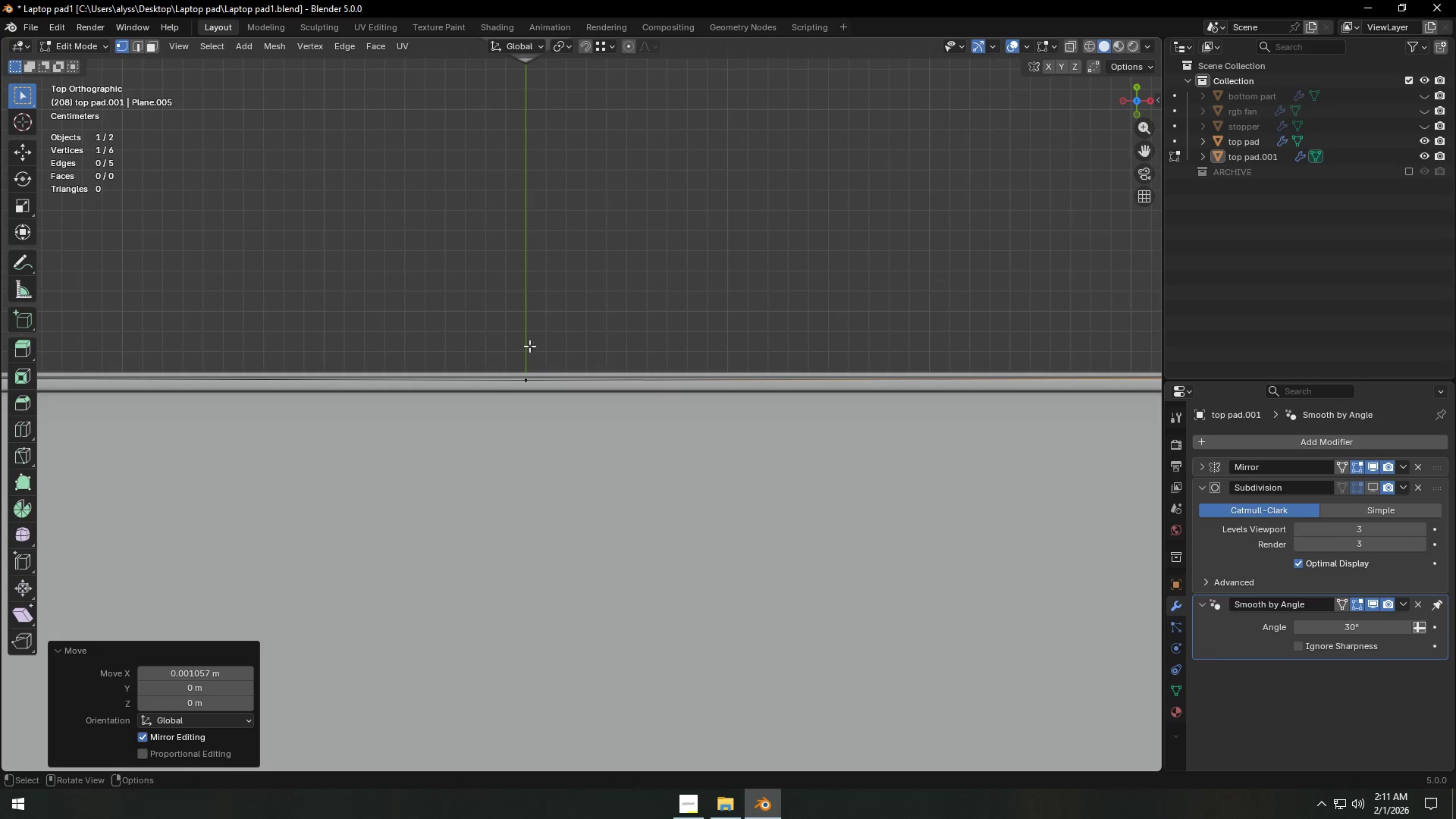 
left_click_drag(start_coordinate=[507, 355], to_coordinate=[563, 420])
 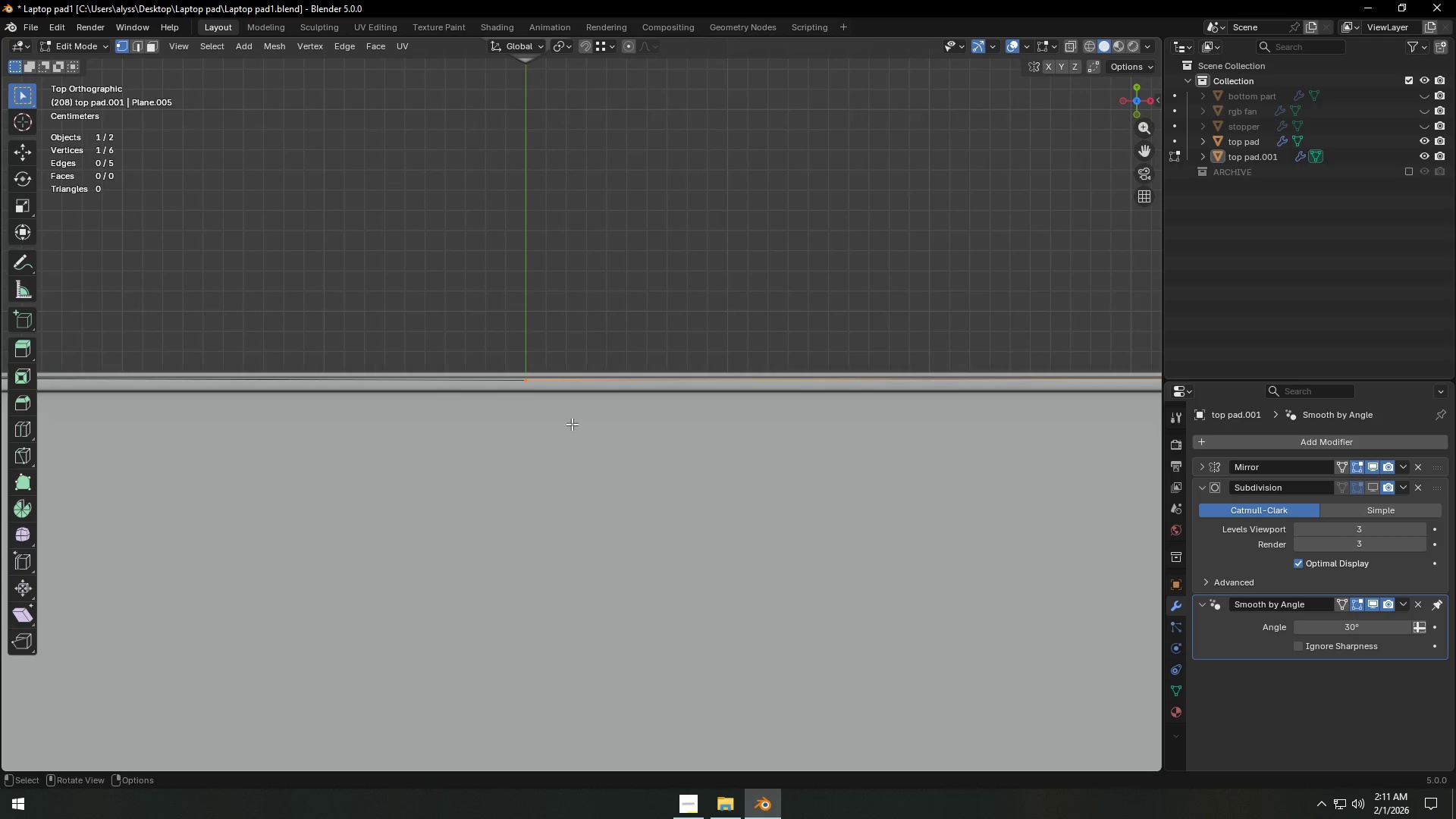 
scroll: coordinate [572, 423], scroll_direction: up, amount: 3.0
 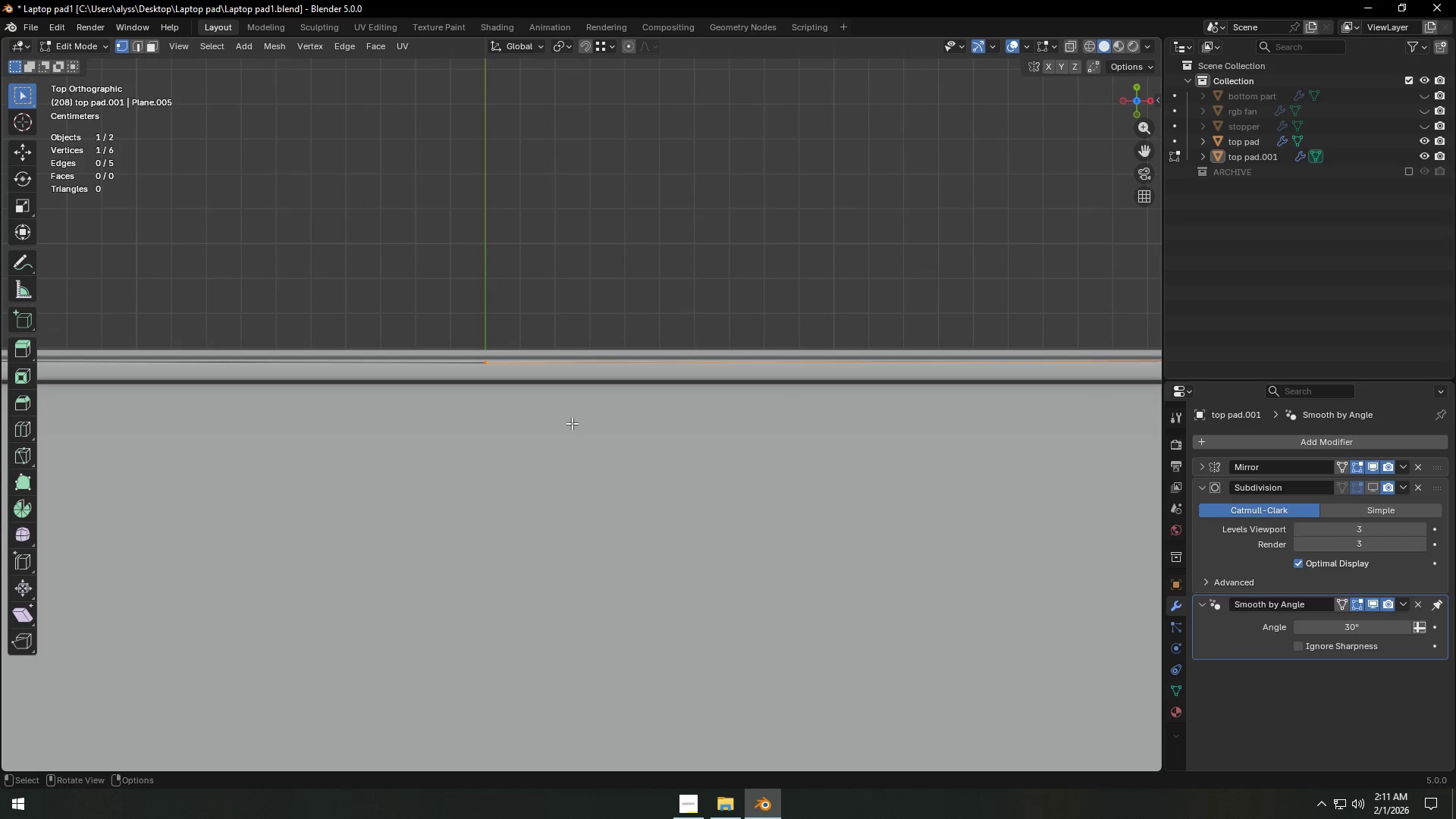 
type(gy)
 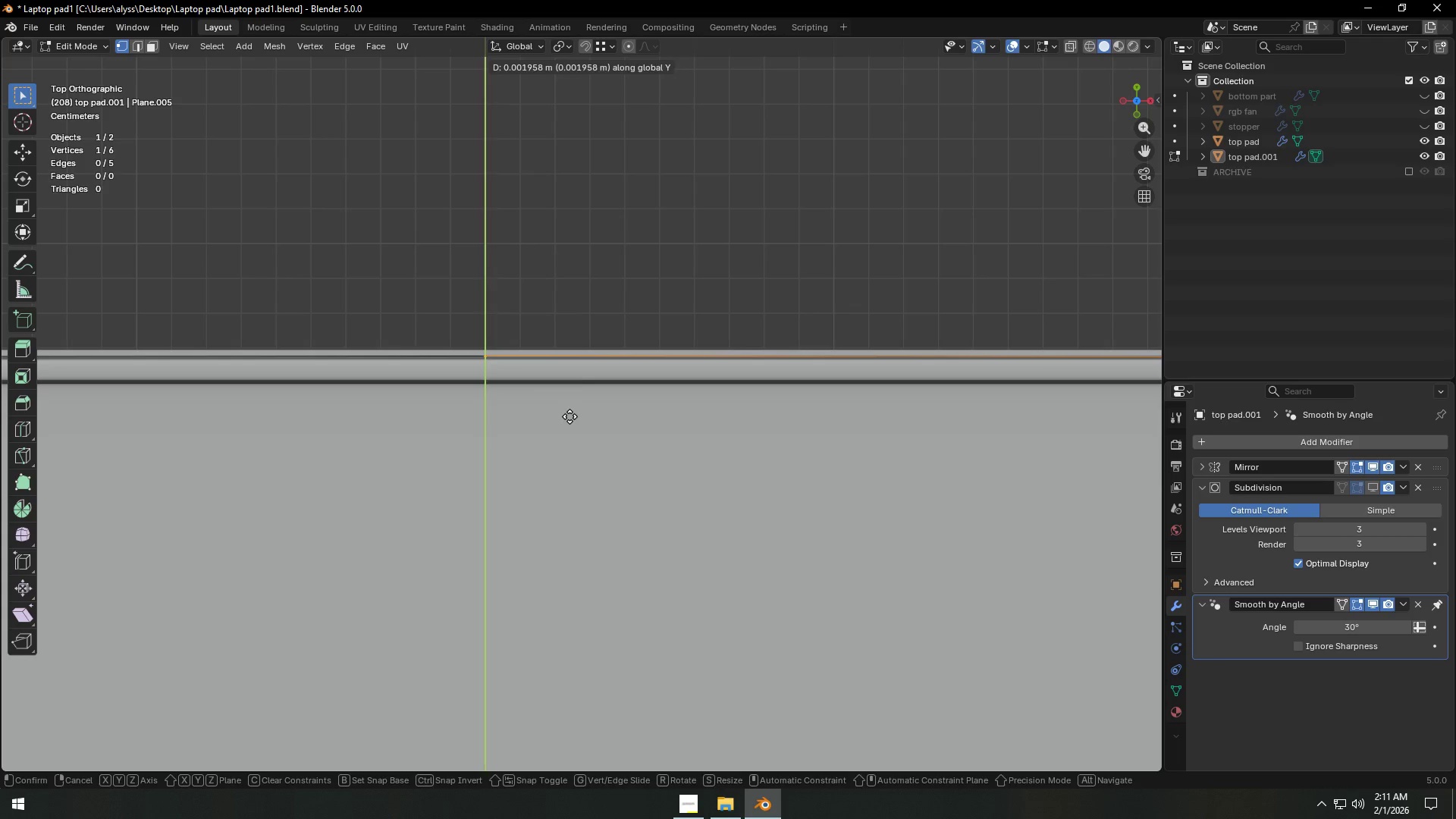 
left_click([570, 416])
 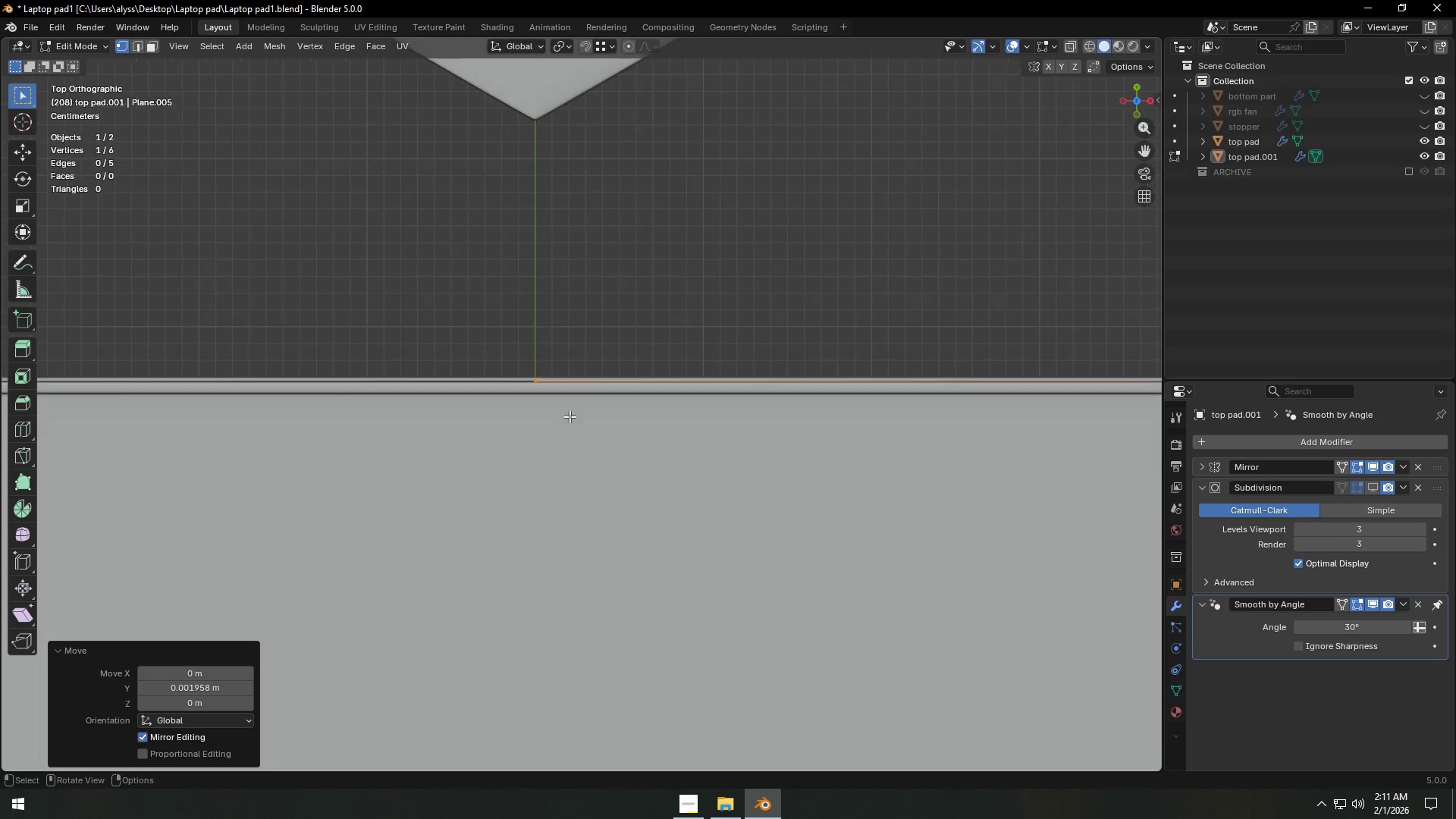 
scroll: coordinate [570, 416], scroll_direction: down, amount: 14.0
 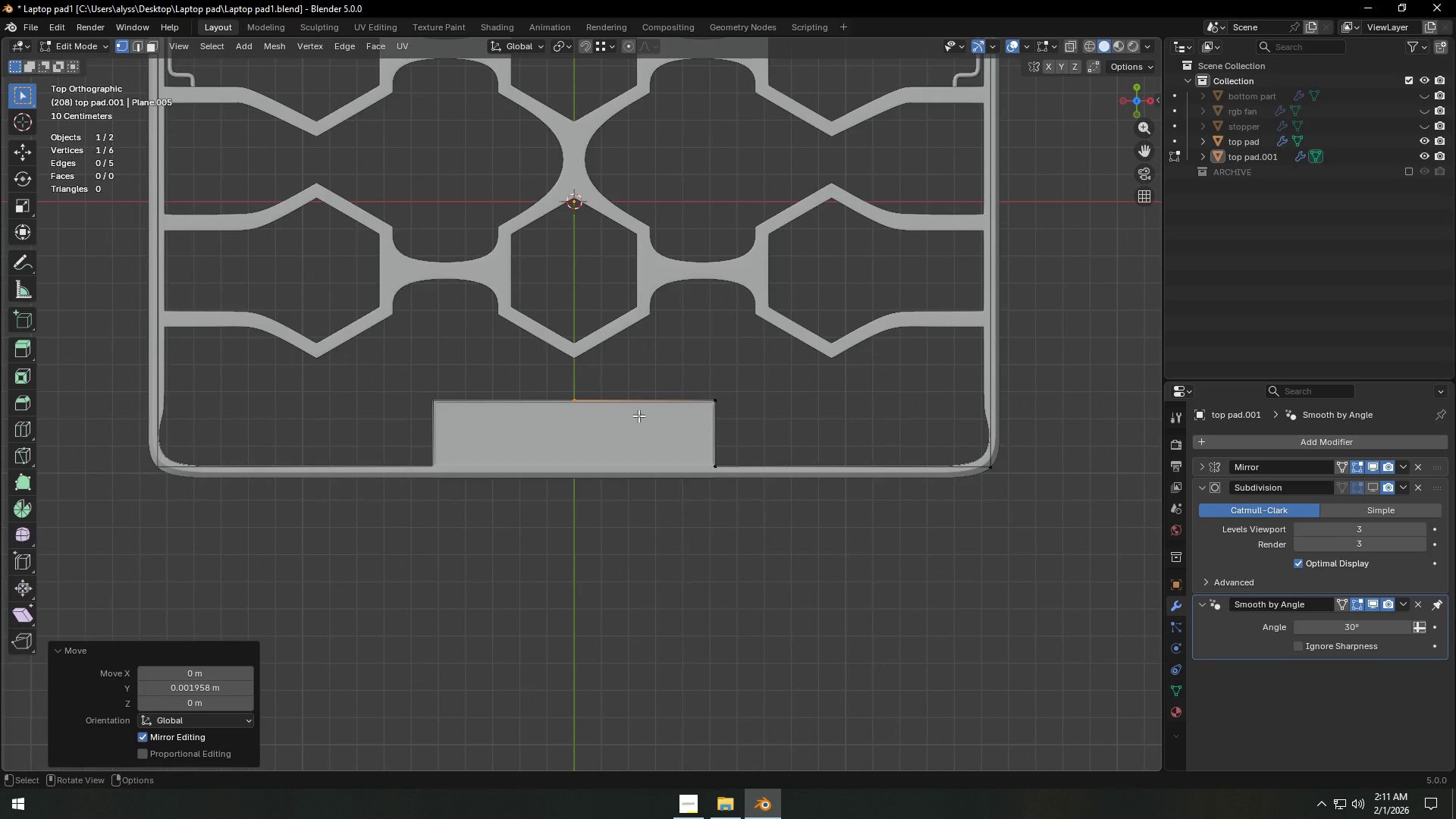 
hold_key(key=ShiftLeft, duration=0.44)
 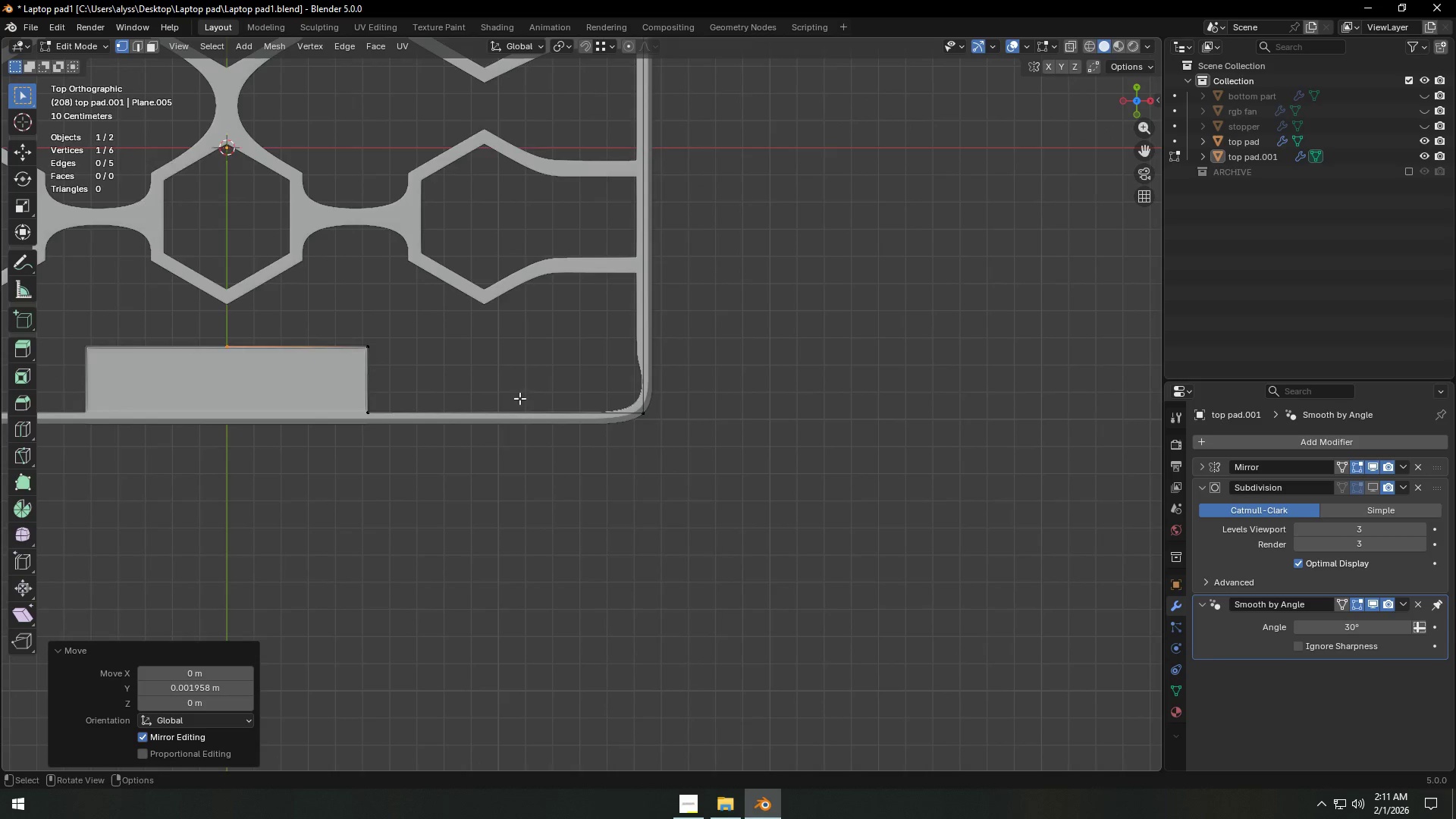 
scroll: coordinate [608, 410], scroll_direction: up, amount: 8.0
 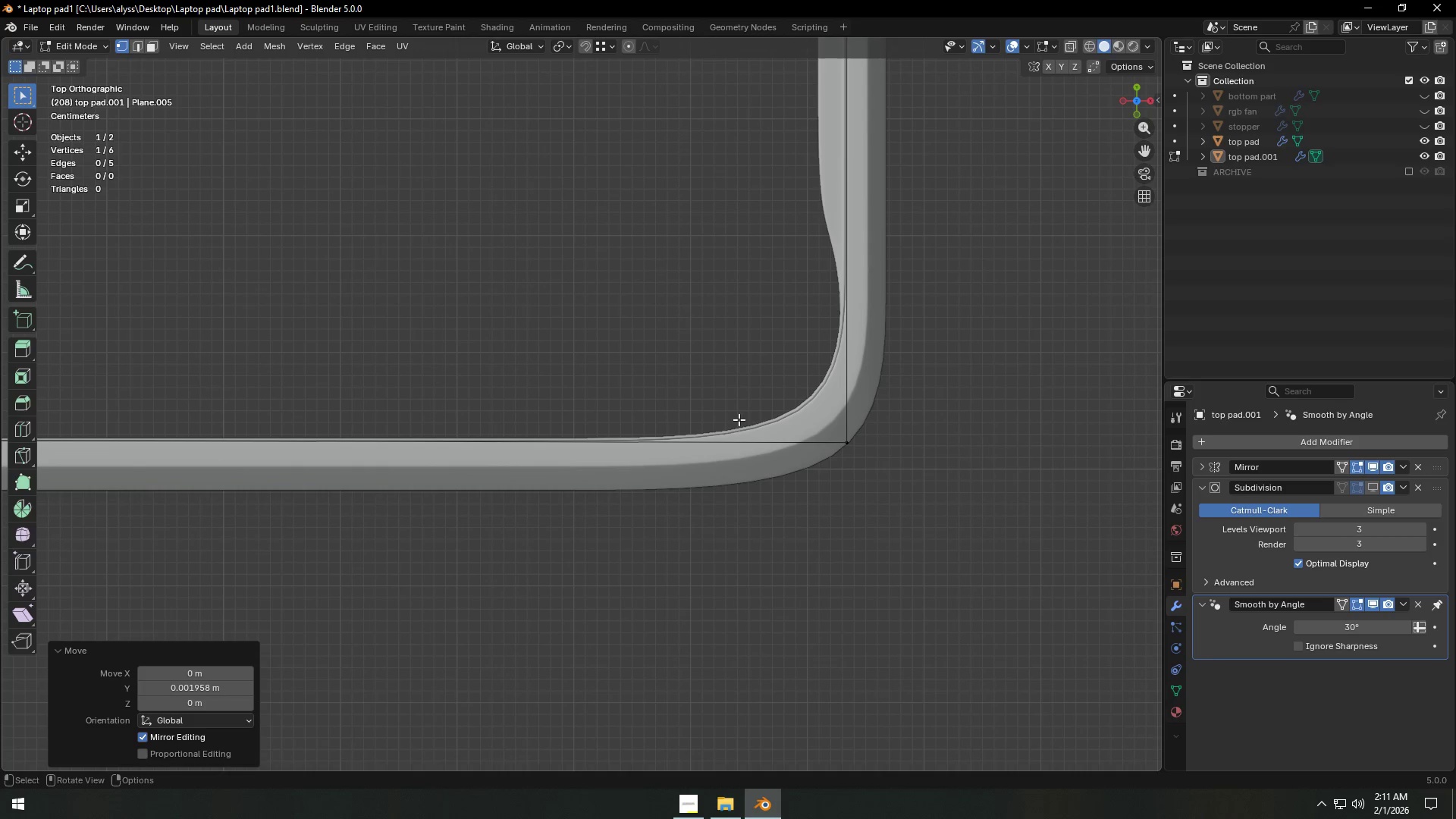 
left_click_drag(start_coordinate=[814, 428], to_coordinate=[908, 475])
 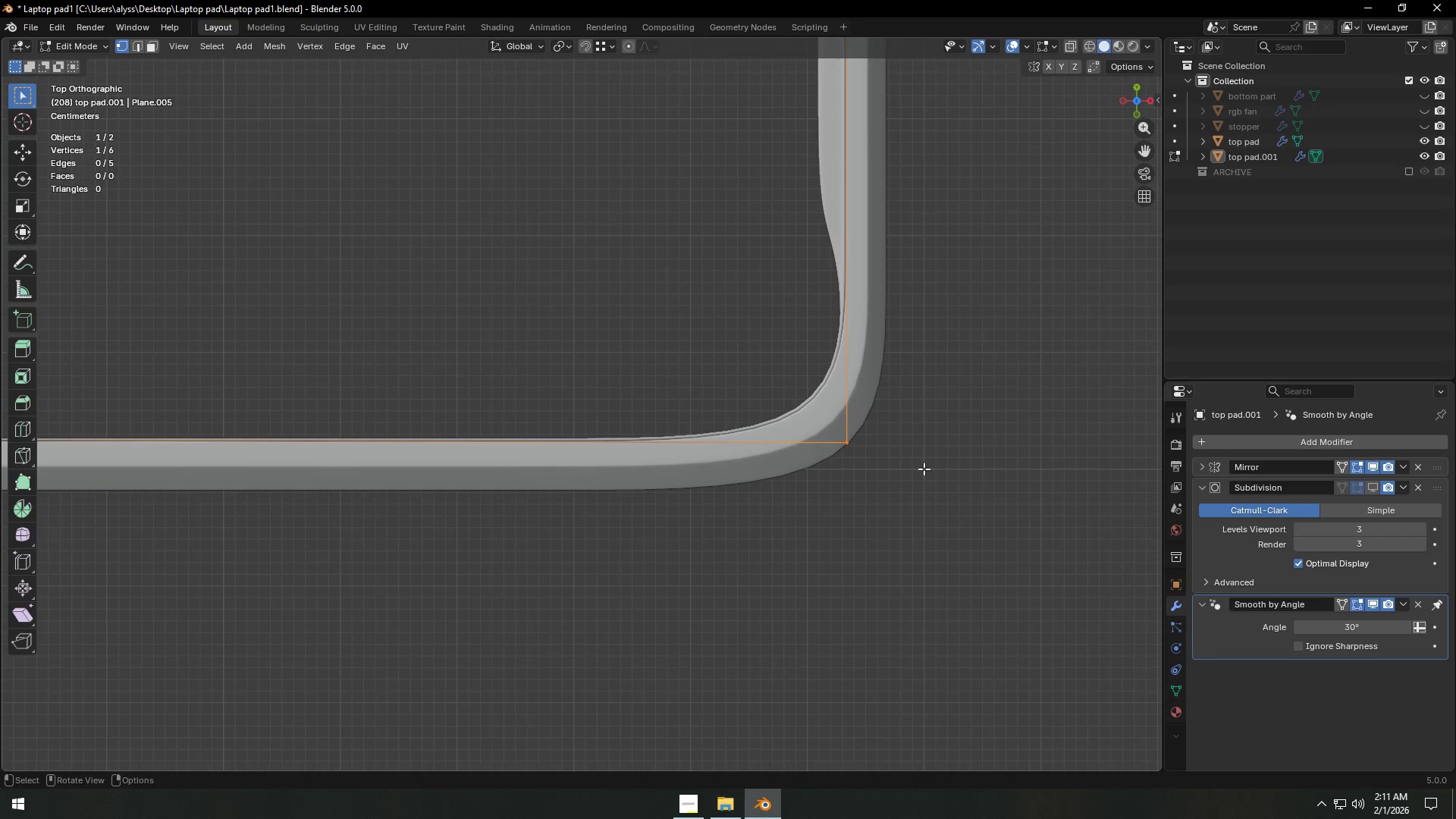 
key(Control+ControlLeft)
 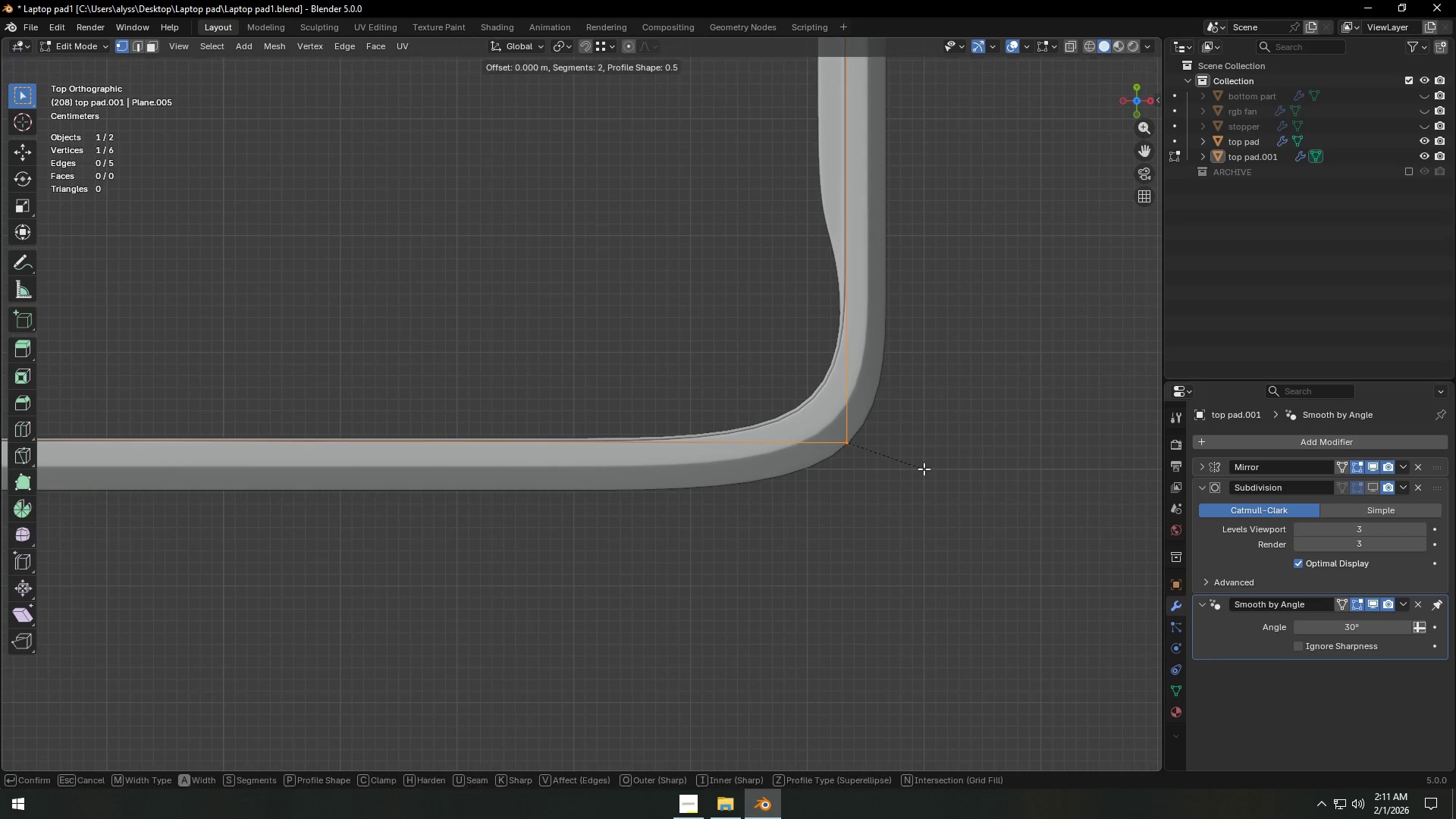 
key(Control+B)
 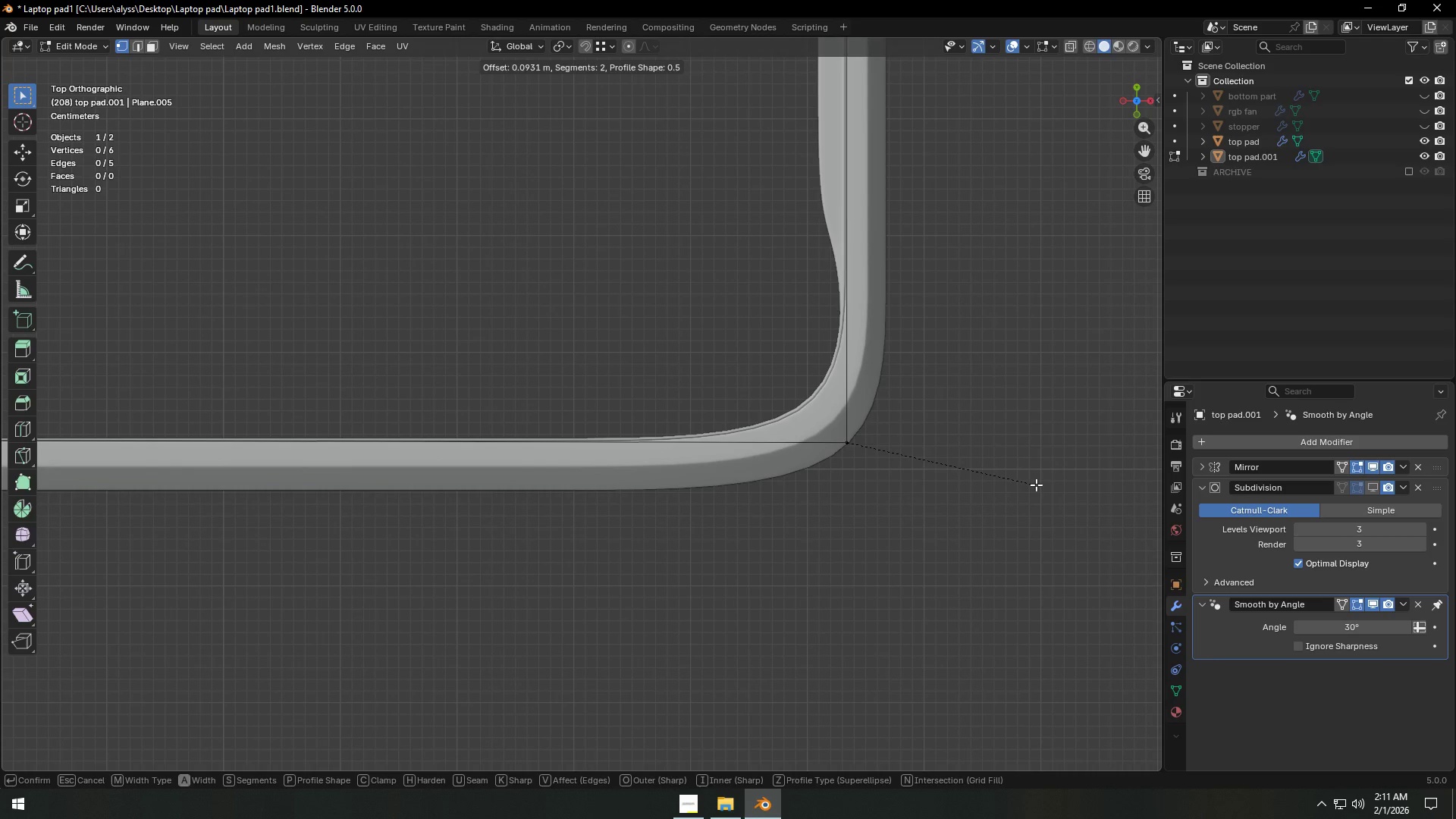 
key(V)
 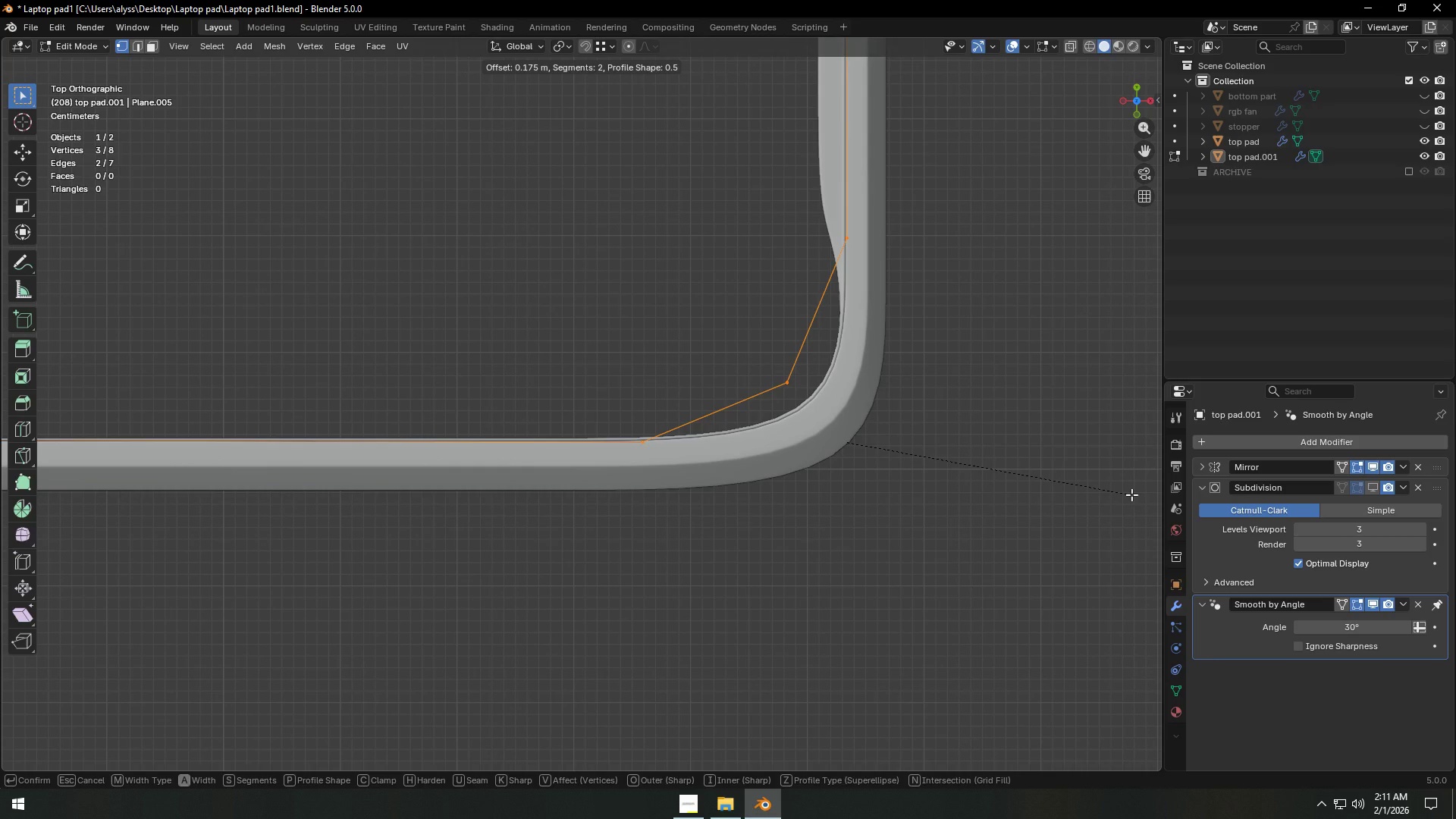 
scroll: coordinate [1131, 494], scroll_direction: down, amount: 1.0
 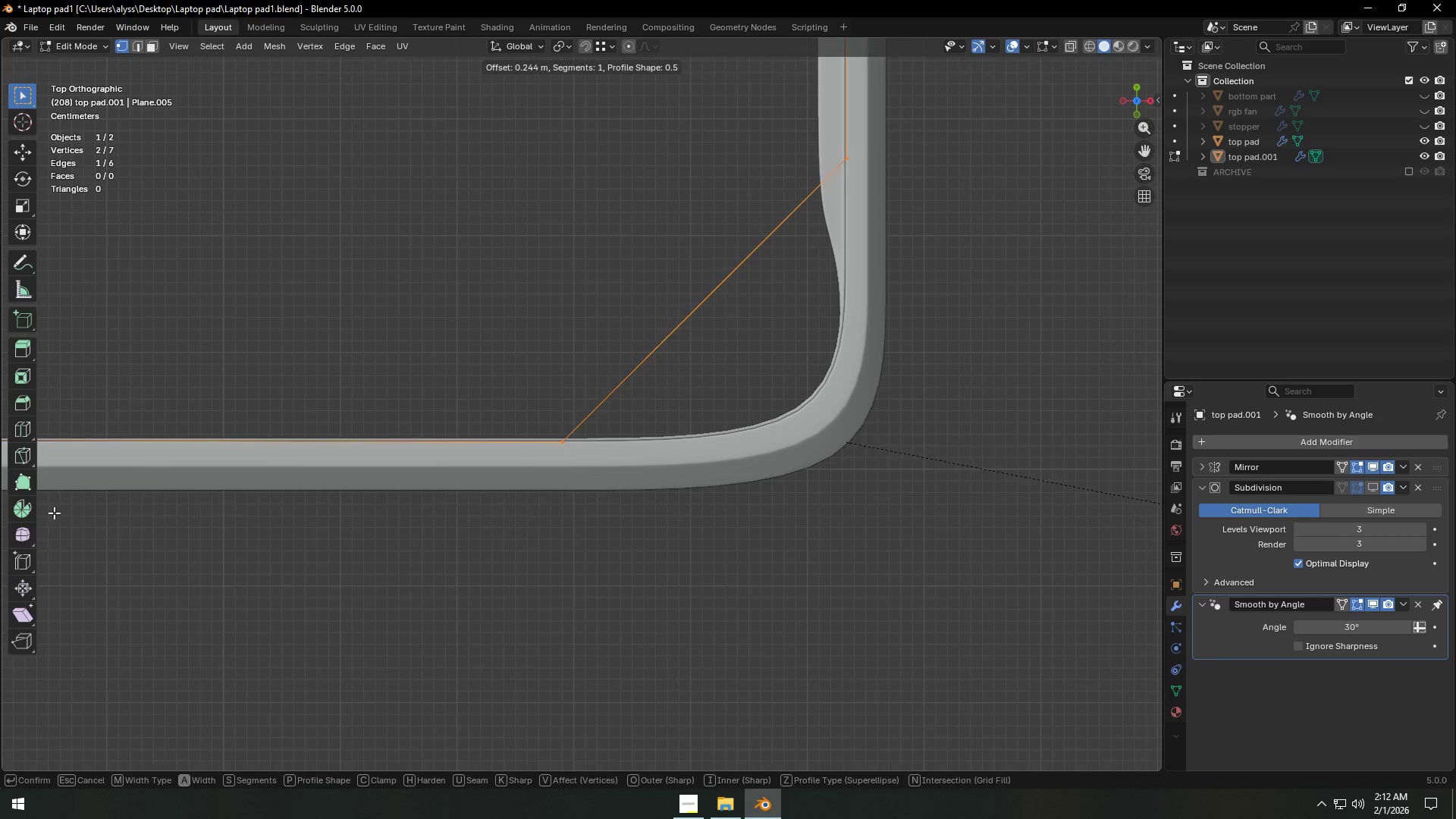 
wait(5.89)
 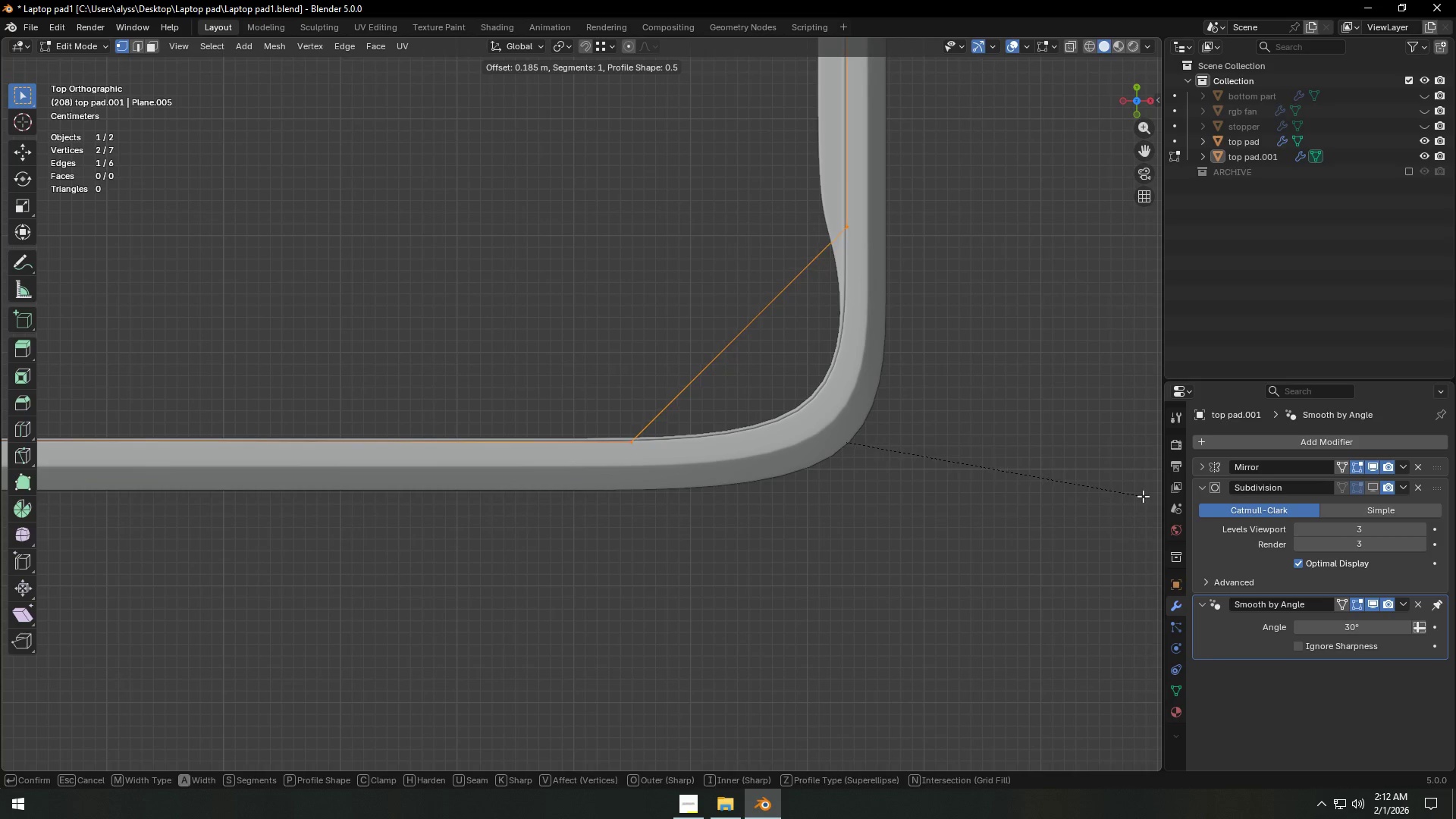 
scroll: coordinate [55, 513], scroll_direction: up, amount: 1.0
 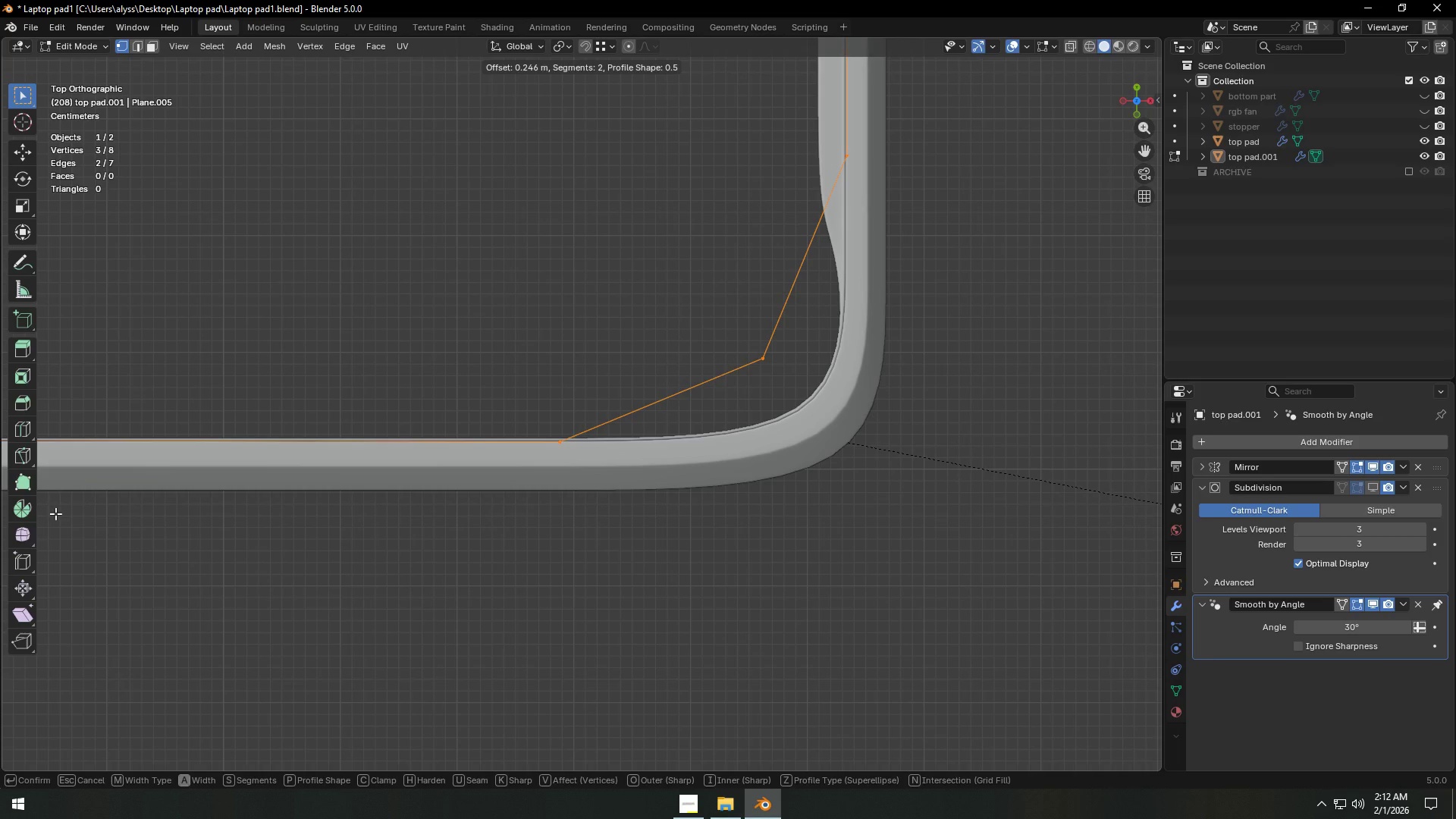 
left_click([55, 513])
 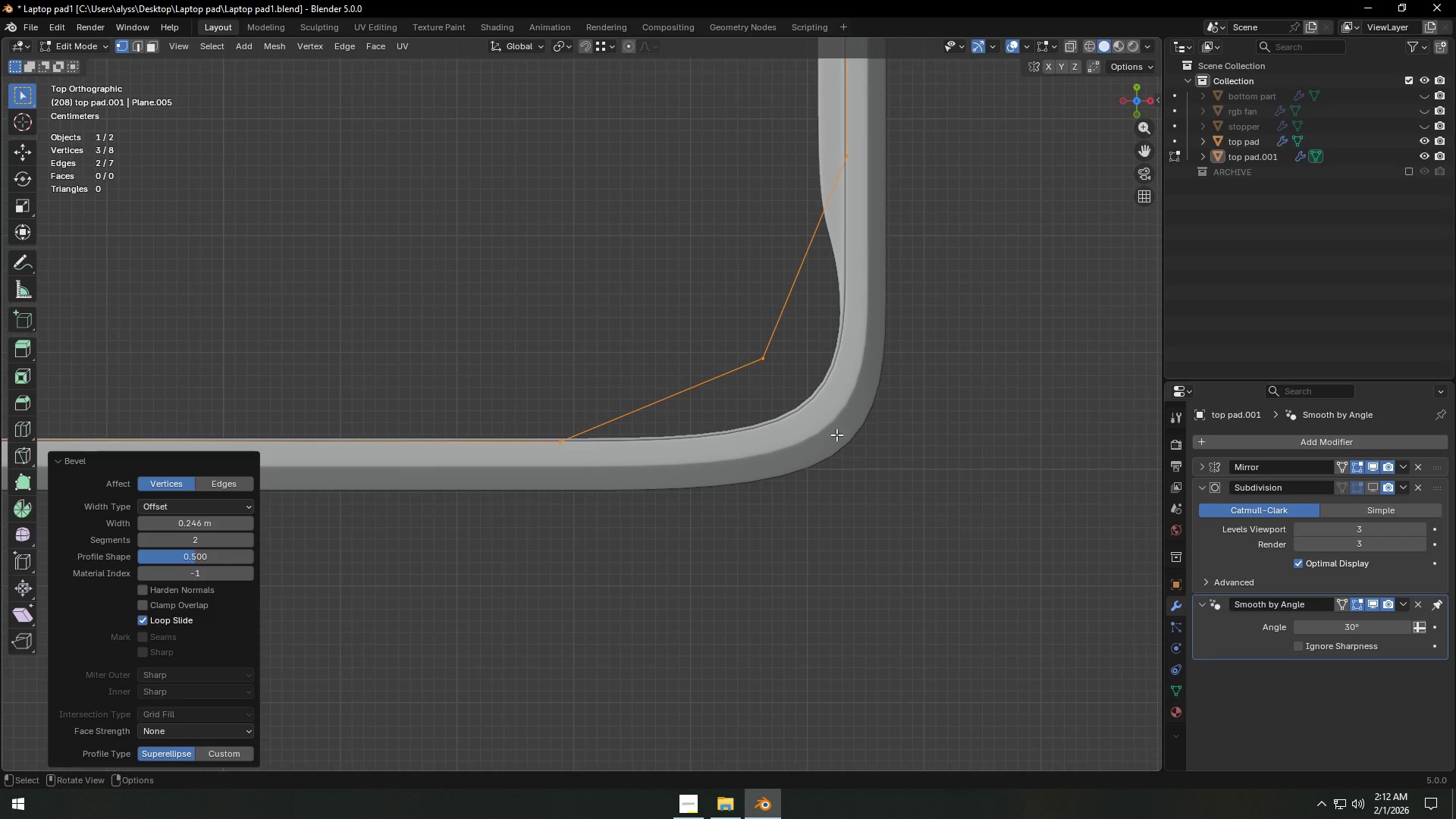 
left_click([768, 362])
 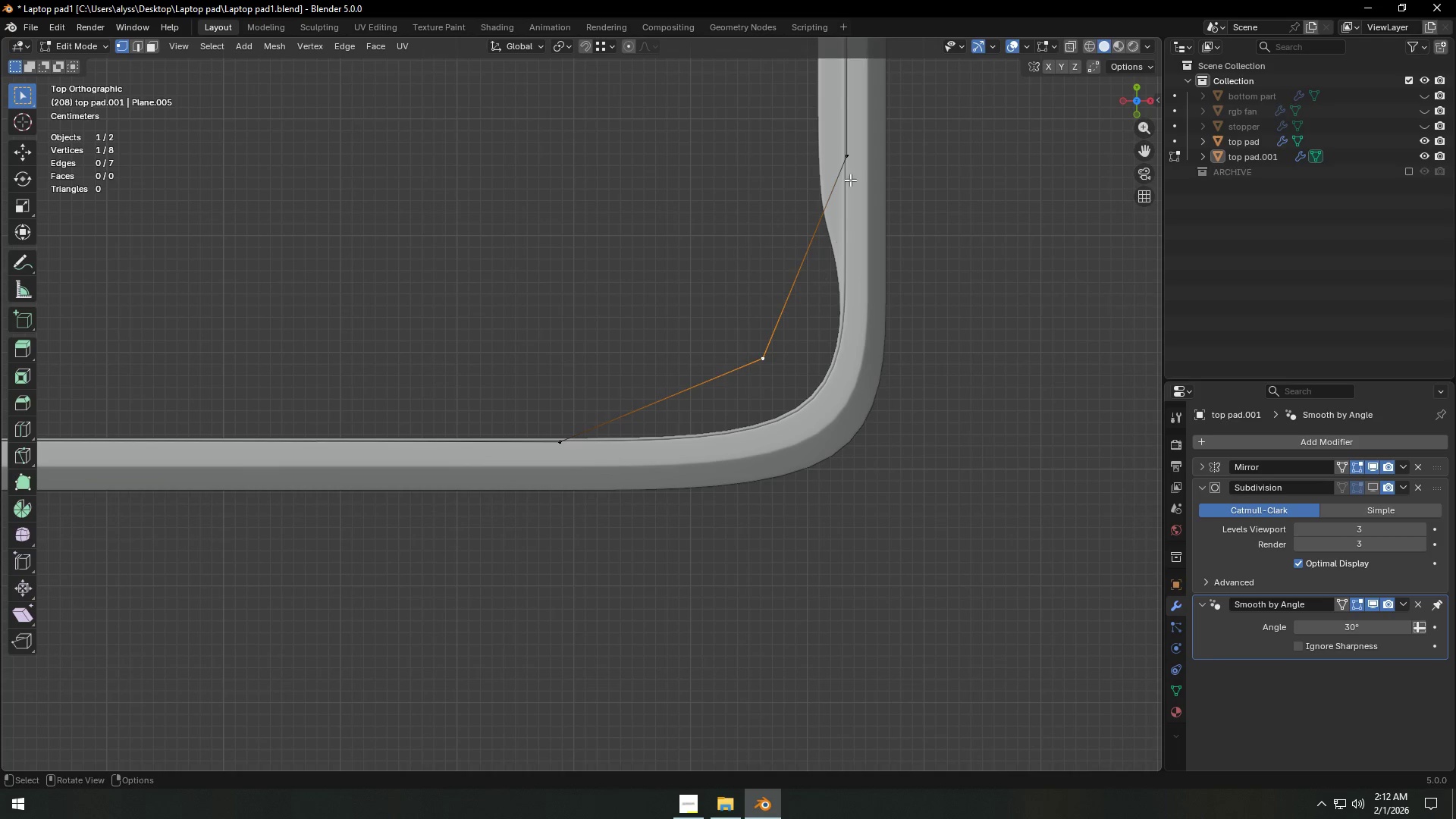 
type(gx)
 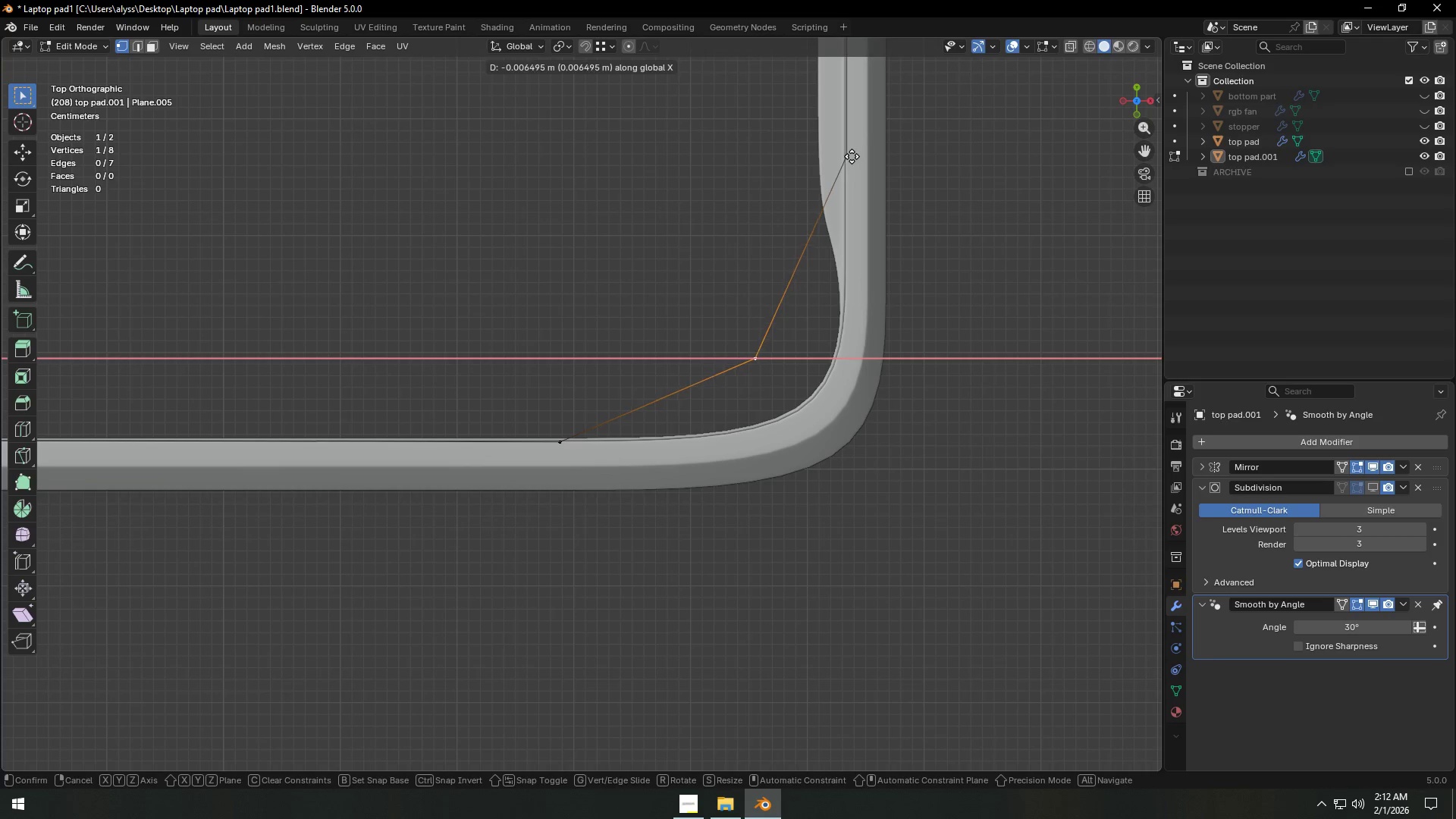 
hold_key(key=ControlLeft, duration=0.75)
left_click([852, 156])
 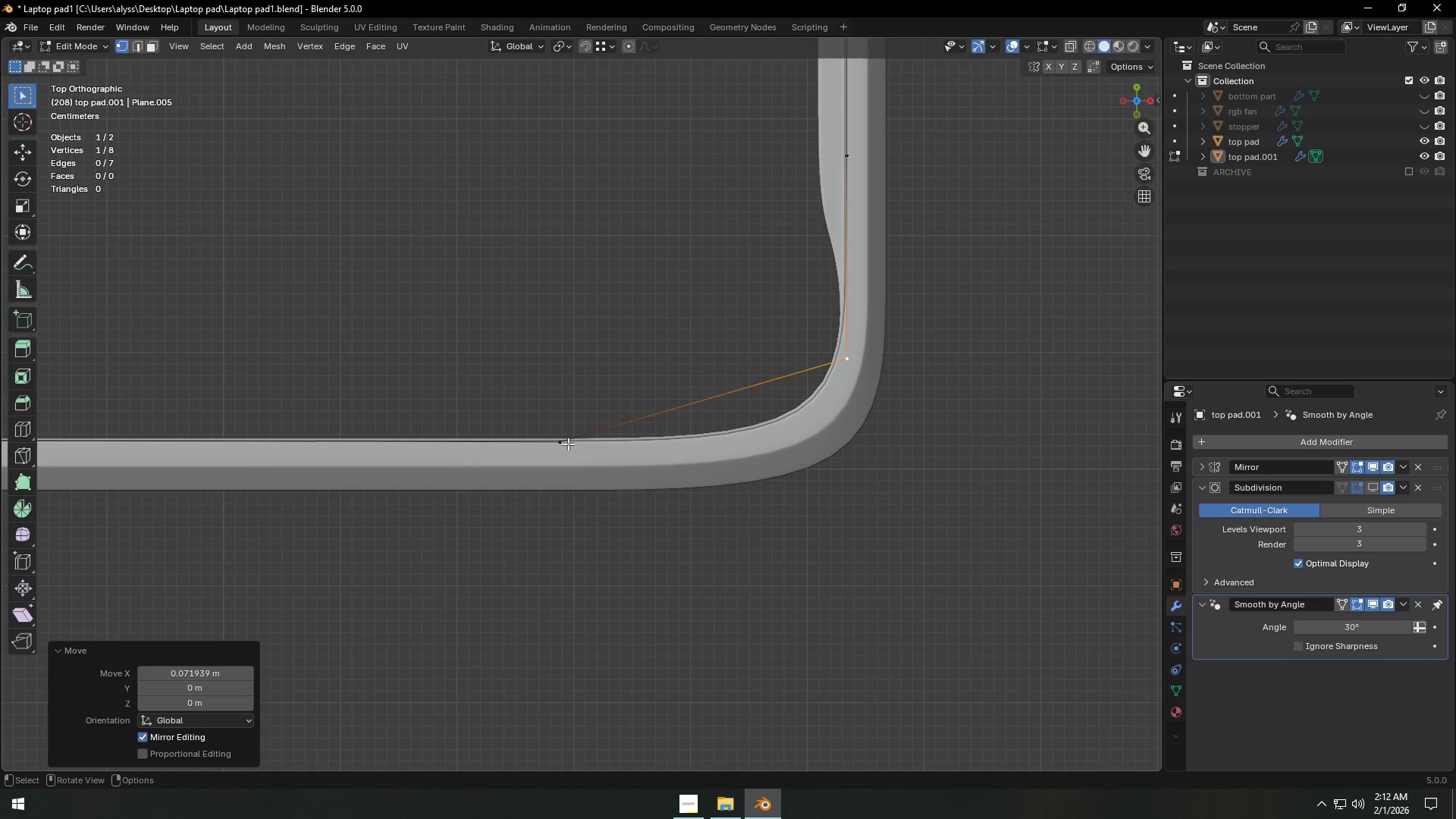 
type(gy)
 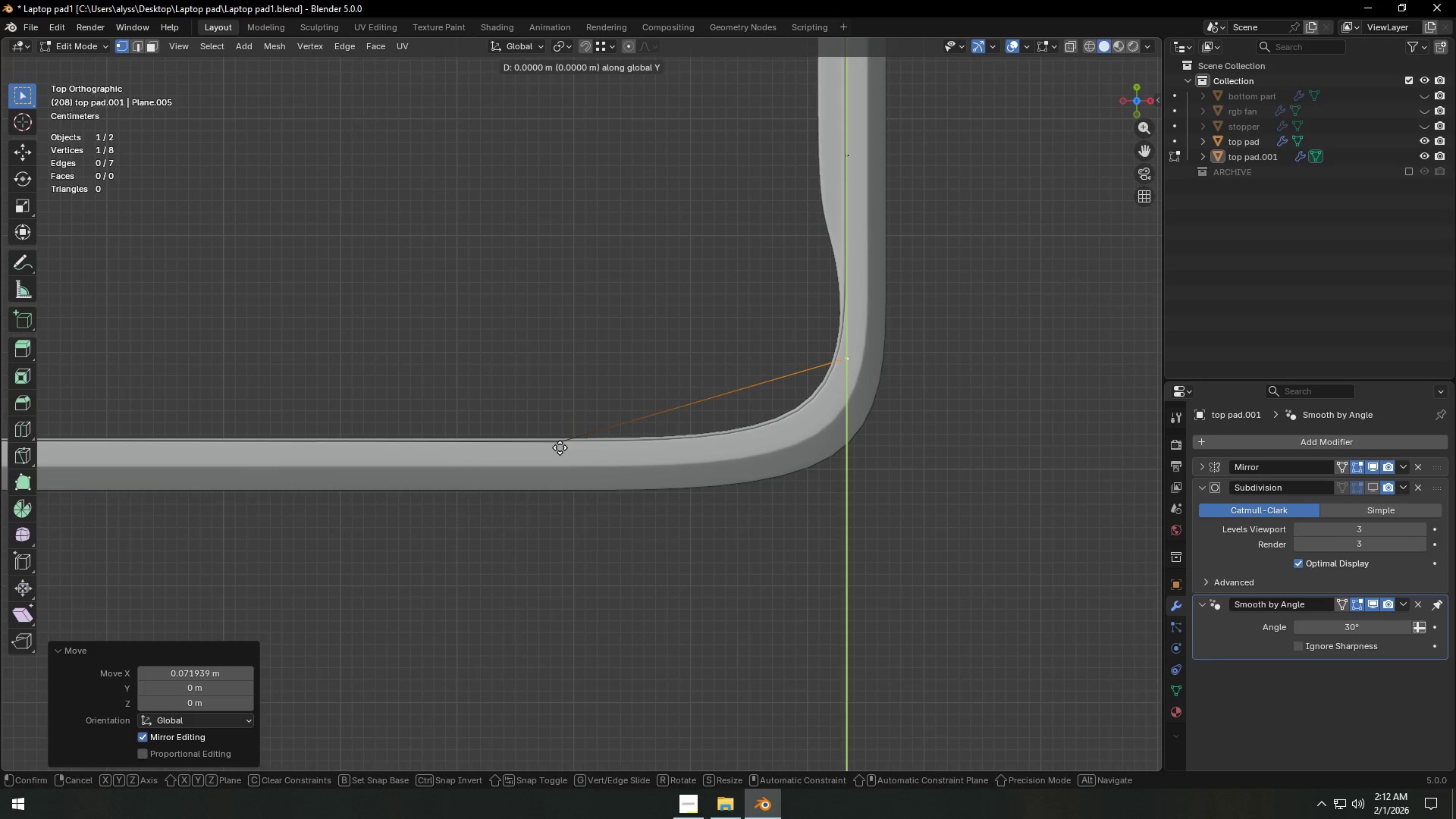 
hold_key(key=ControlLeft, duration=0.48)
left_click([560, 447])
 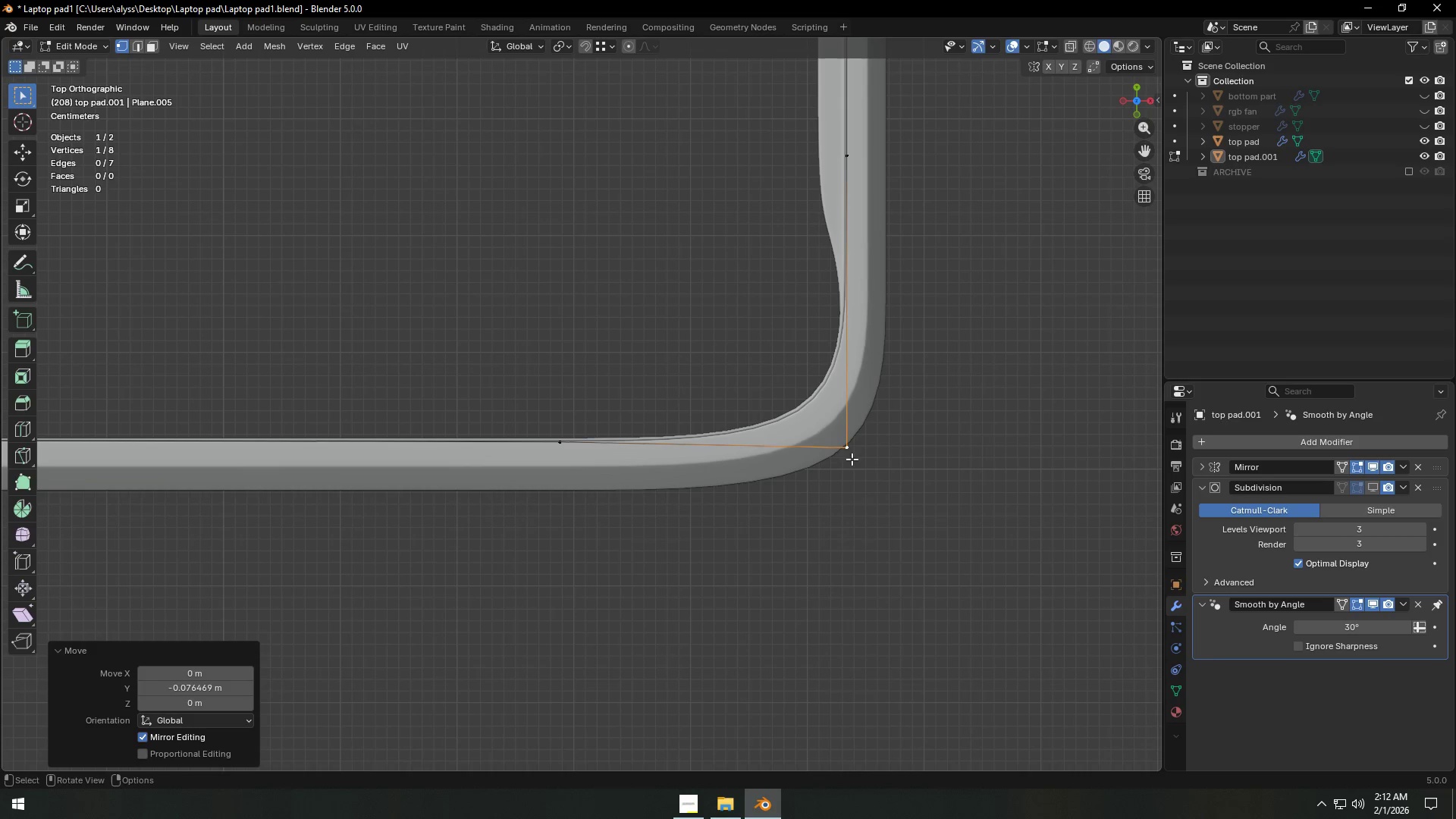 
key(Control+B)
 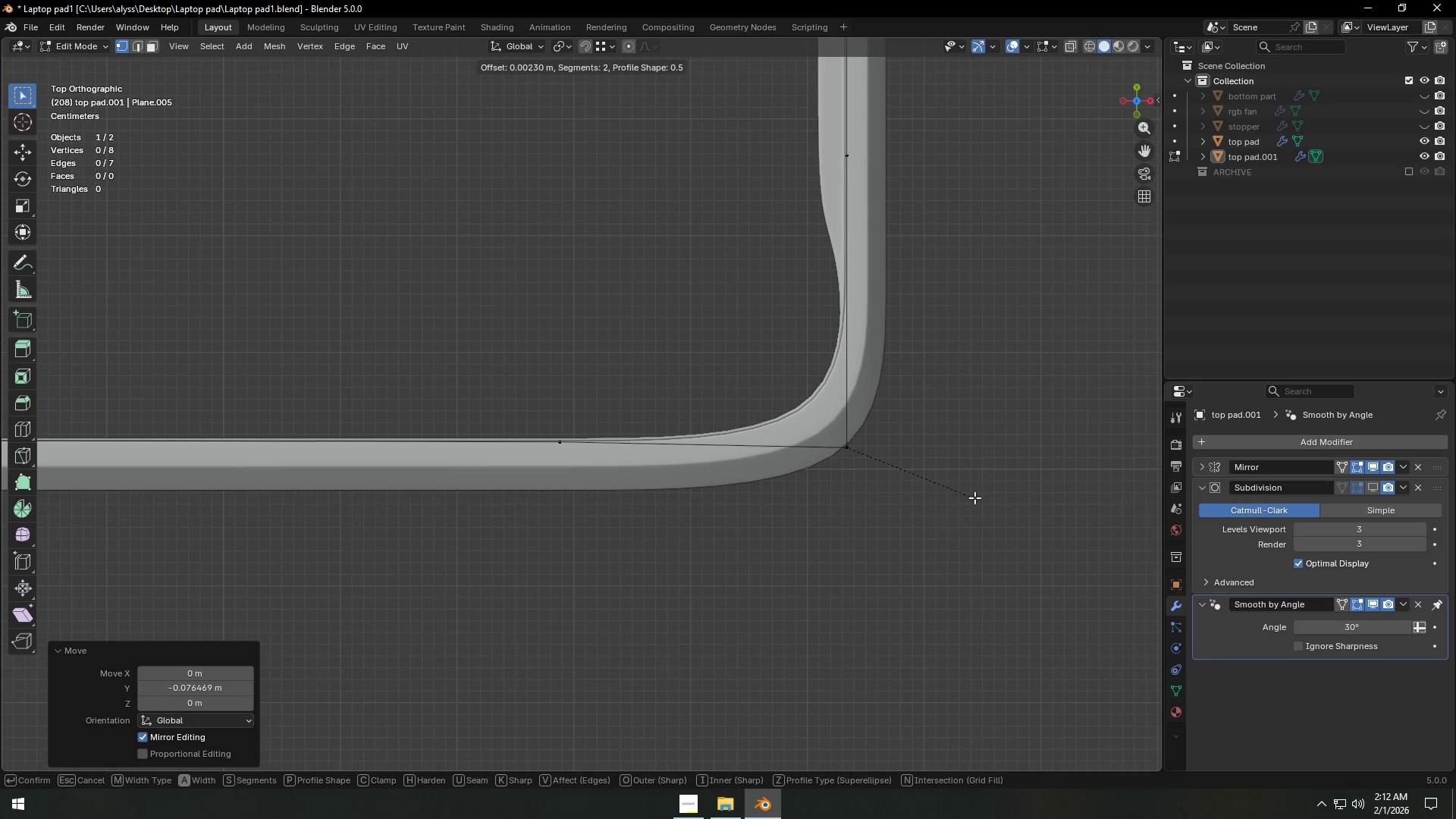 
key(V)
 